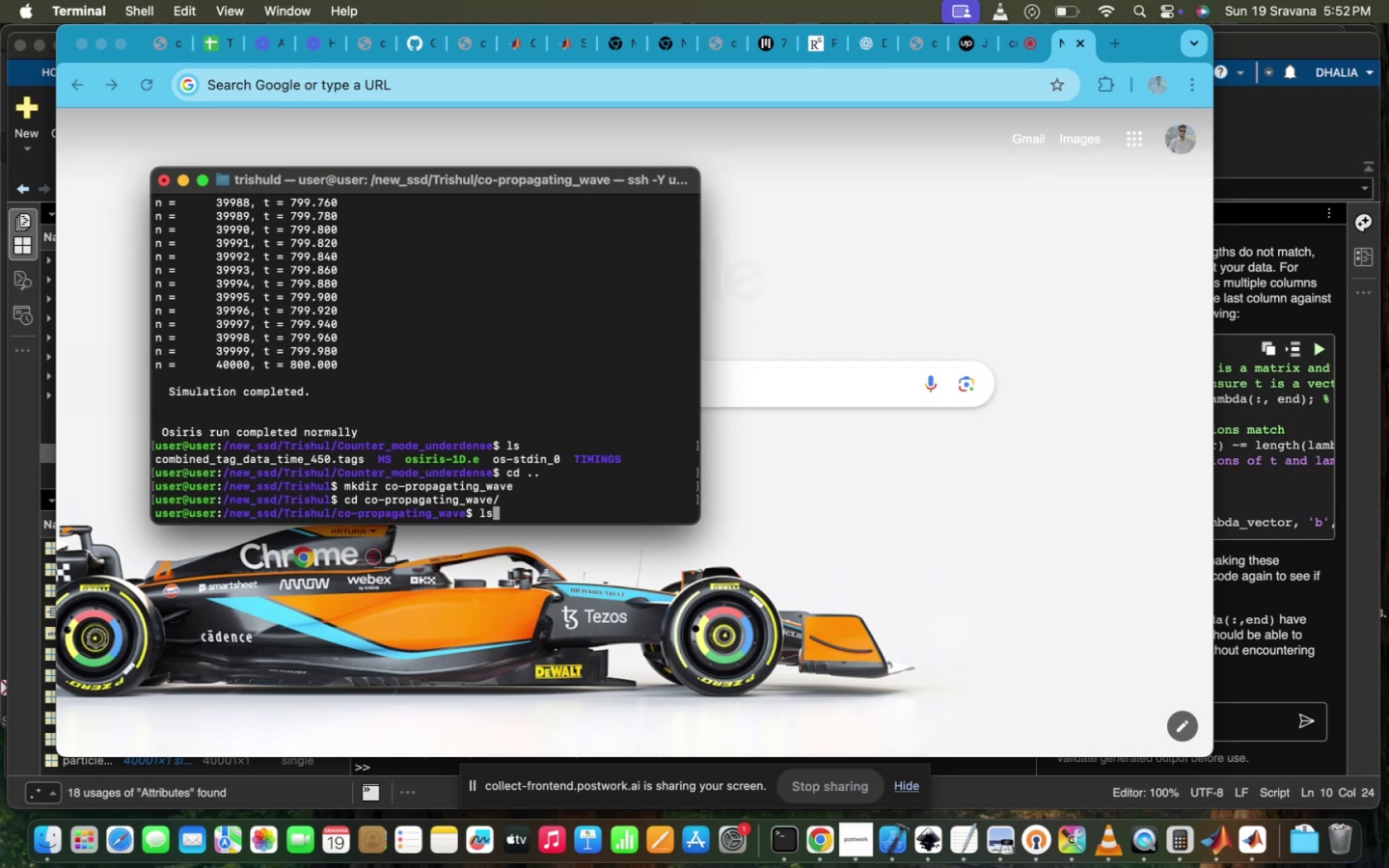 
key(Enter)
 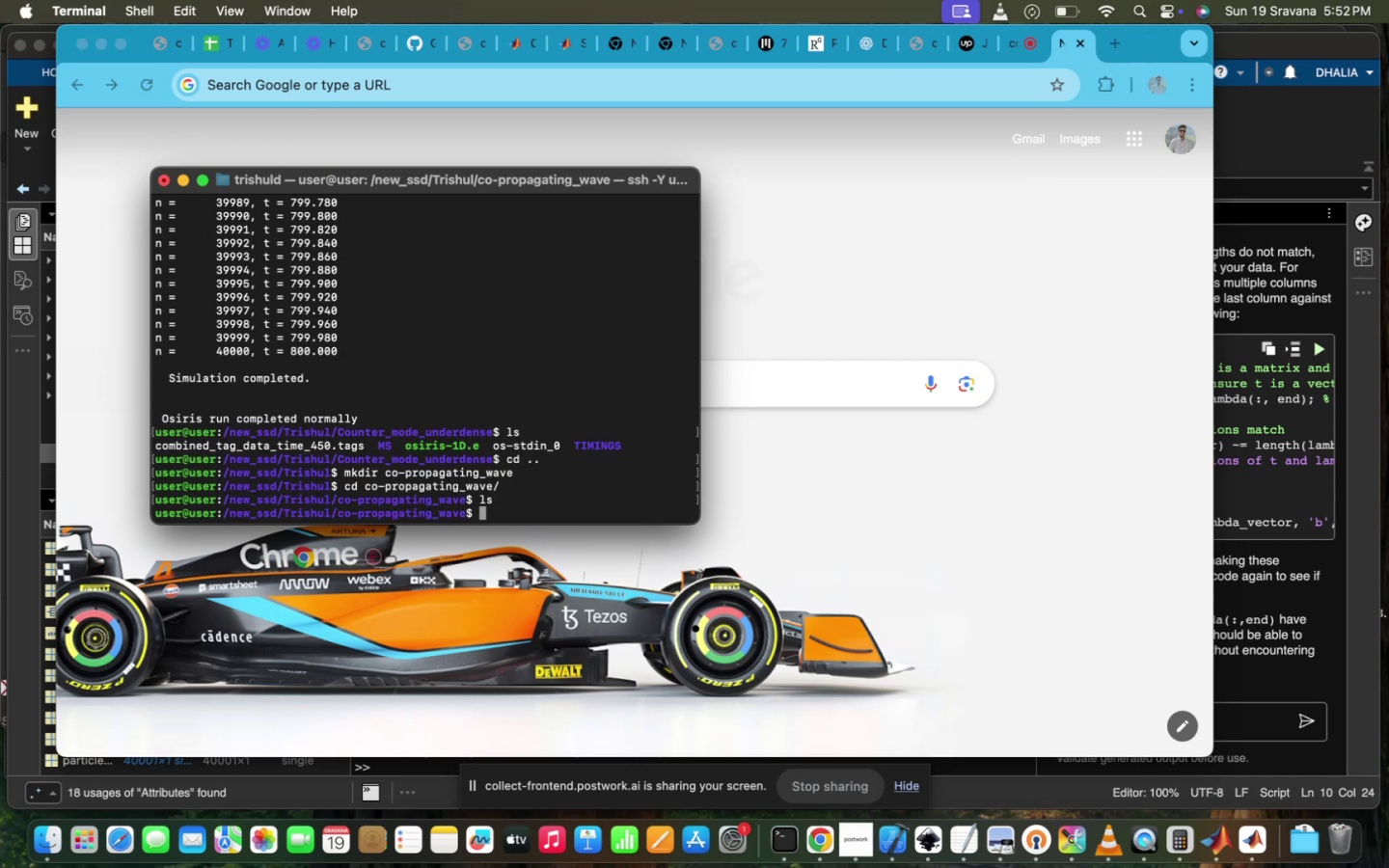 
type(cp ../CO)
key(Tab)
key(Backspace)
type(o)
key(Tab)
type(_u)
key(Tab)
type(os-)
key(Tab)
type(.)
 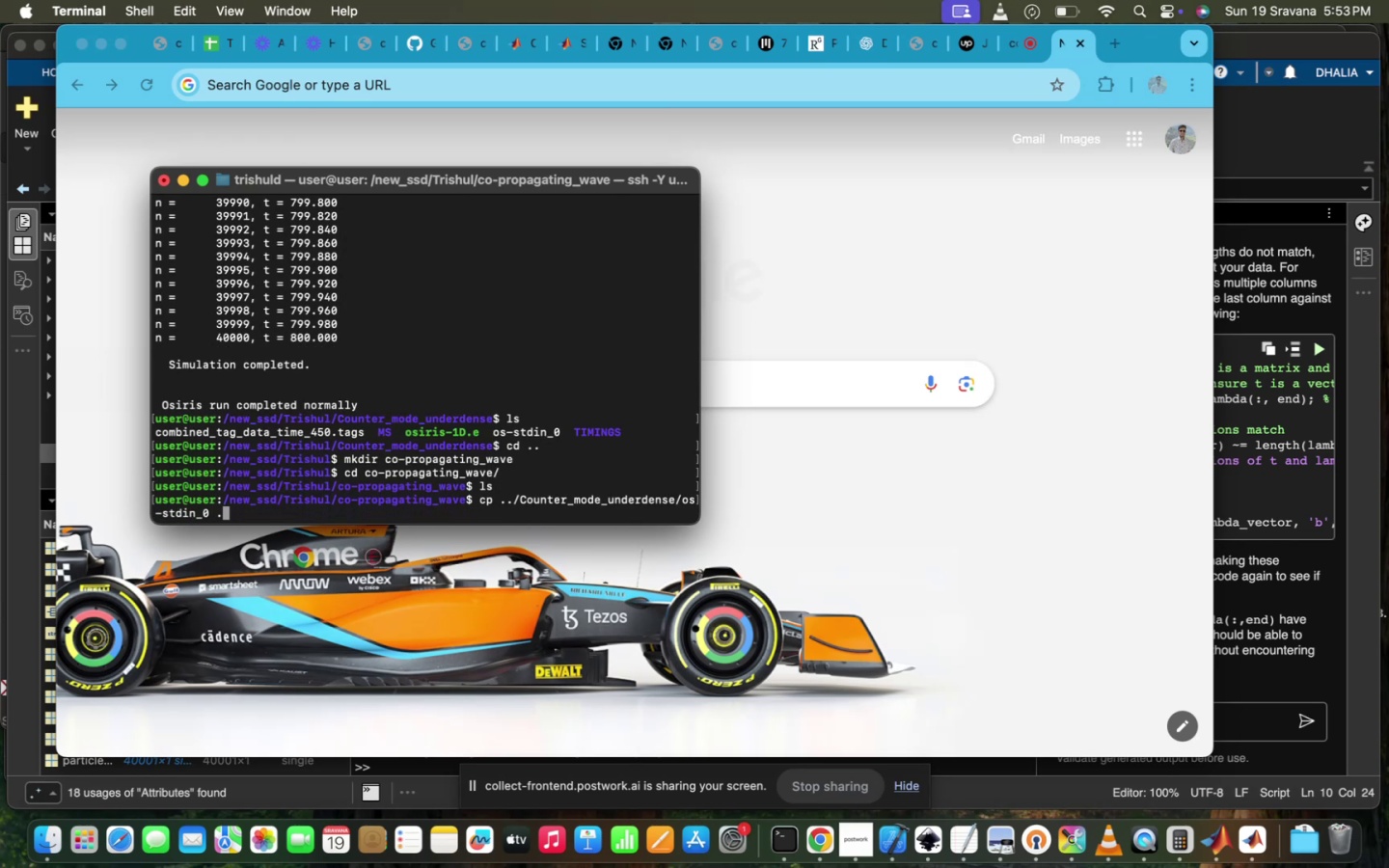 
hold_key(key=Enter, duration=0.36)
 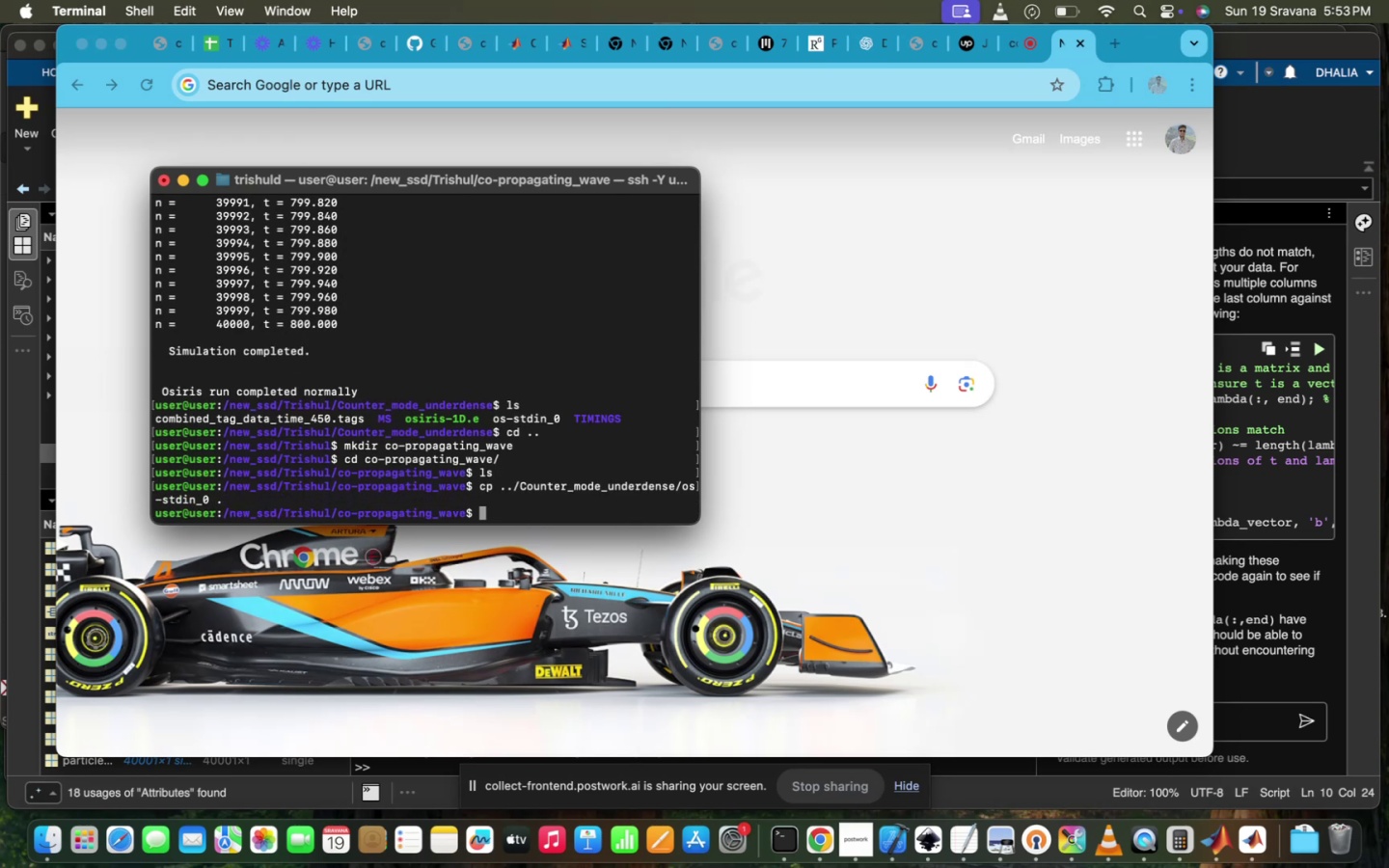 
key(ArrowUp)
 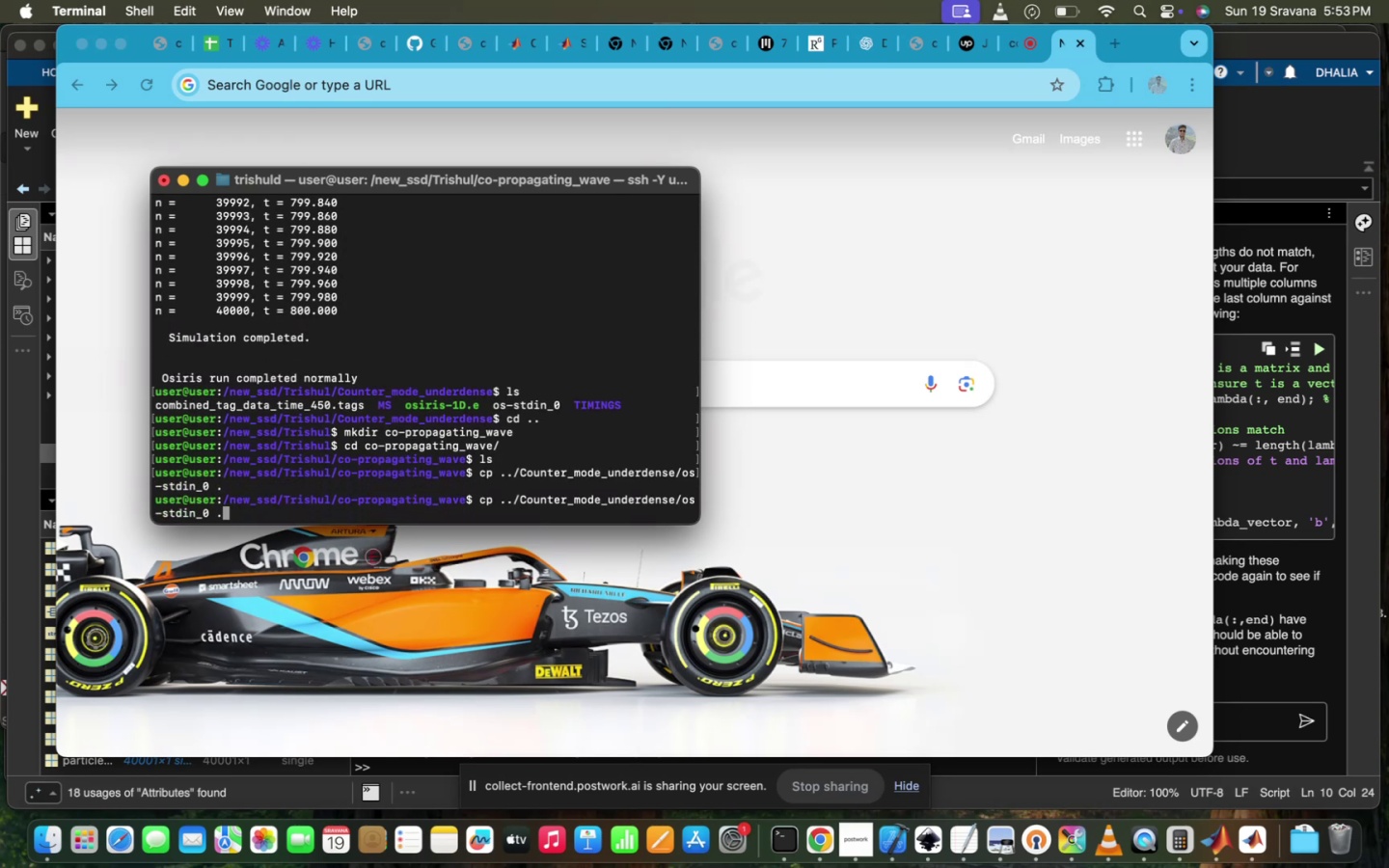 
key(ArrowLeft)
 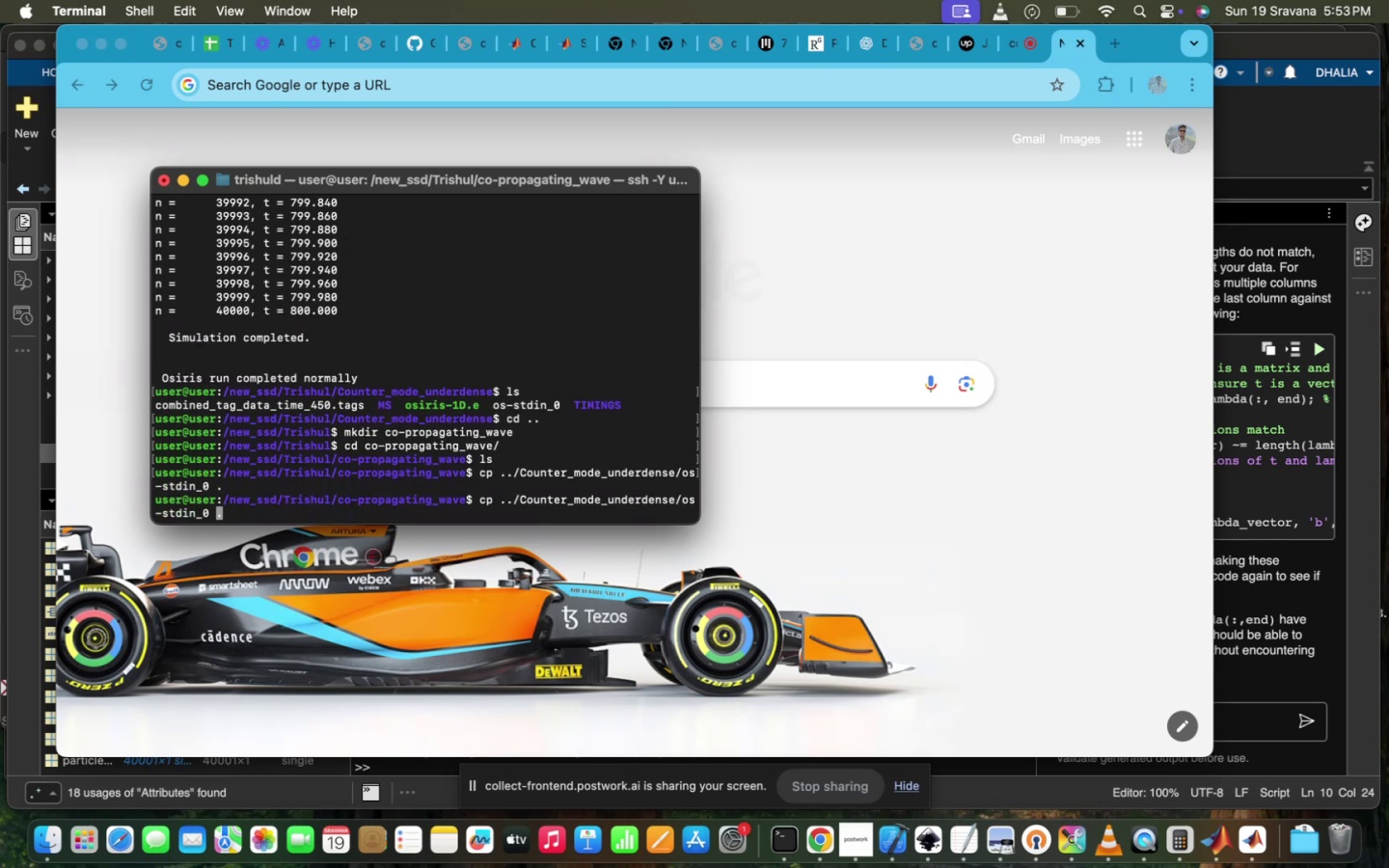 
key(ArrowLeft)
 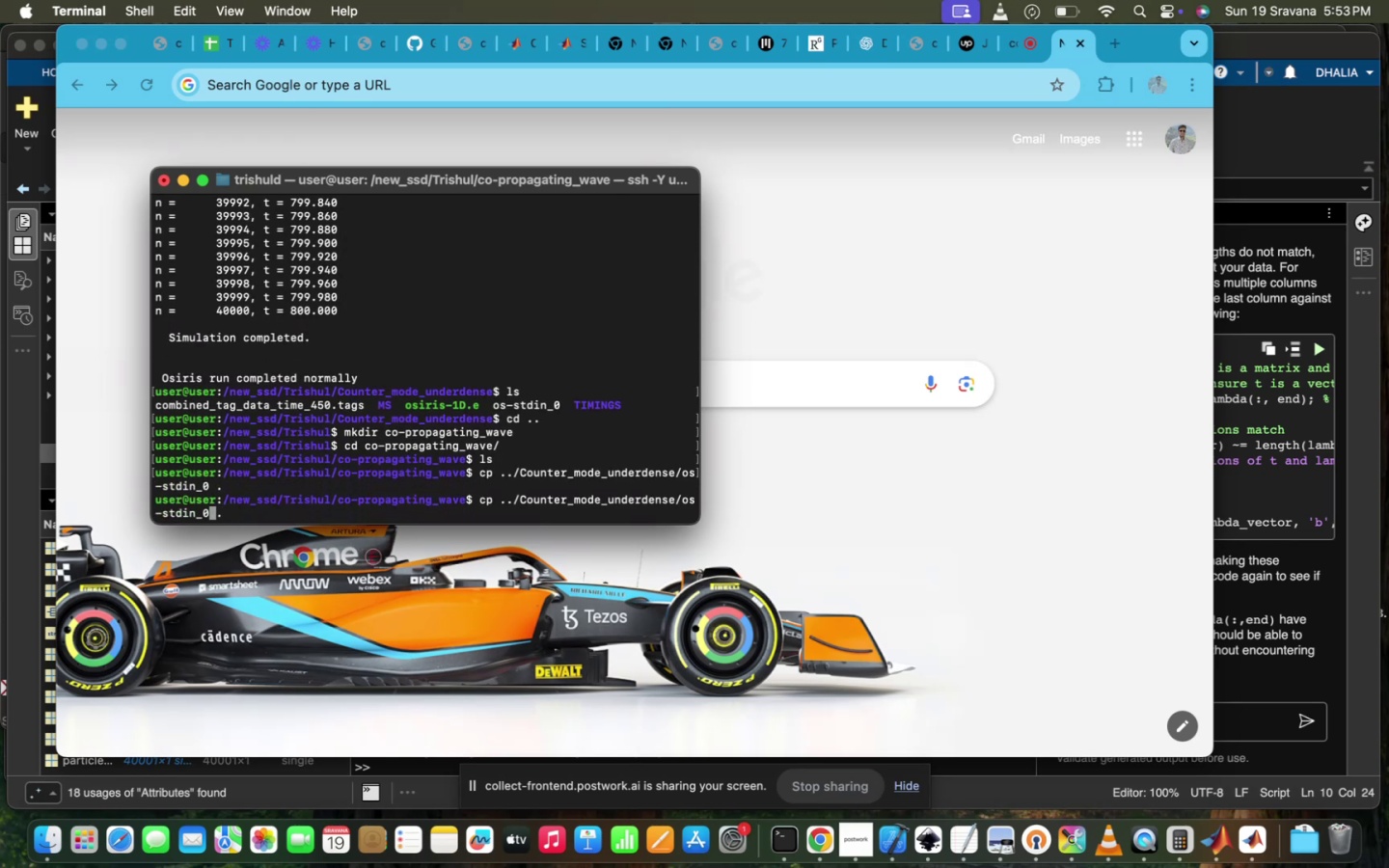 
key(Backspace)
key(Backspace)
key(Backspace)
key(Backspace)
key(Backspace)
key(Backspace)
key(Backspace)
key(Backspace)
key(Backspace)
key(Backspace)
type(osi)
key(Tab)
 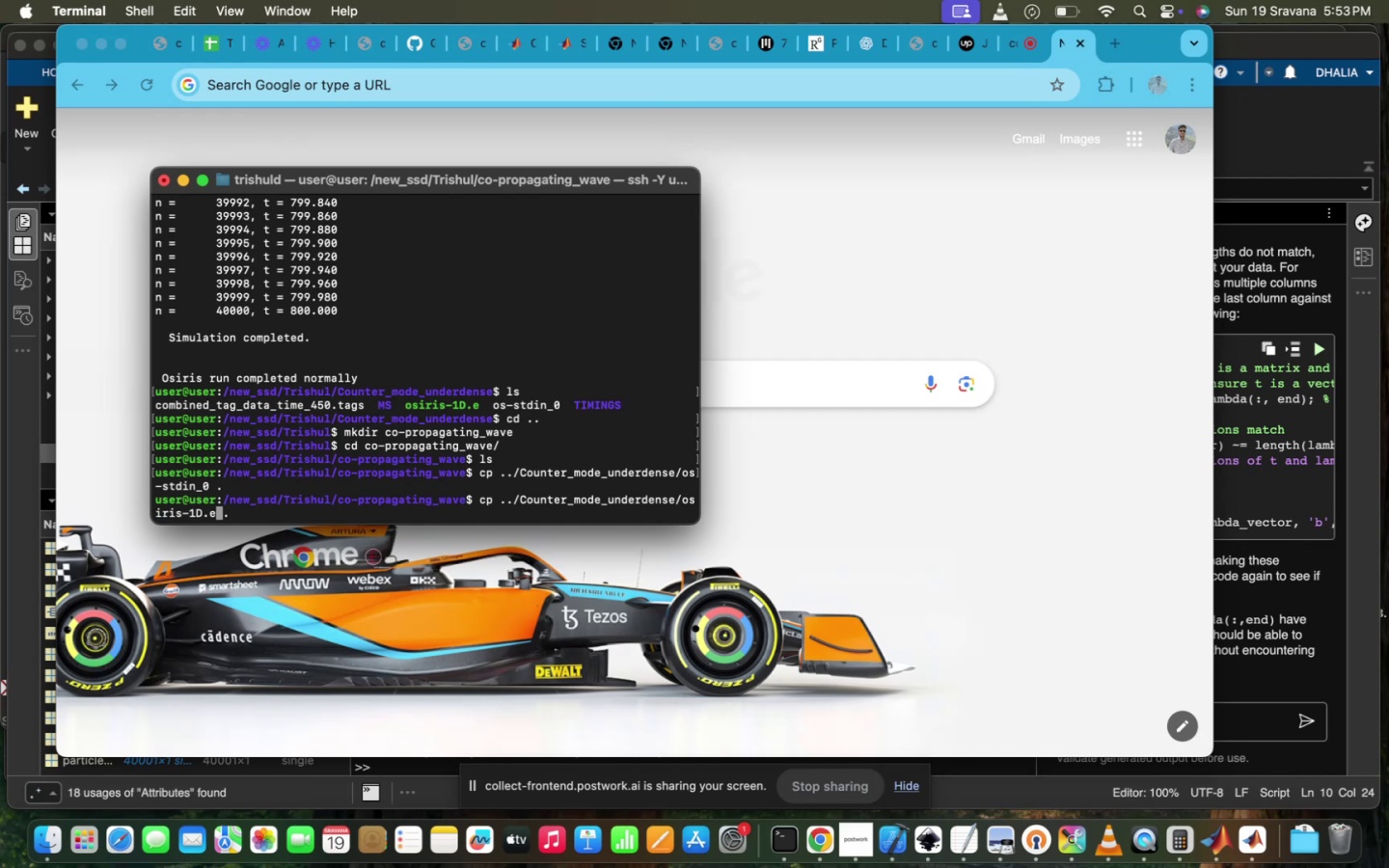 
key(Enter)
 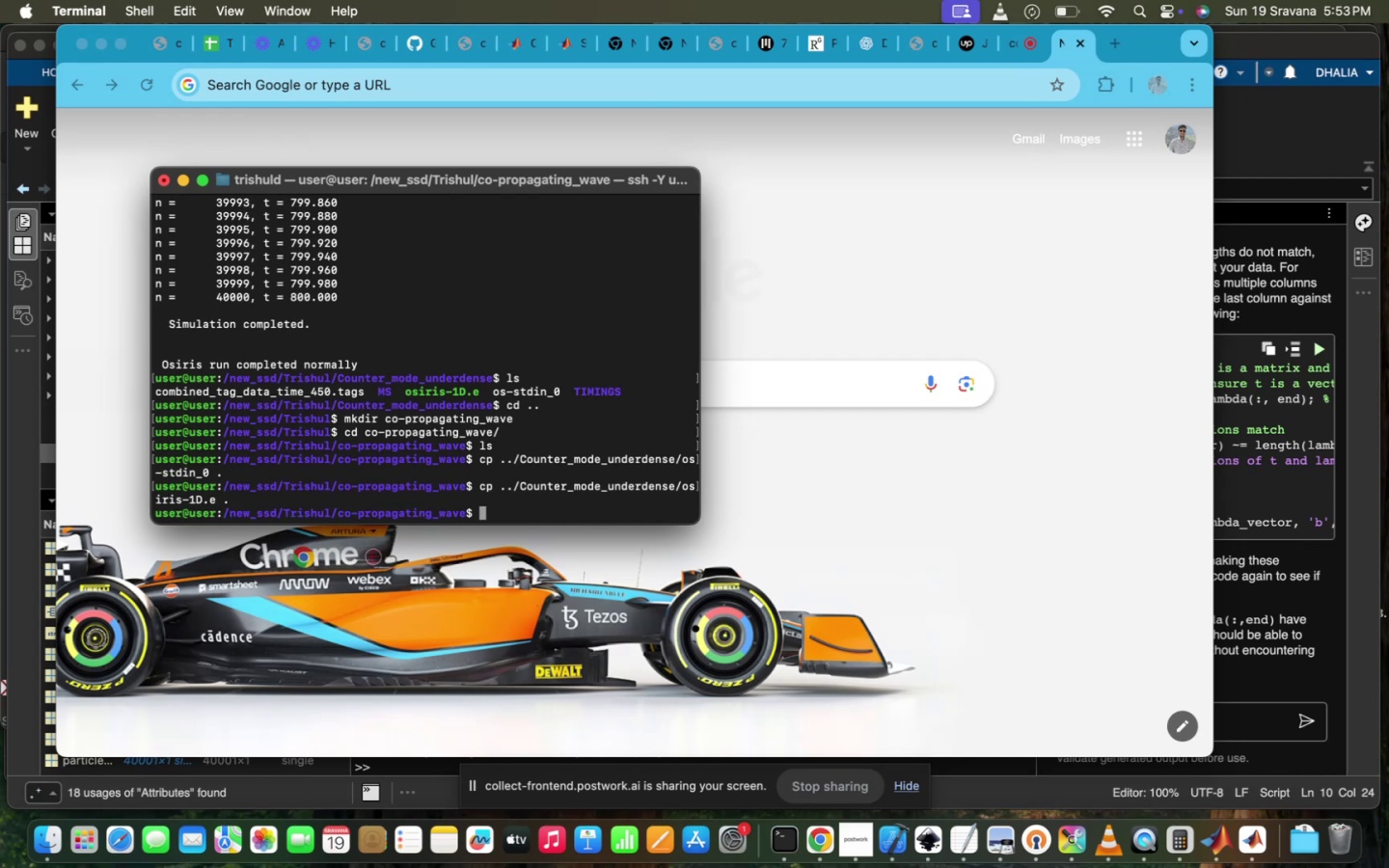 
type(ls)
 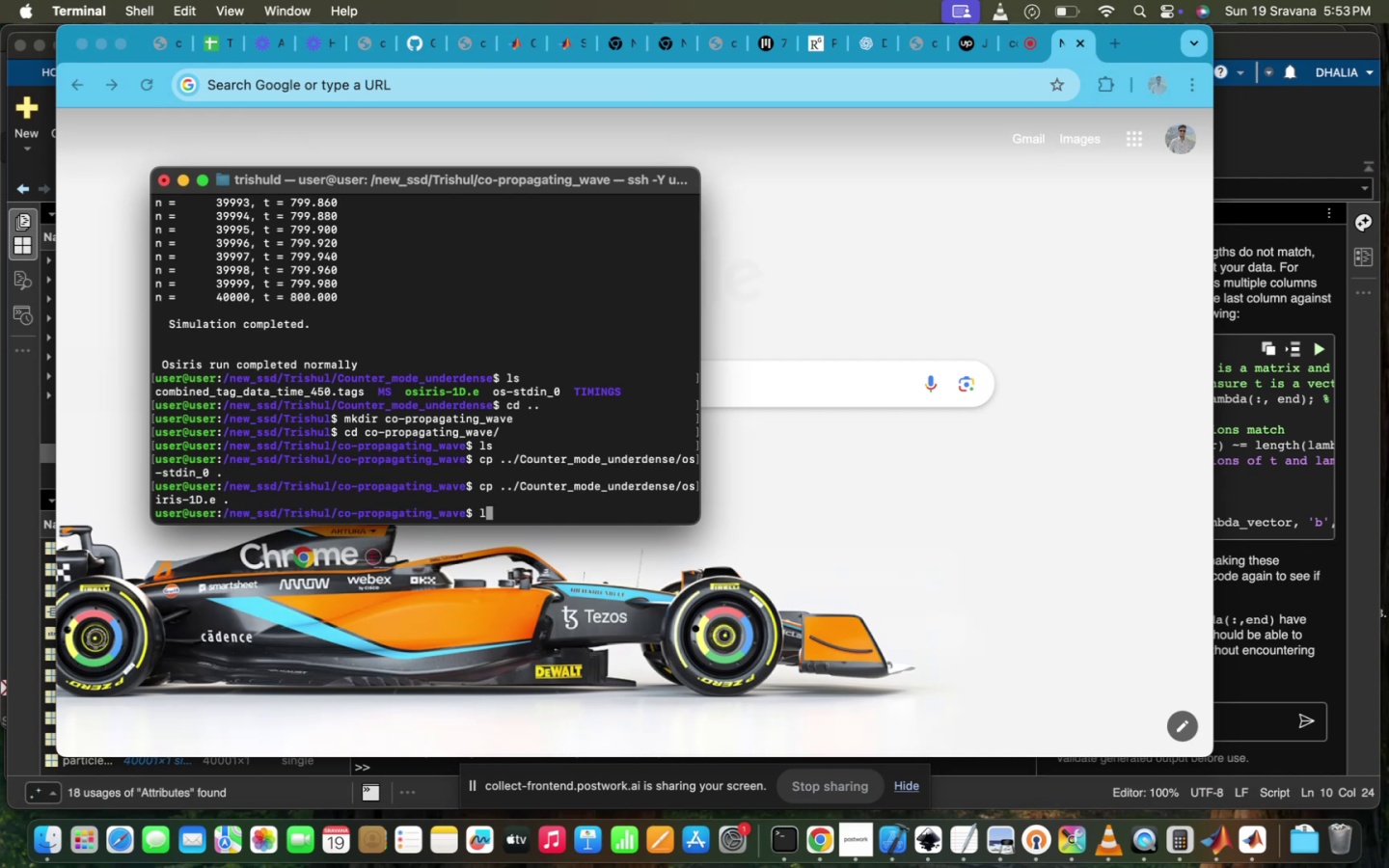 
key(Enter)
 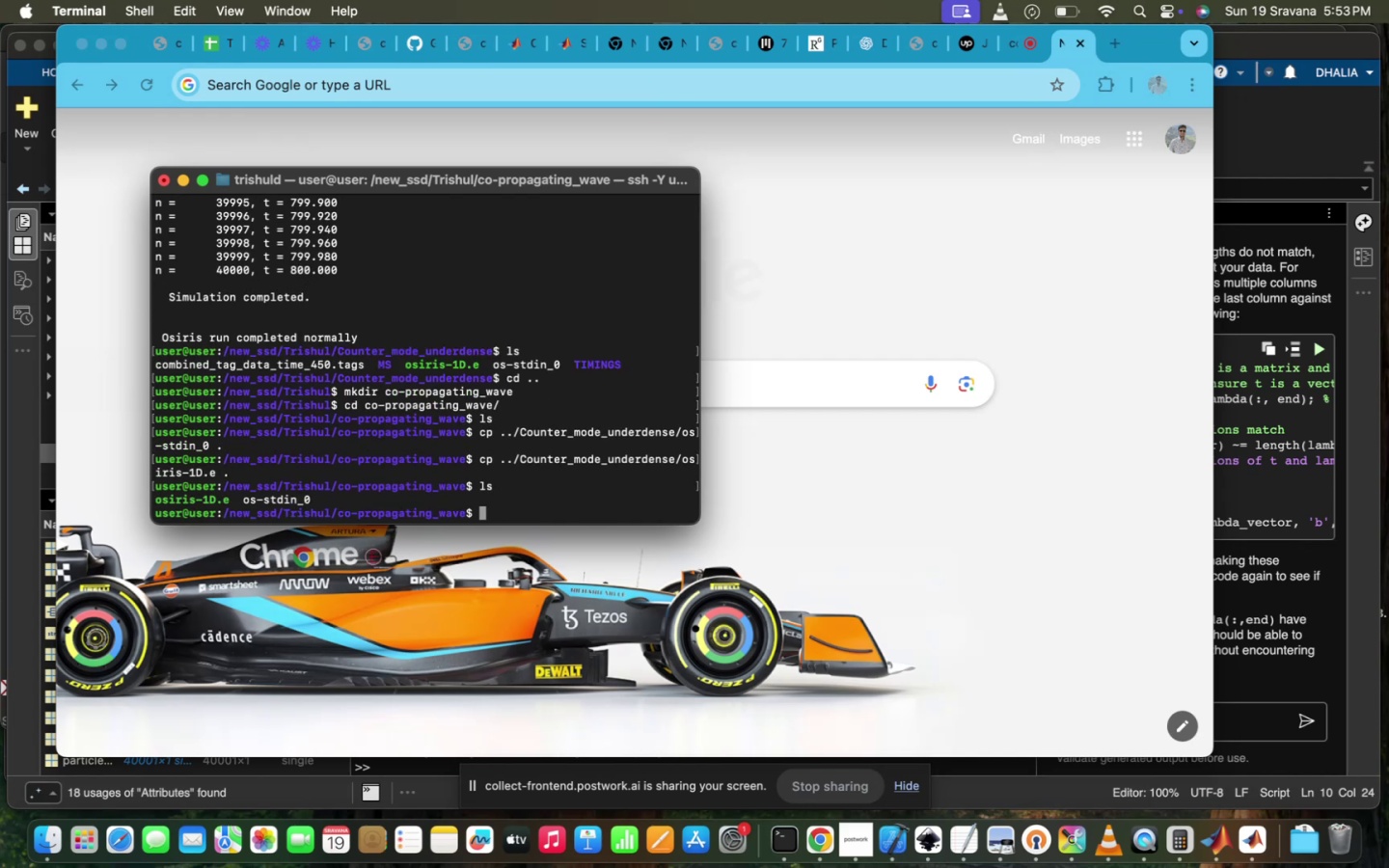 
type(vi os-)
key(Tab)
 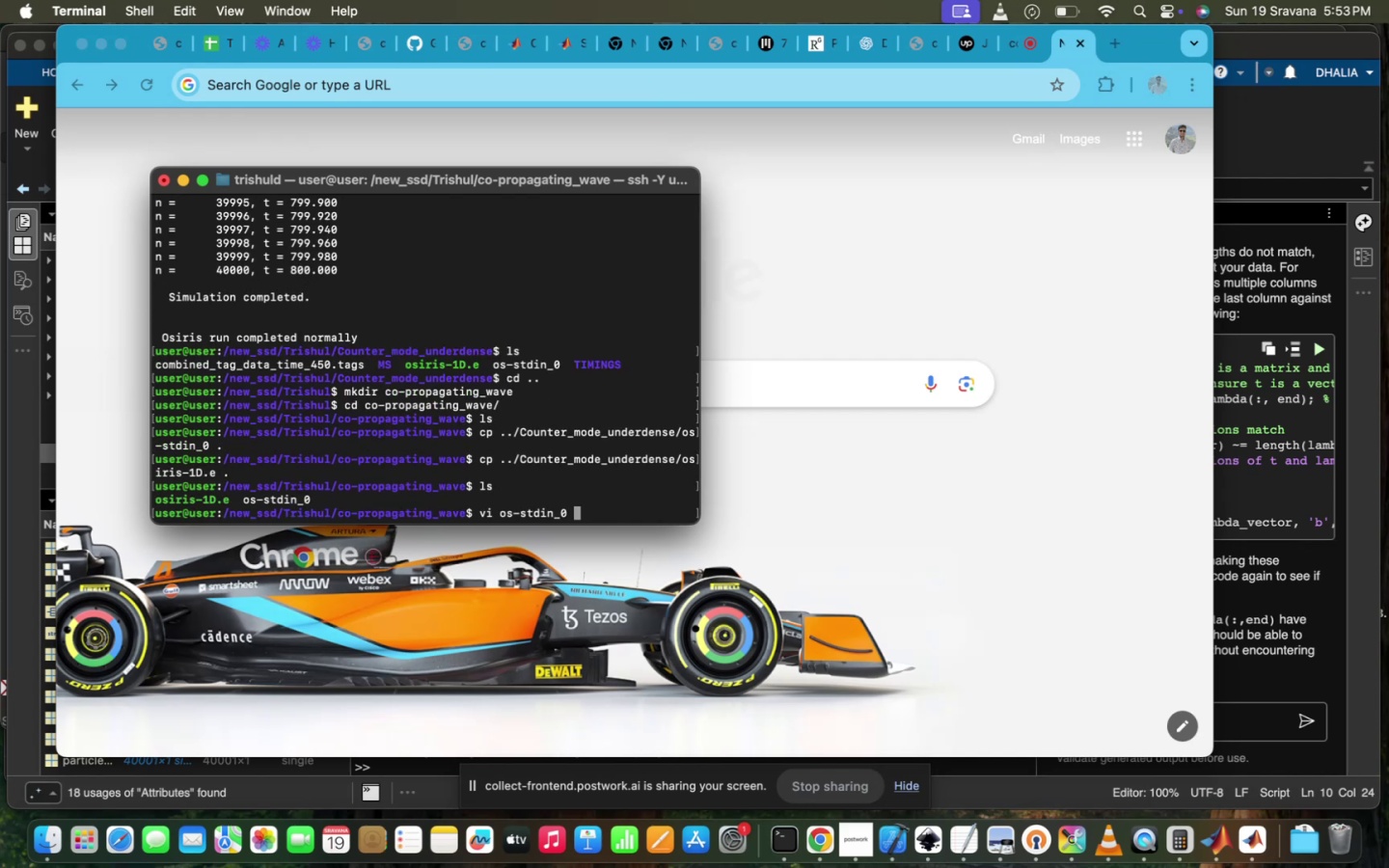 
hold_key(key=Enter, duration=0.55)
 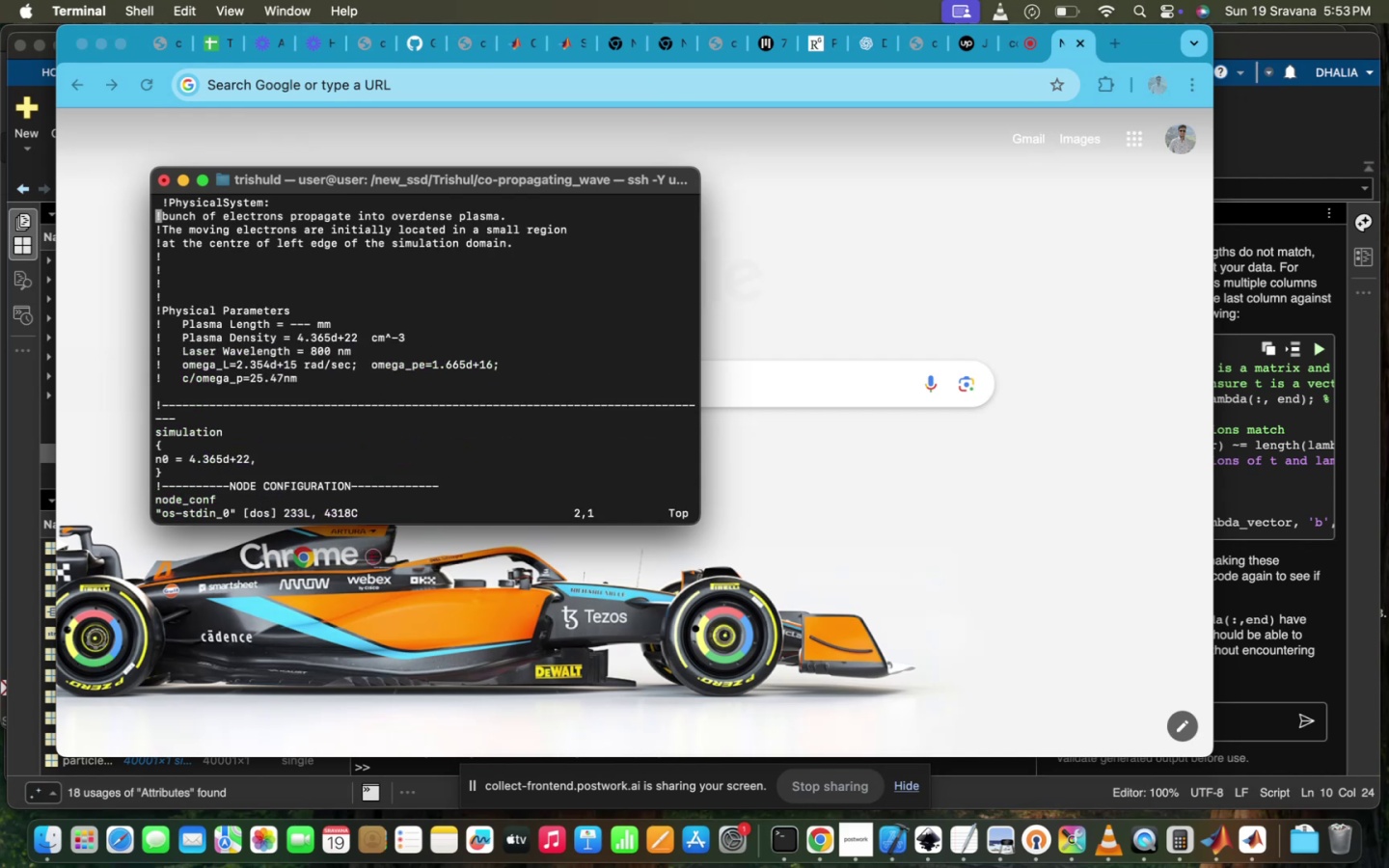 
scroll: coordinate [398, 436], scroll_direction: down, amount: 427.0
 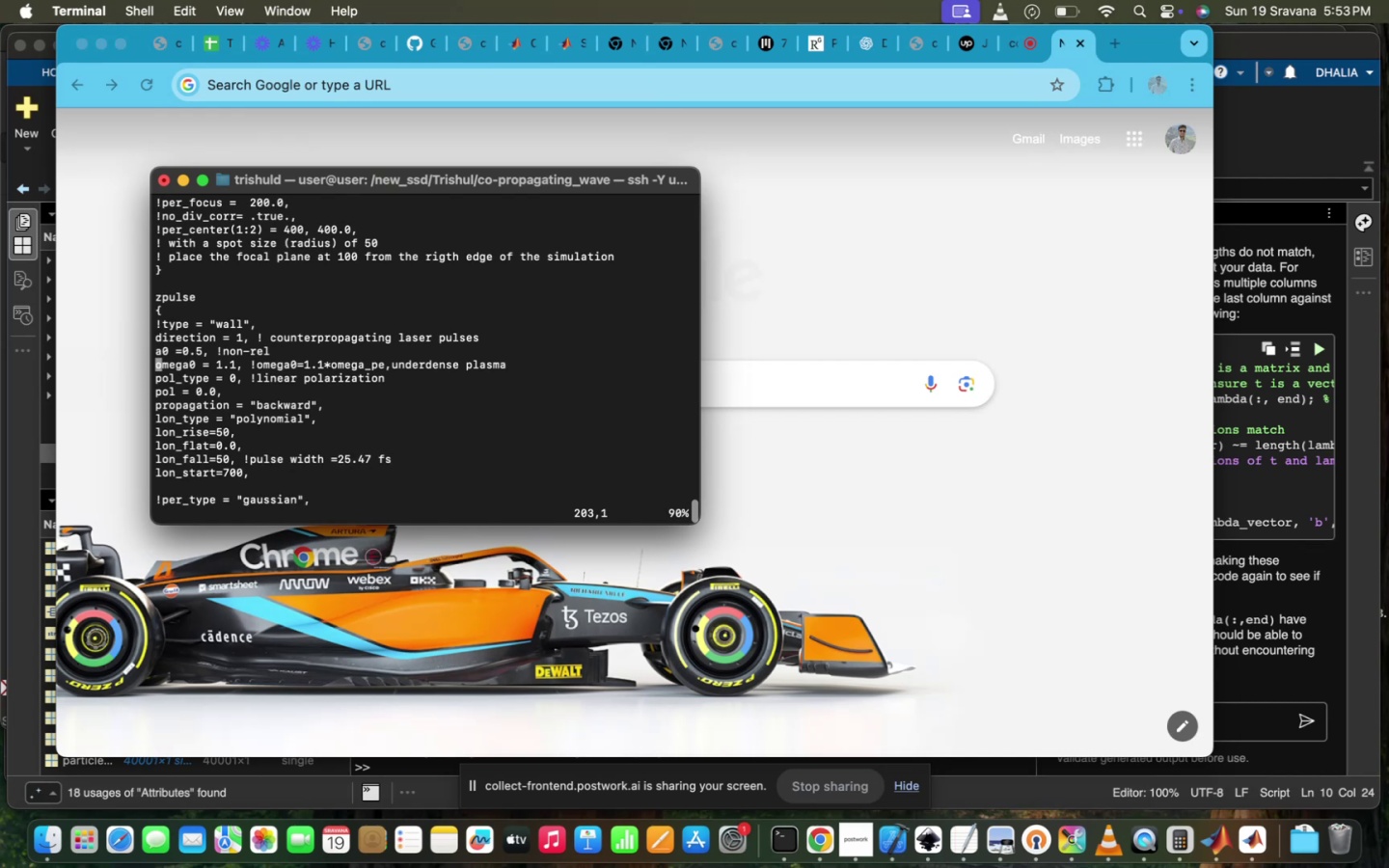 
hold_key(key=ArrowRight, duration=1.26)
 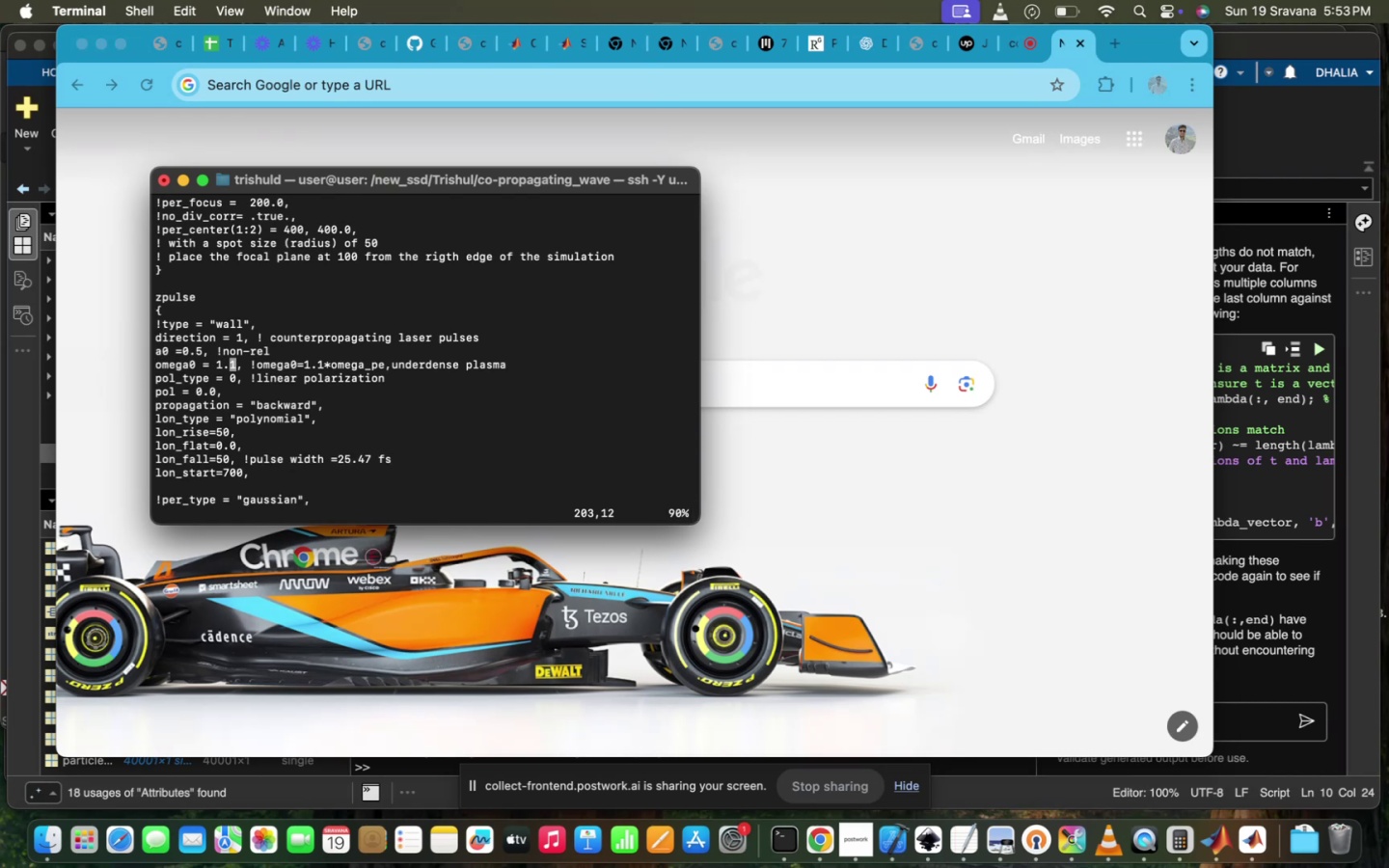 
hold_key(key=ArrowRight, duration=0.4)
 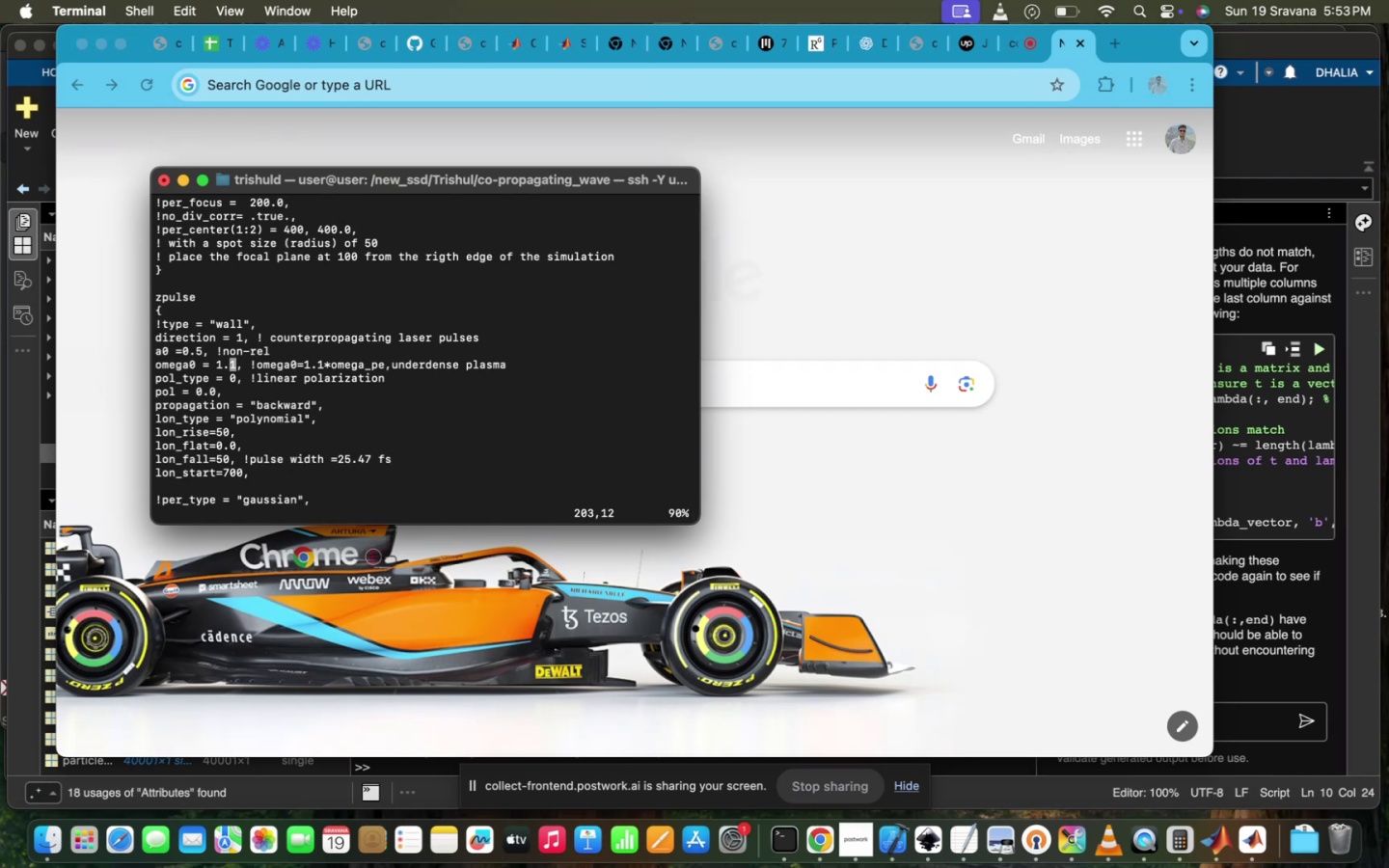 
key(I)
 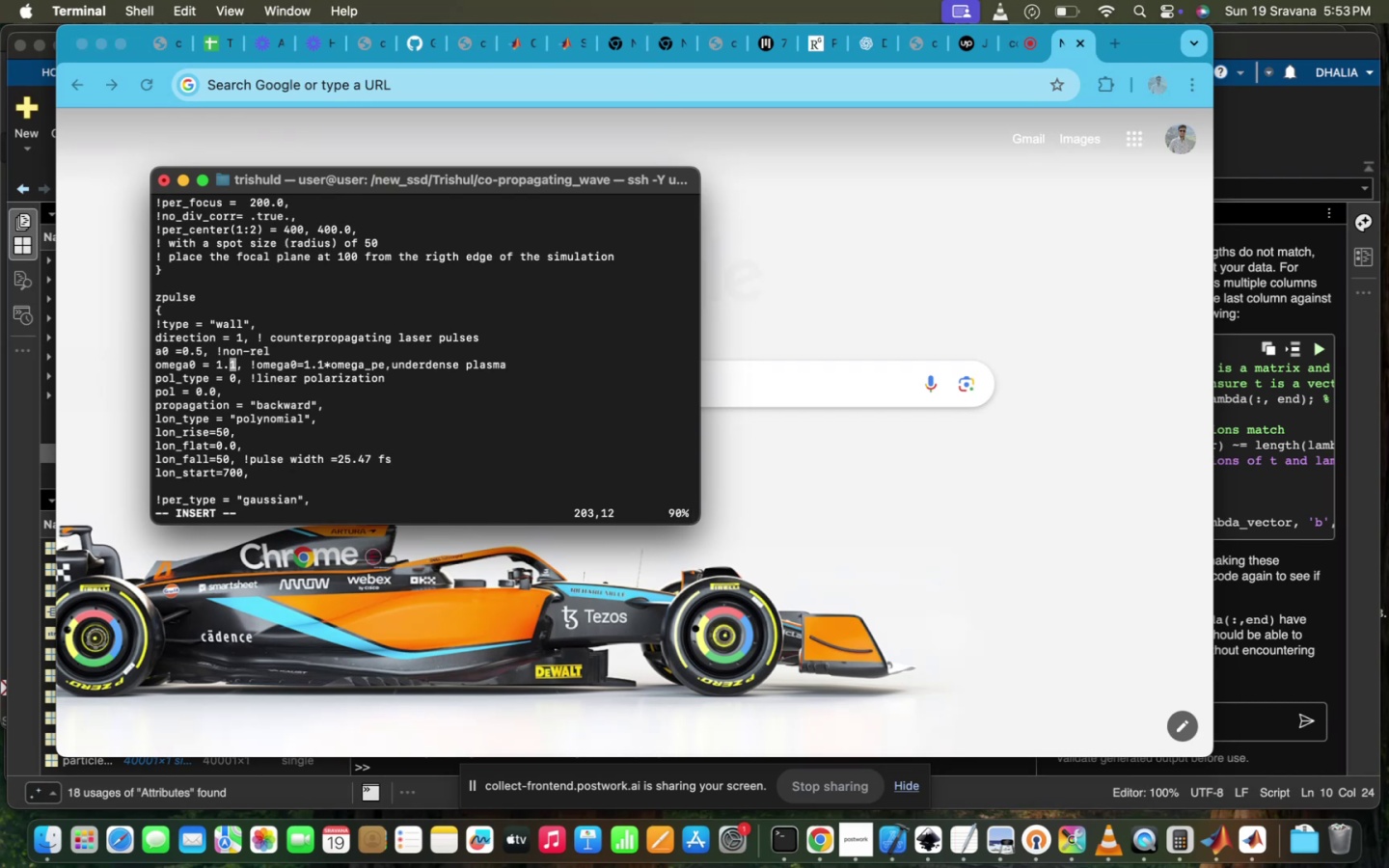 
key(ArrowRight)
 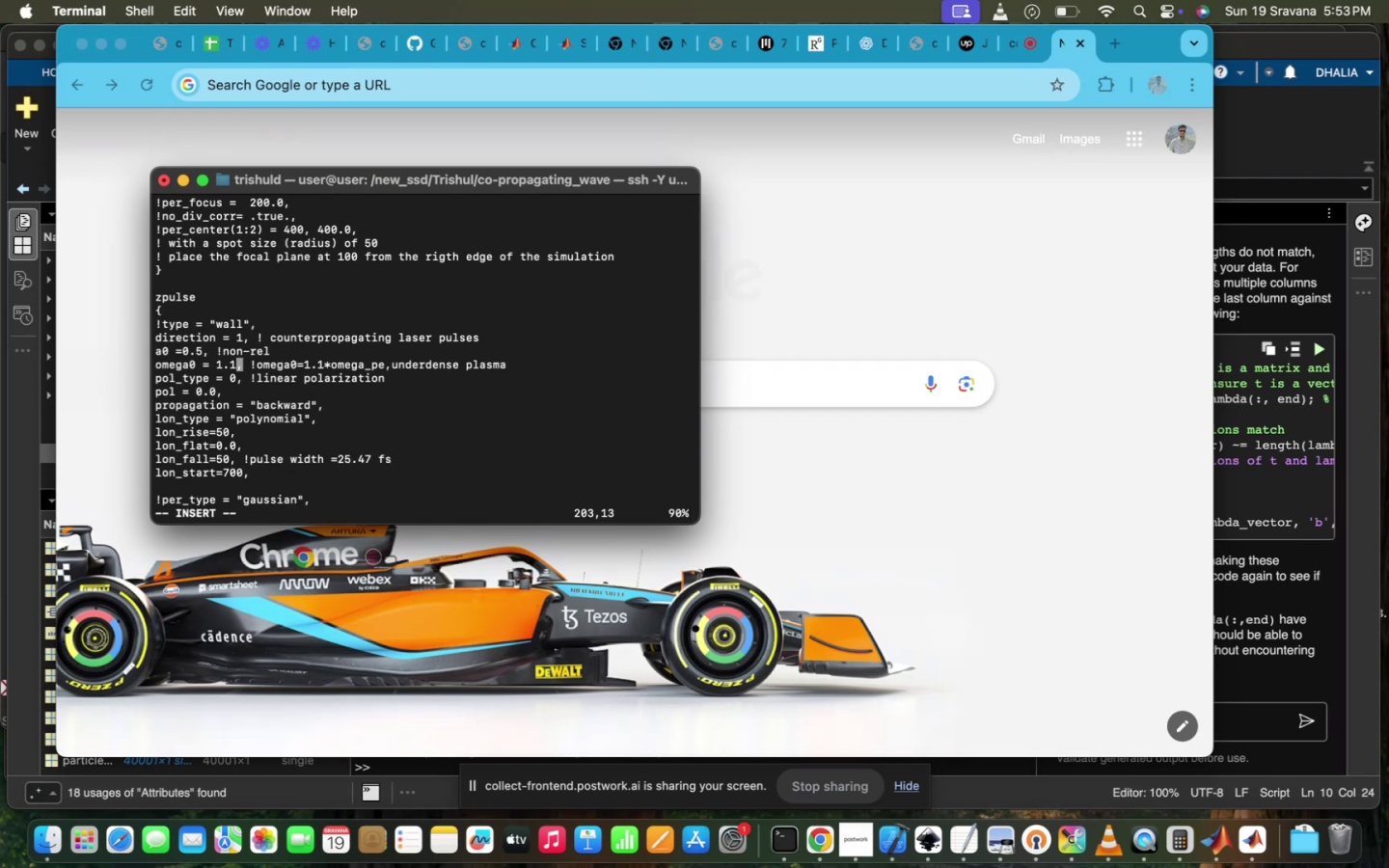 
key(Backspace)
 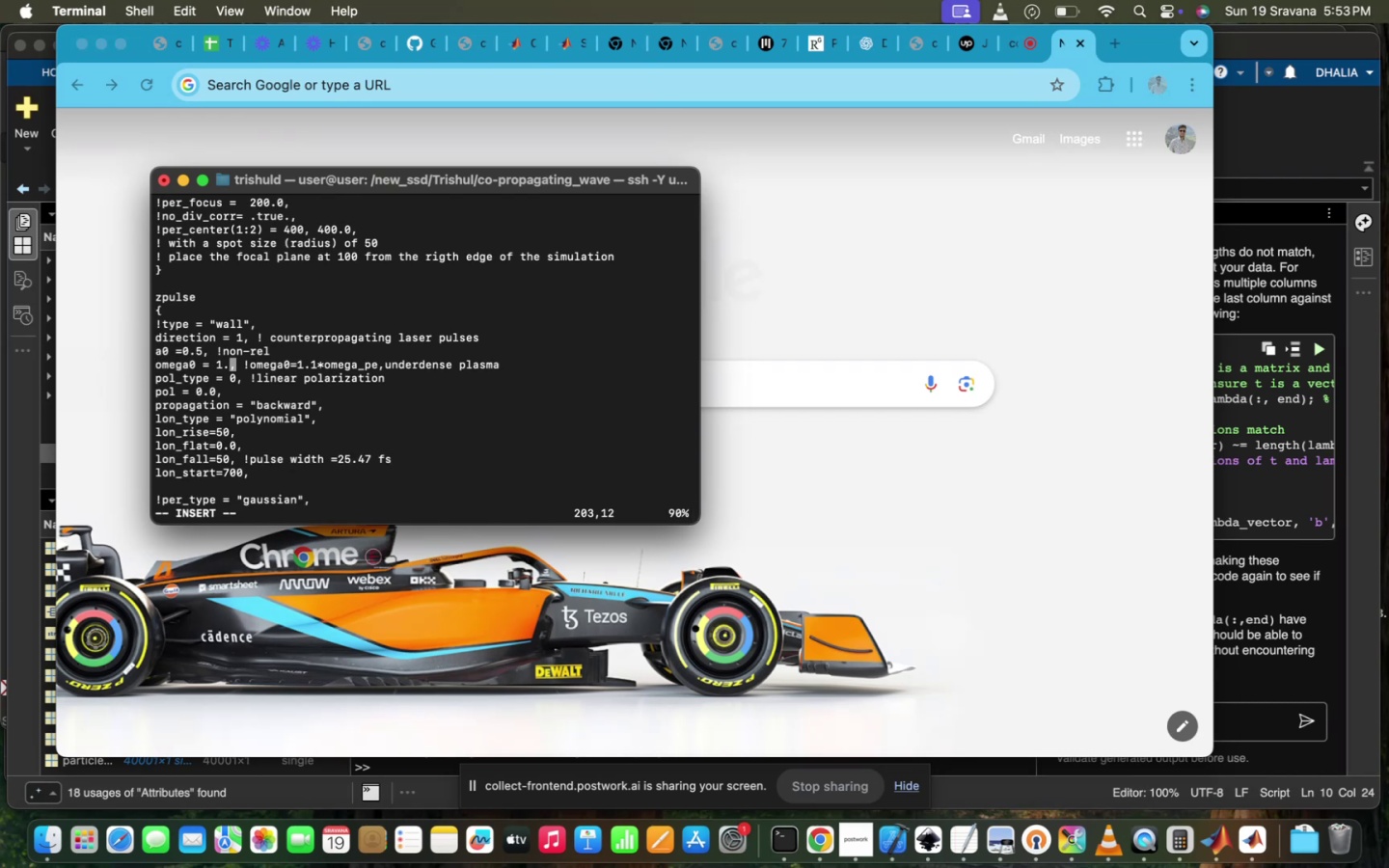 
key(Backspace)
 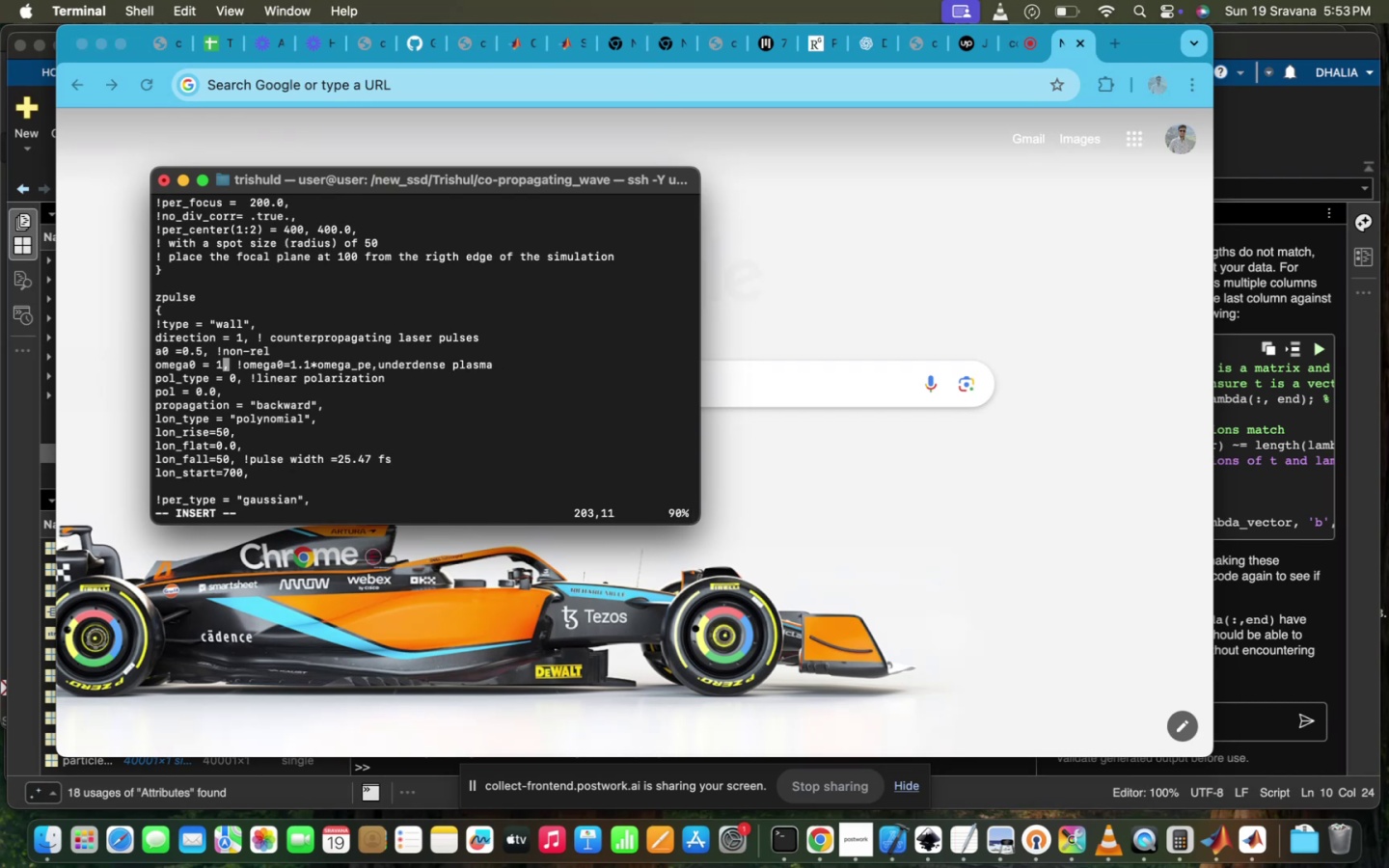 
key(Backspace)
 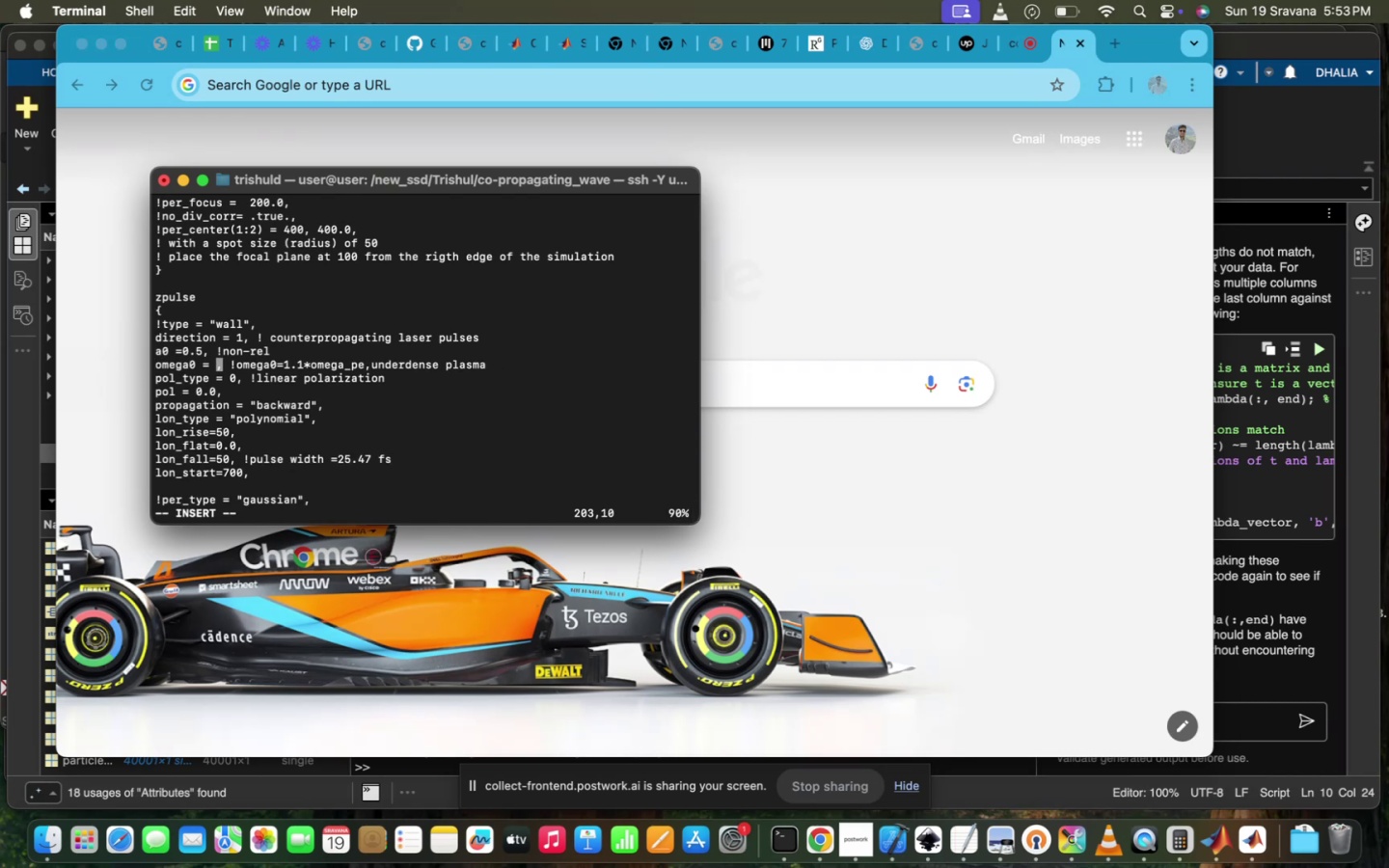 
key(0)
 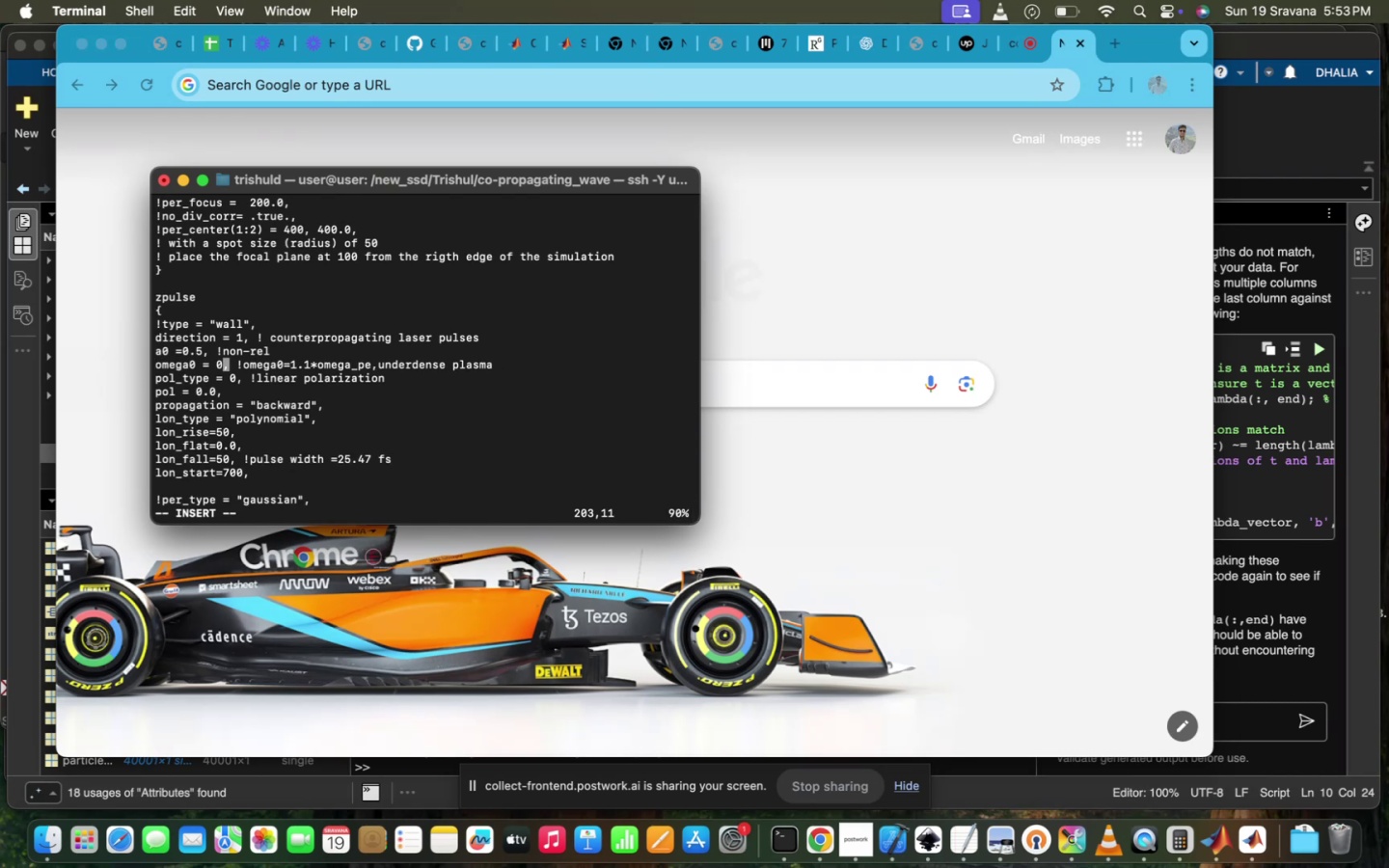 
key(Period)
 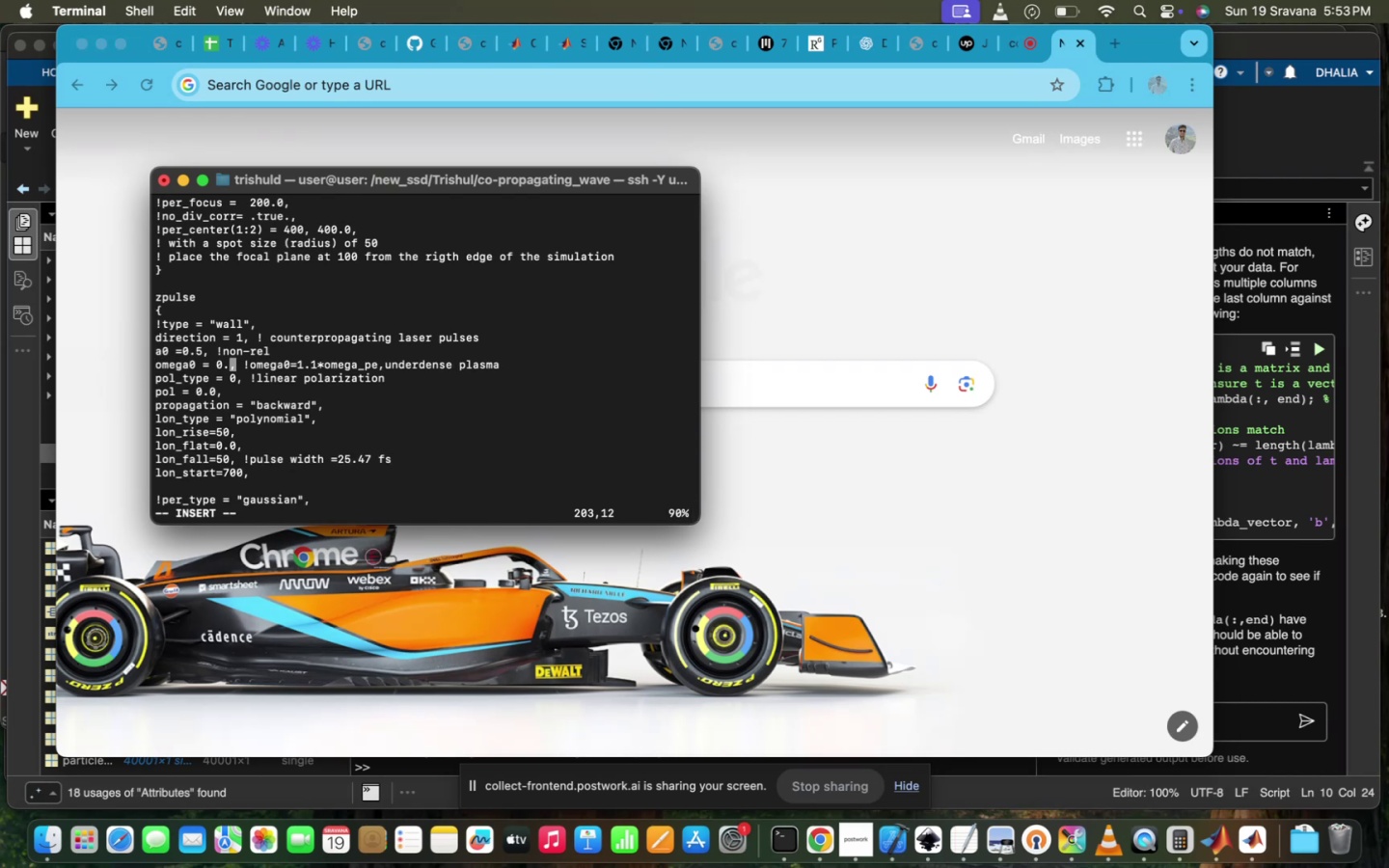 
key(5)
 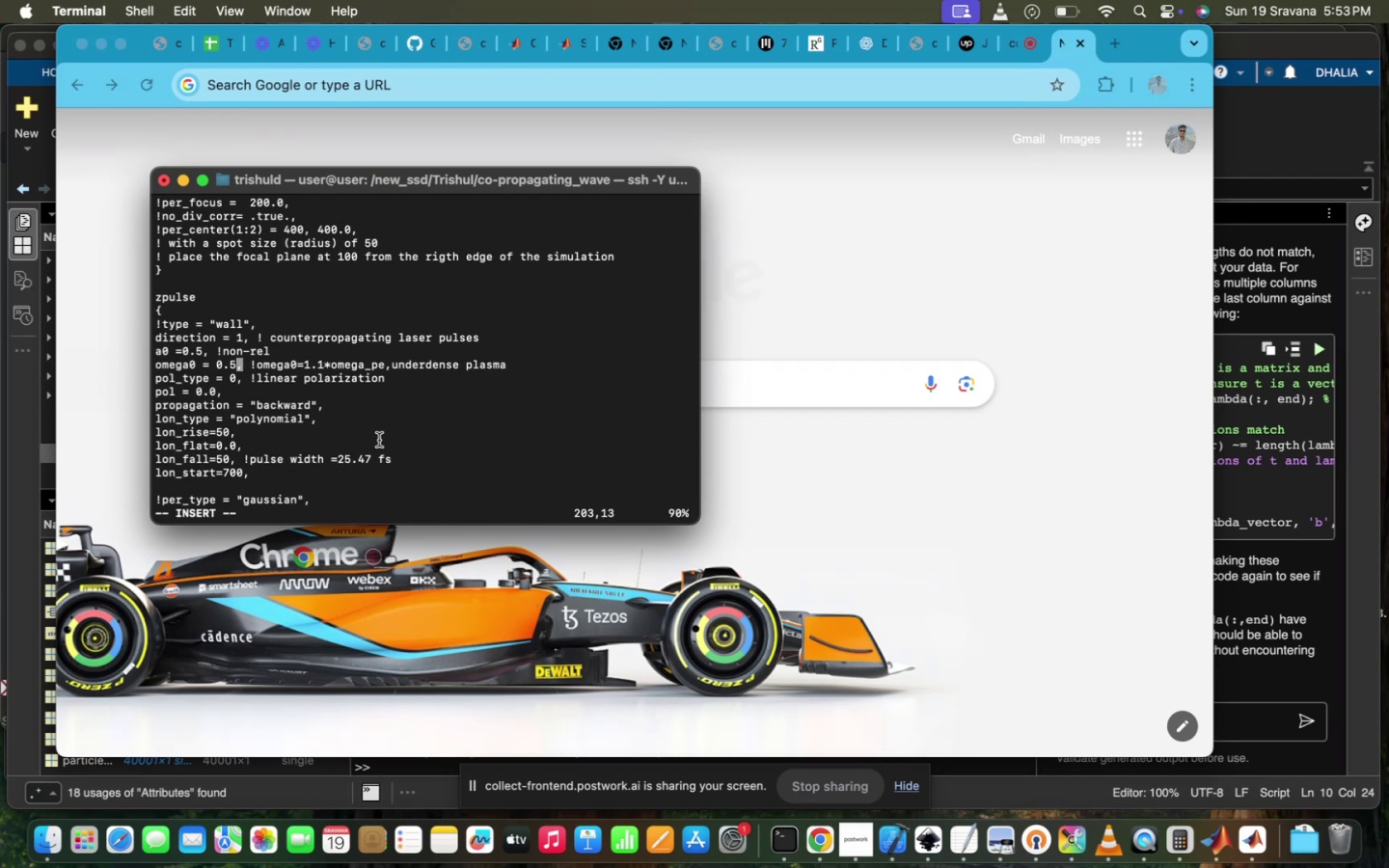 
scroll: coordinate [374, 436], scroll_direction: down, amount: 2.0
 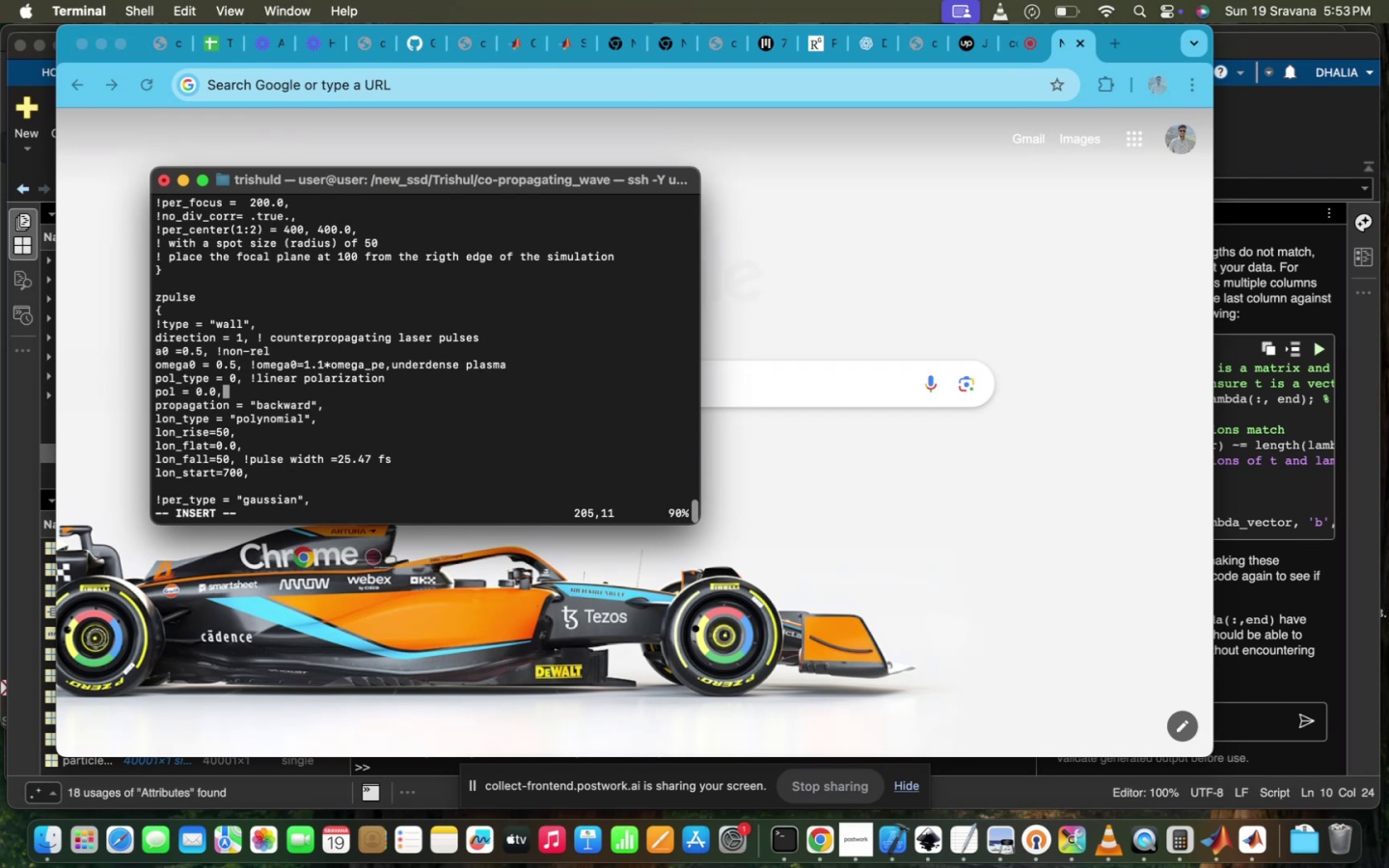 
key(ArrowDown)
 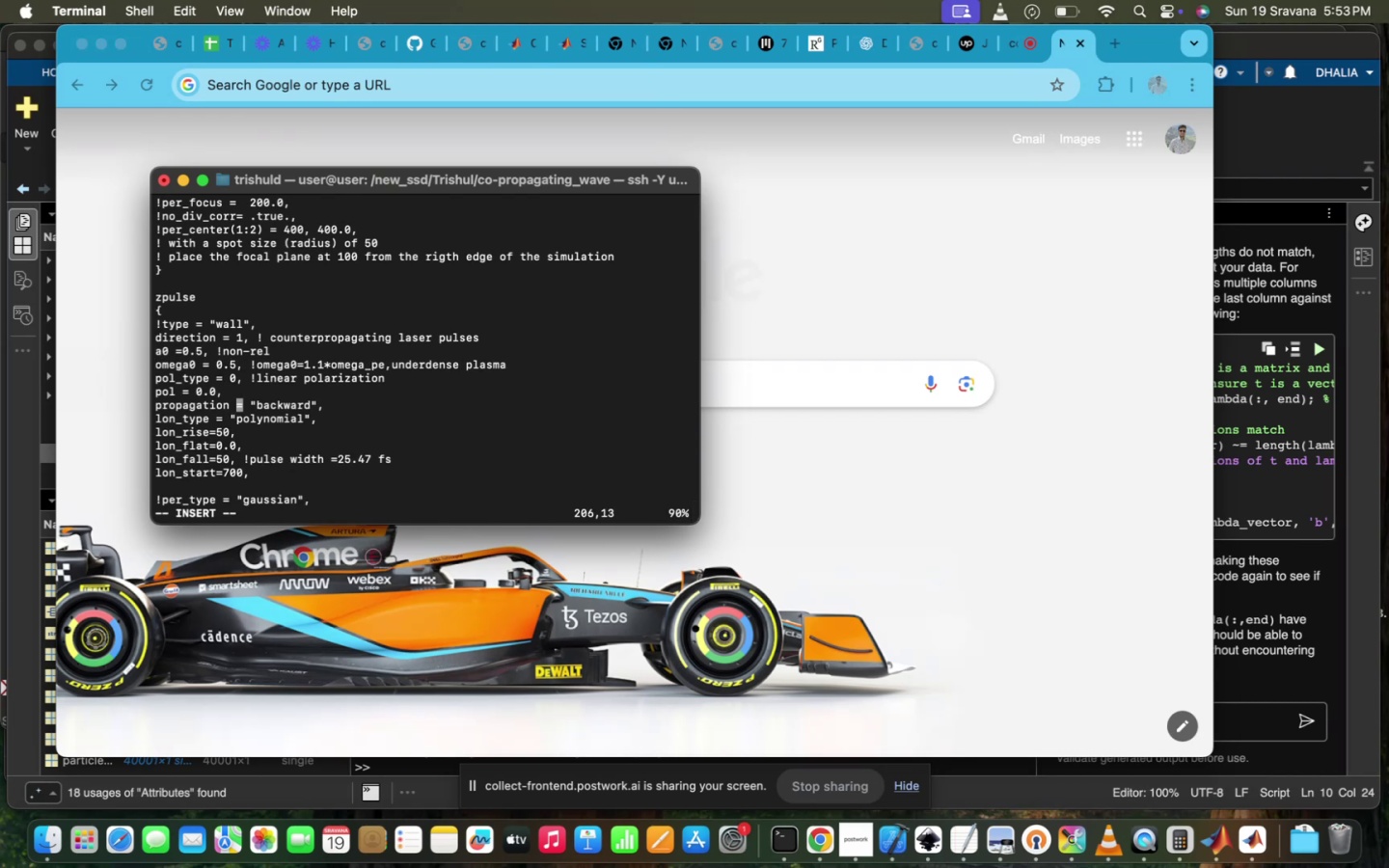 
hold_key(key=ArrowRight, duration=1.26)
 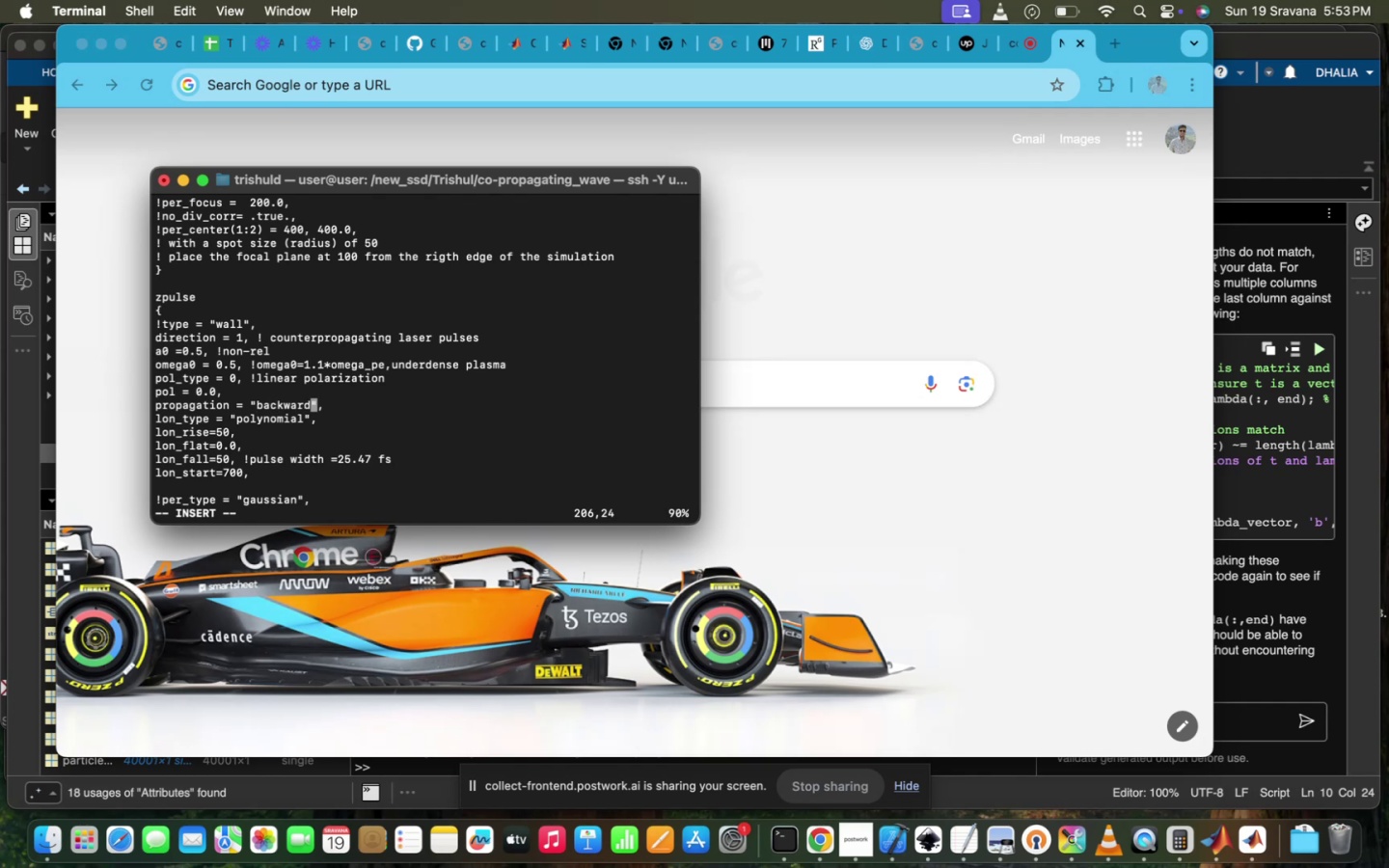 
key(Backspace)
key(Backspace)
key(Backspace)
key(Backspace)
key(Backspace)
key(Backspace)
key(Backspace)
key(Backspace)
type(forward)
 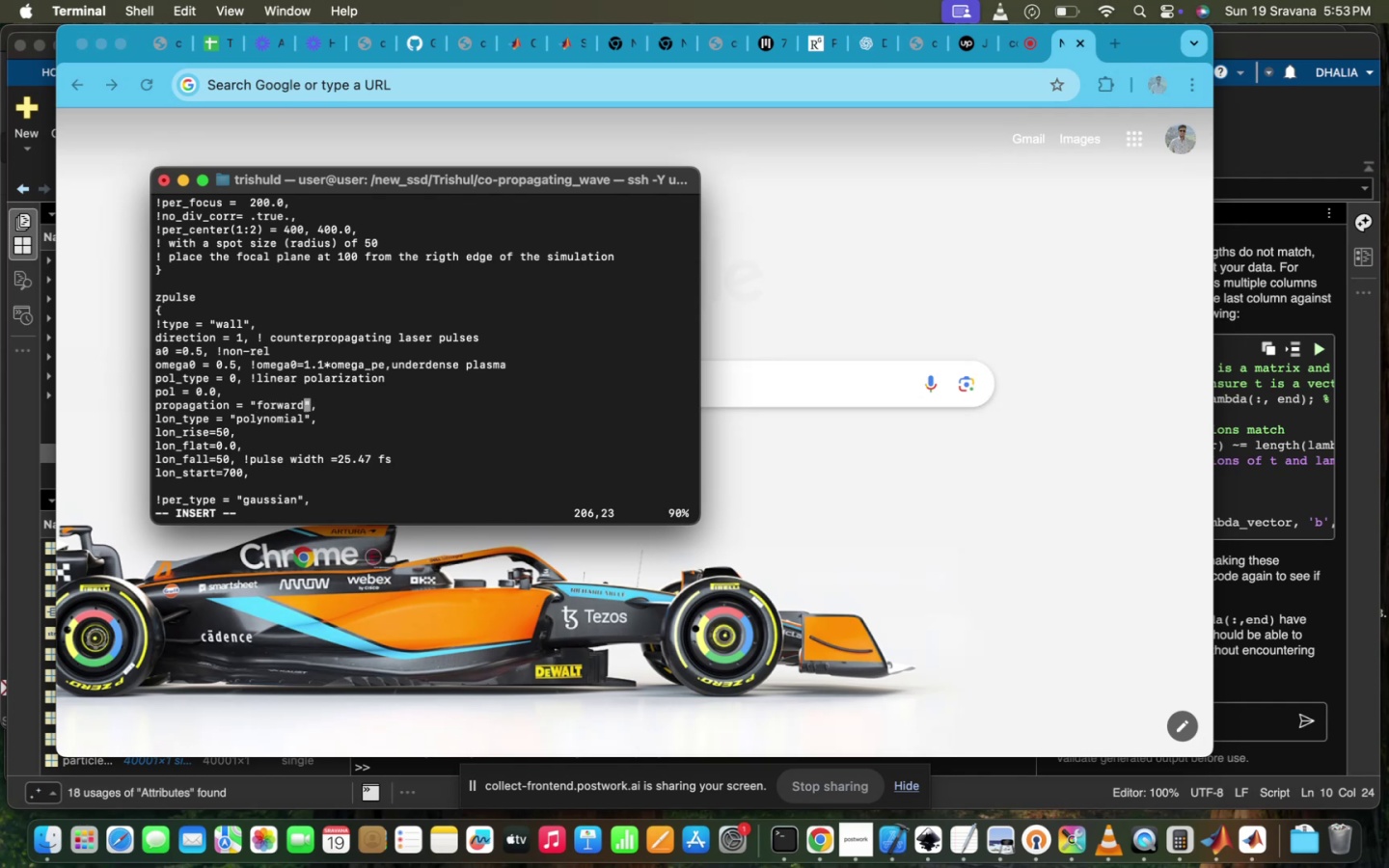 
scroll: coordinate [374, 436], scroll_direction: up, amount: 44.0
 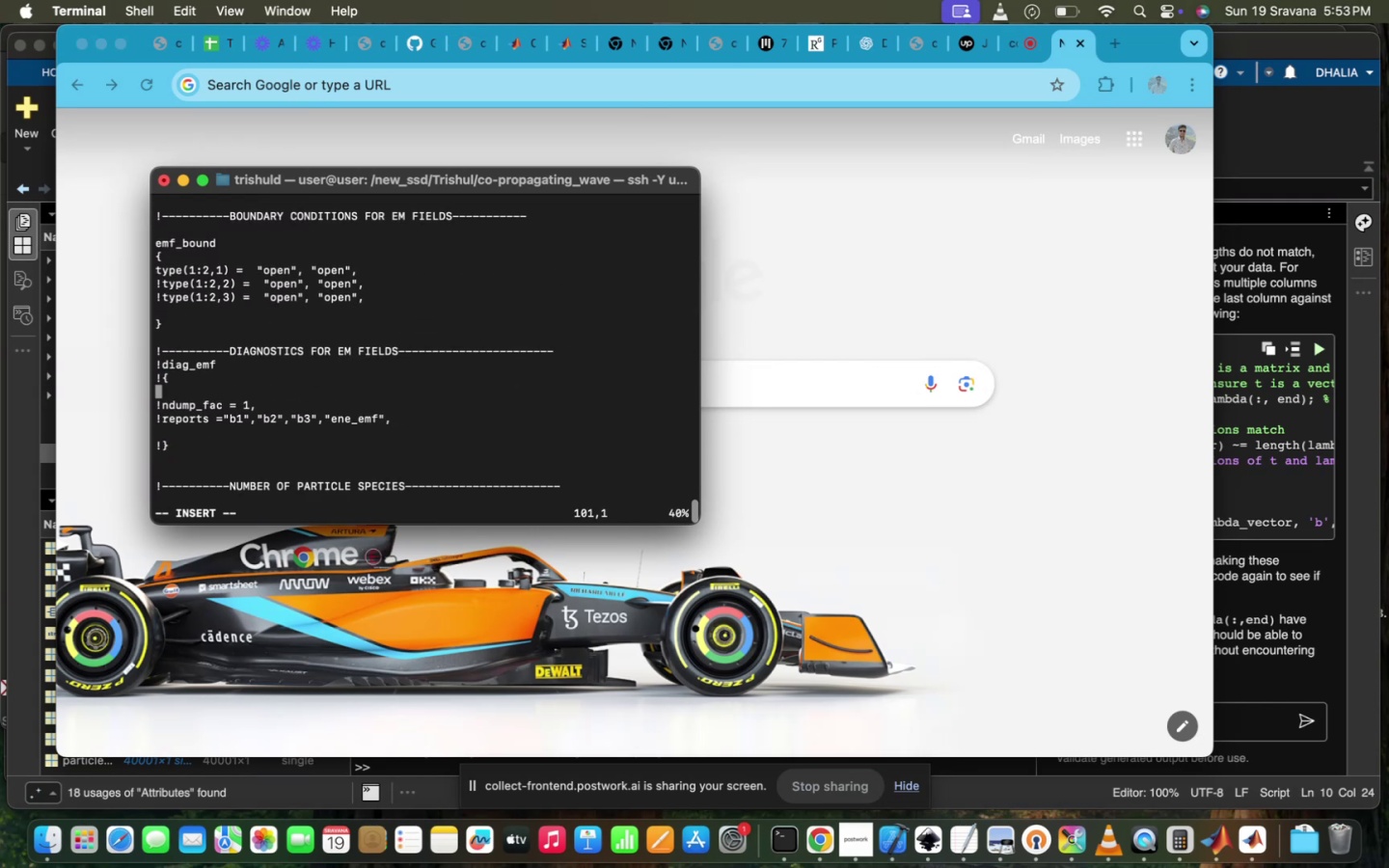 
scroll: coordinate [374, 436], scroll_direction: down, amount: 1.0
 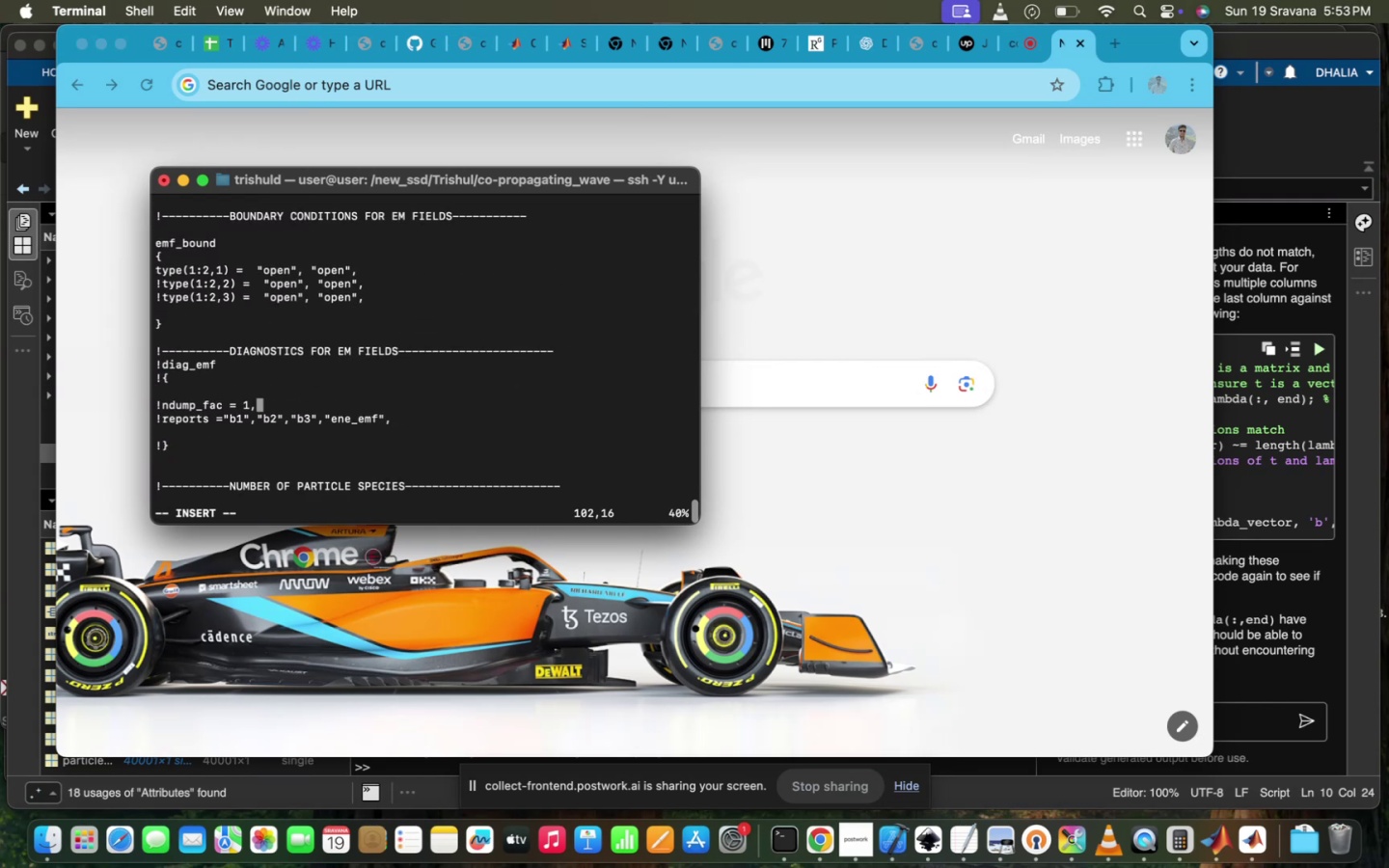 
key(ArrowDown)
 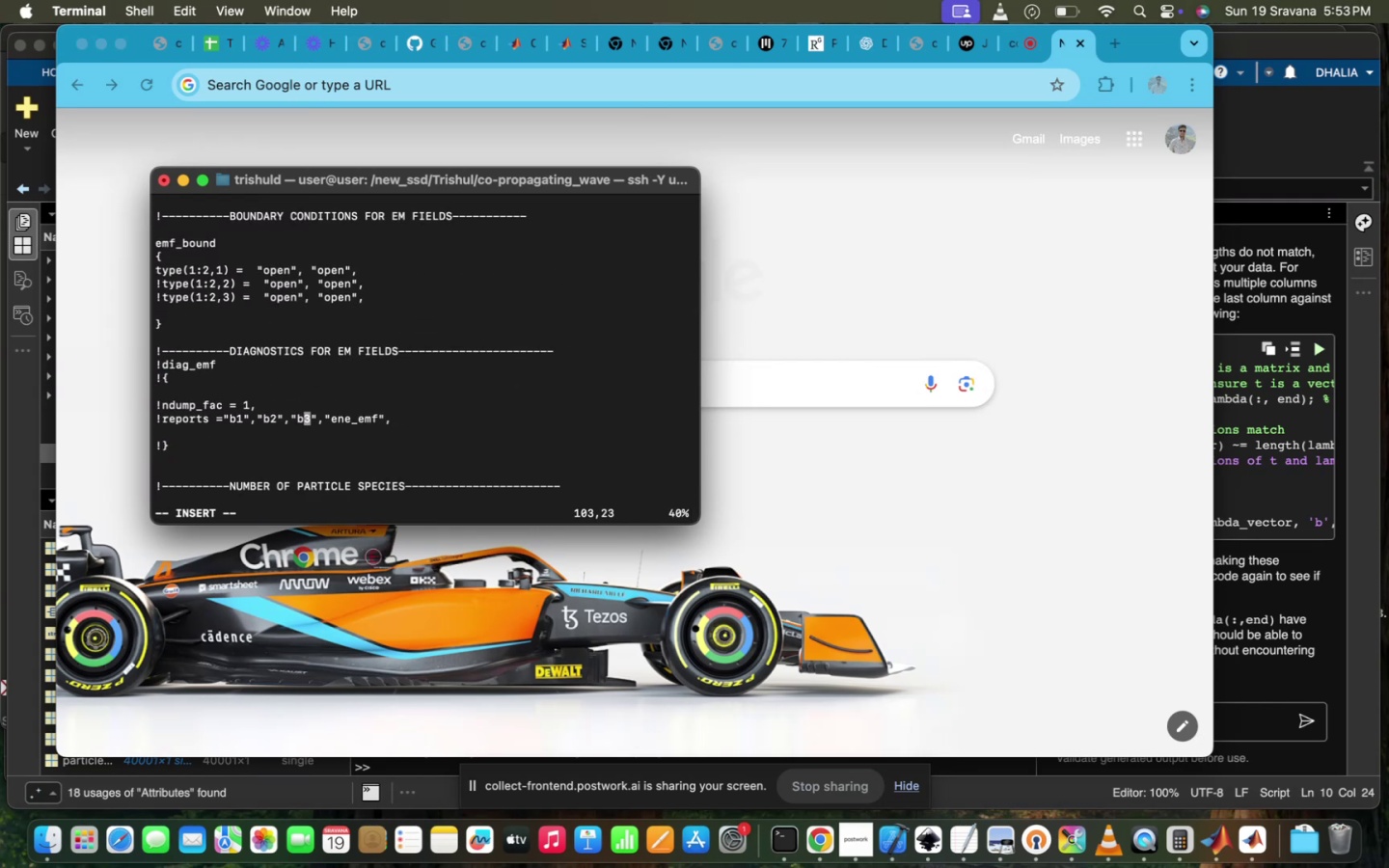 
key(ArrowLeft)
 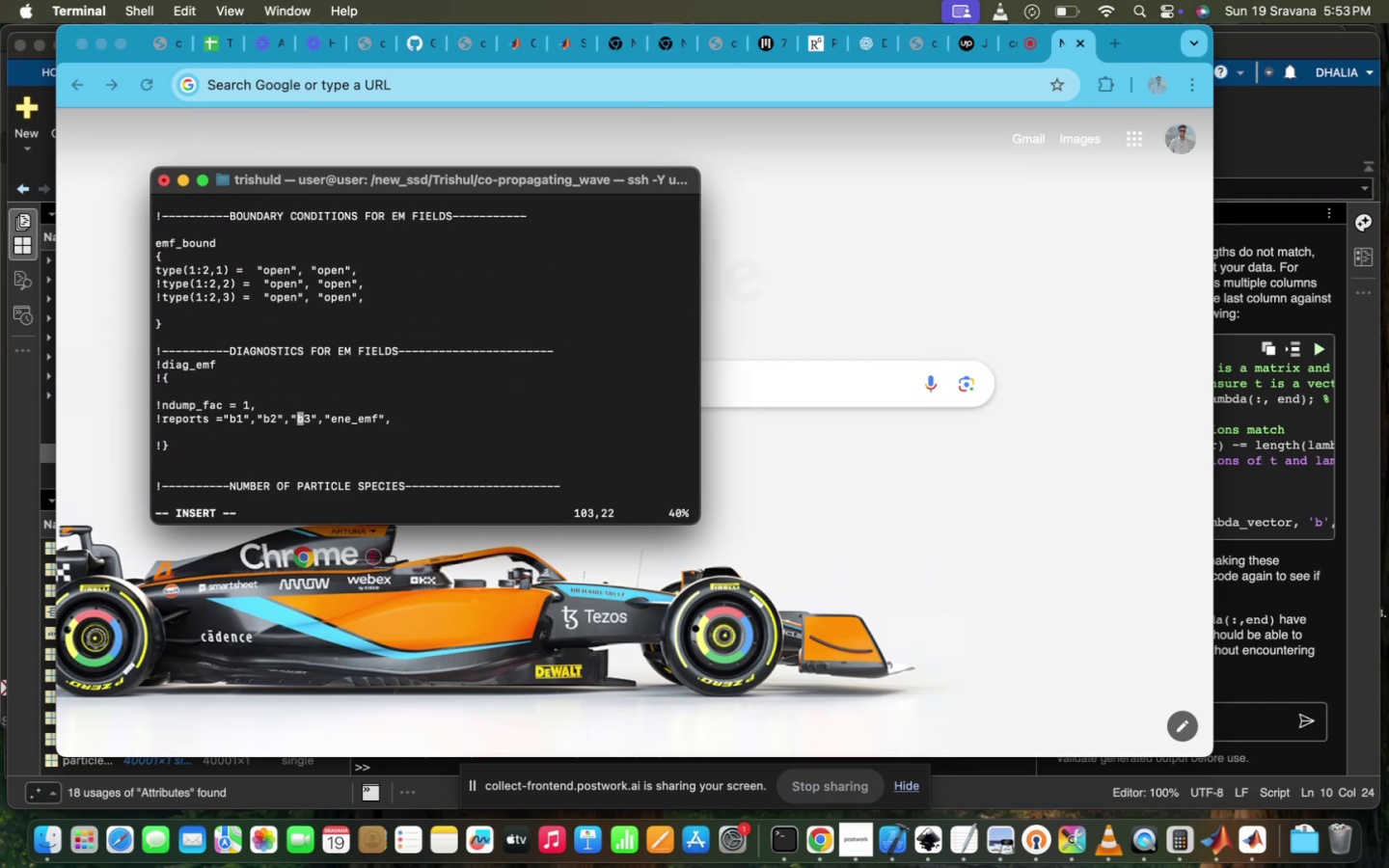 
hold_key(key=ArrowLeft, duration=1.38)
 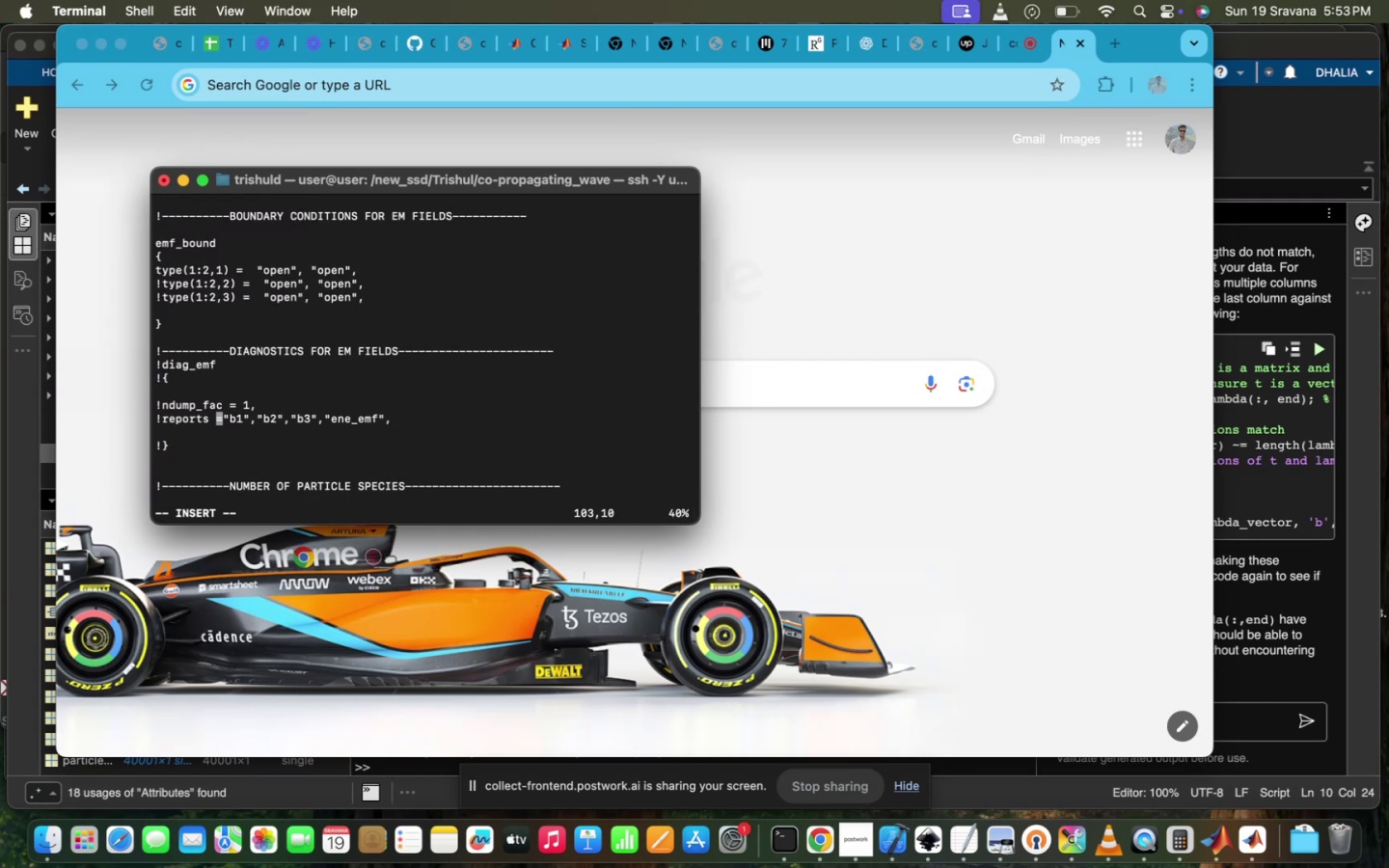 
key(ArrowRight)
 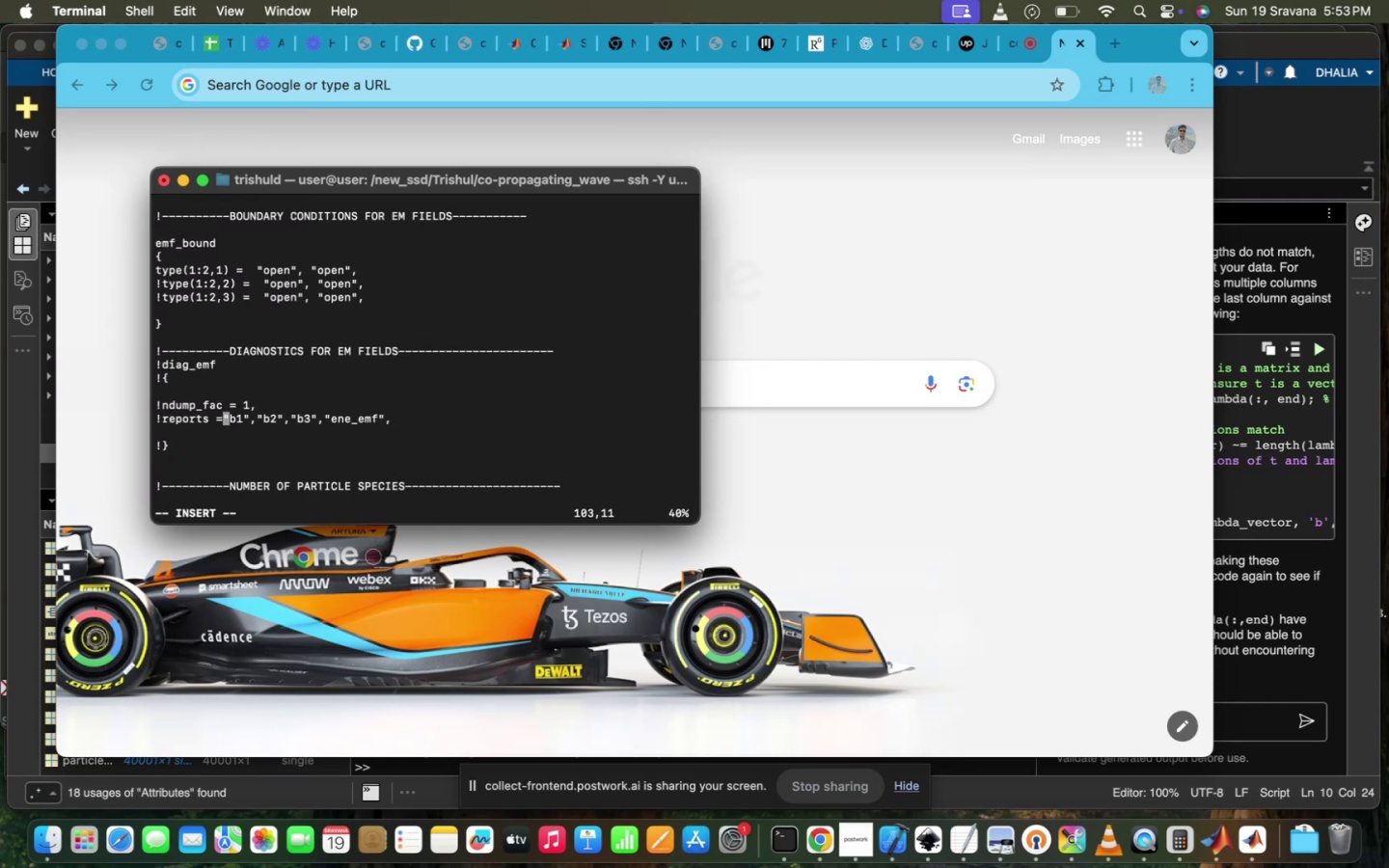 
type(i)
key(Backspace)
type("e1",)
 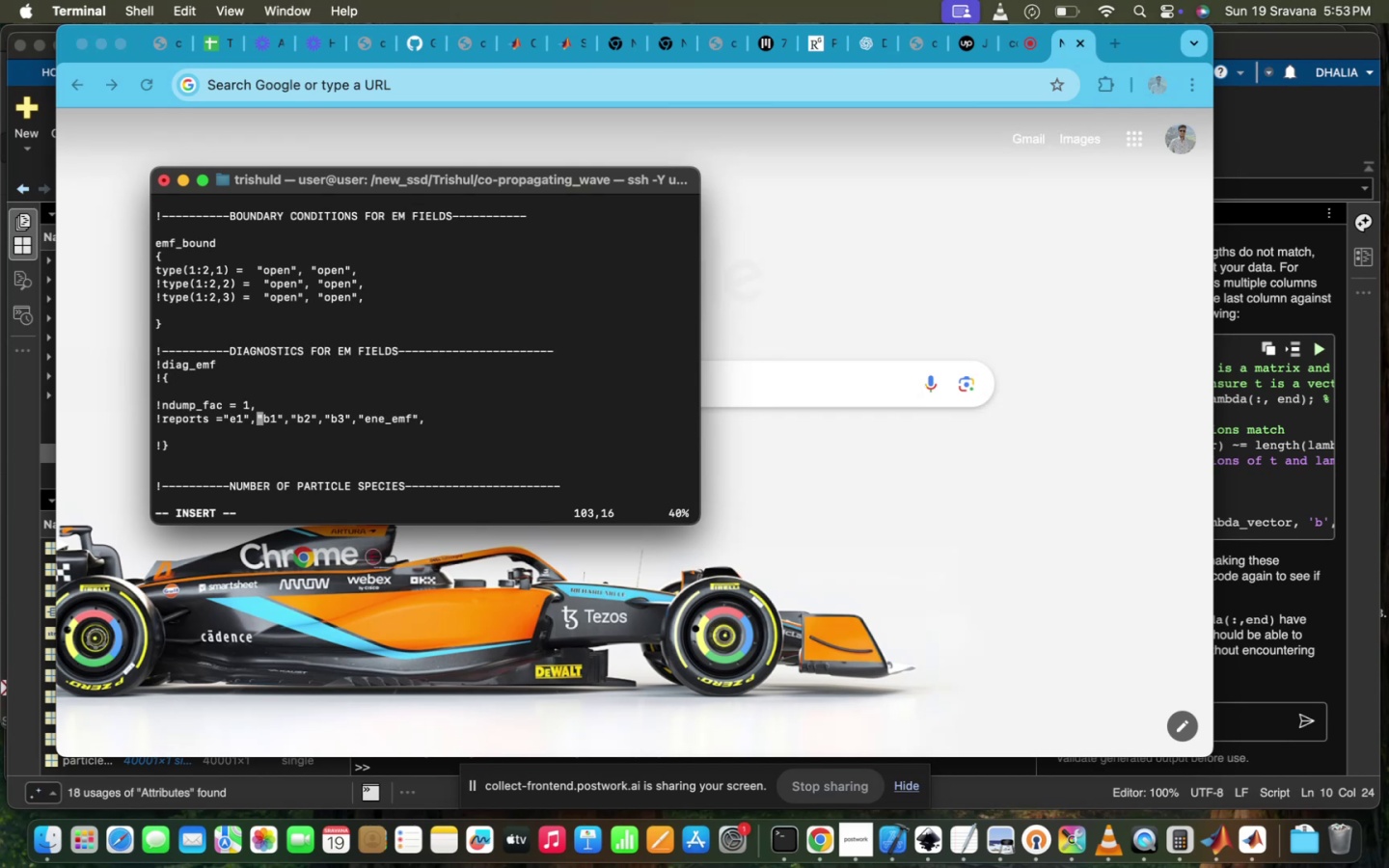 
scroll: coordinate [417, 403], scroll_direction: down, amount: 229.0
 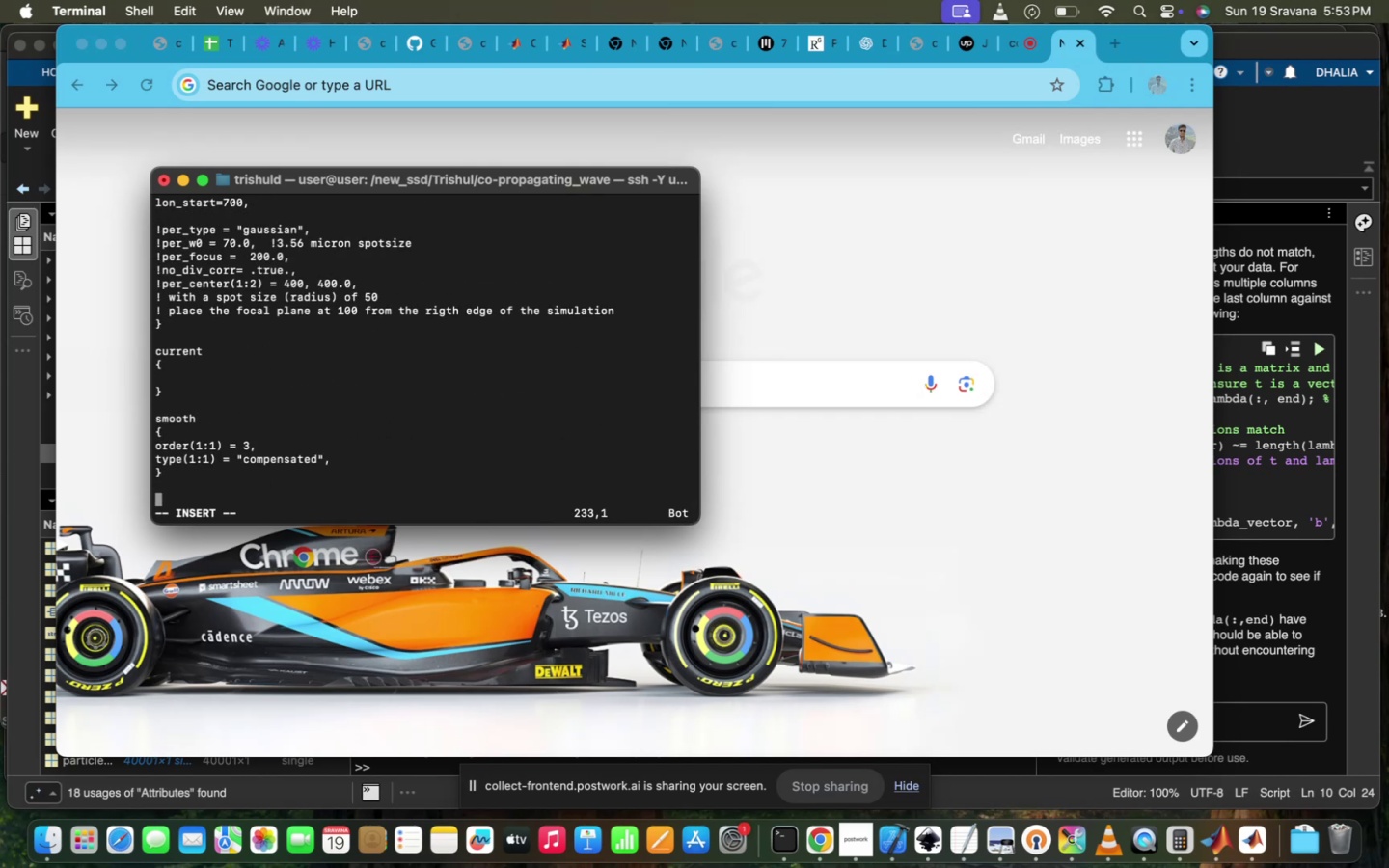 
scroll: coordinate [417, 403], scroll_direction: up, amount: 24.0
 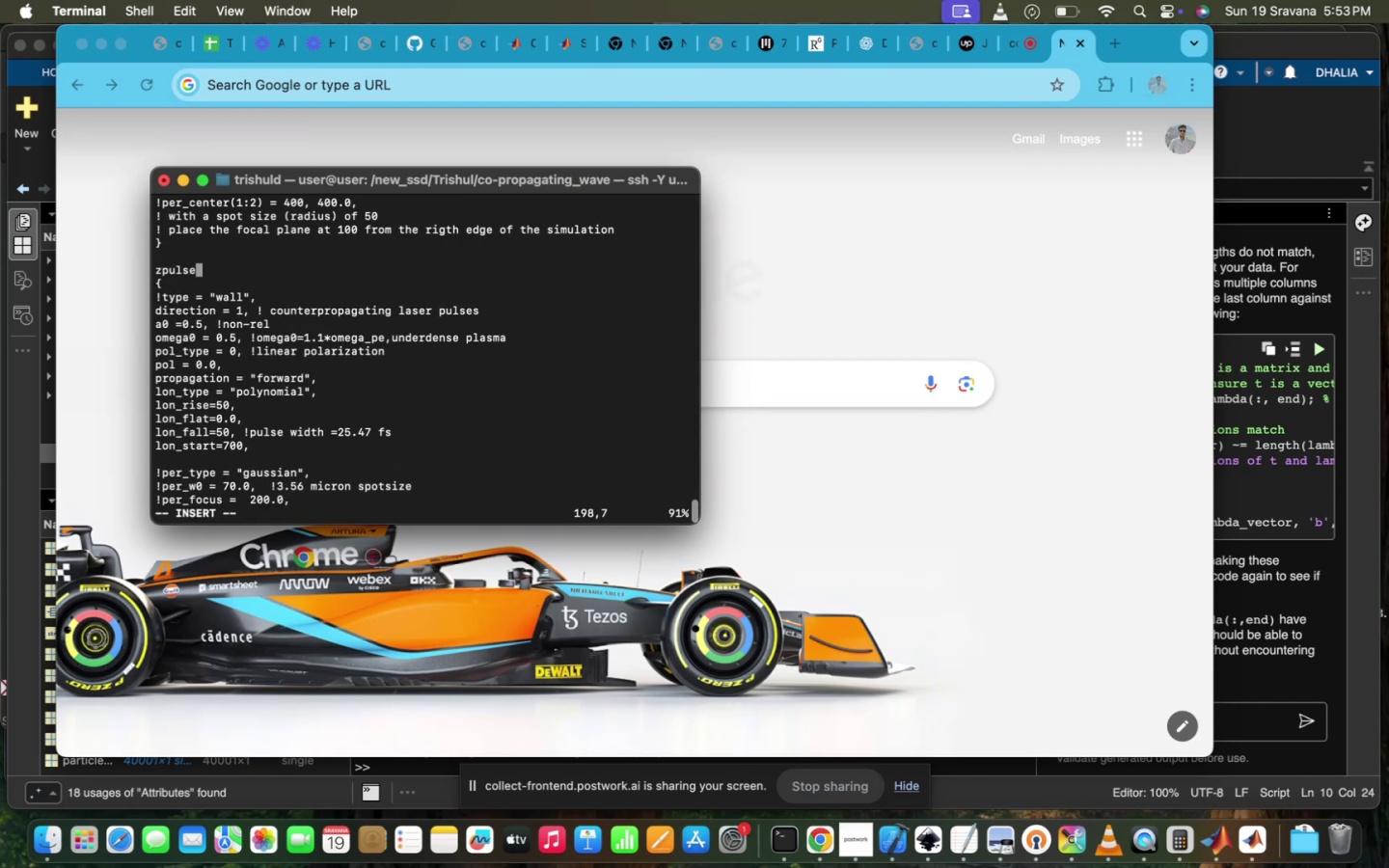 
scroll: coordinate [417, 403], scroll_direction: down, amount: 10.0
 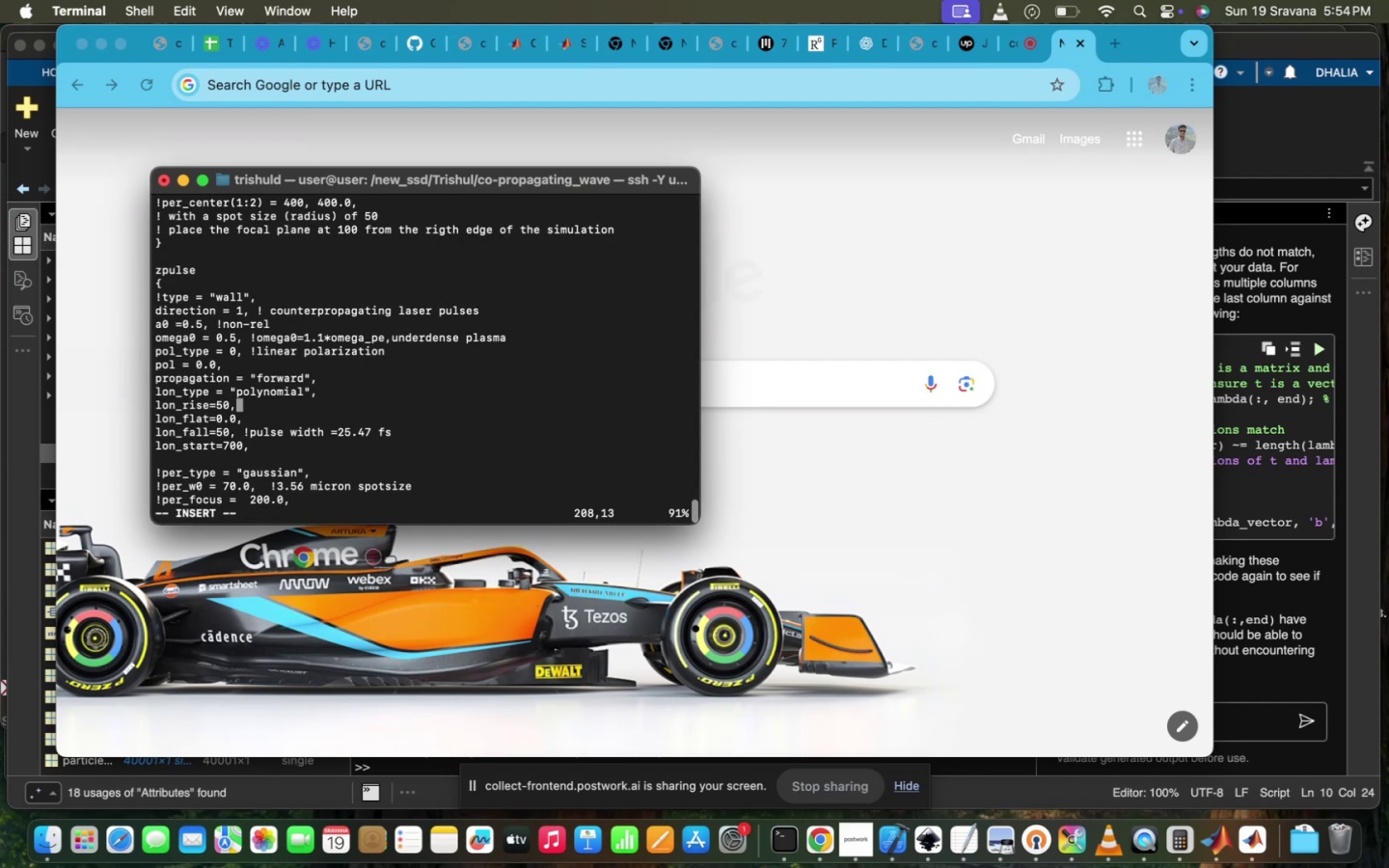 
scroll: coordinate [417, 403], scroll_direction: up, amount: 14.0
 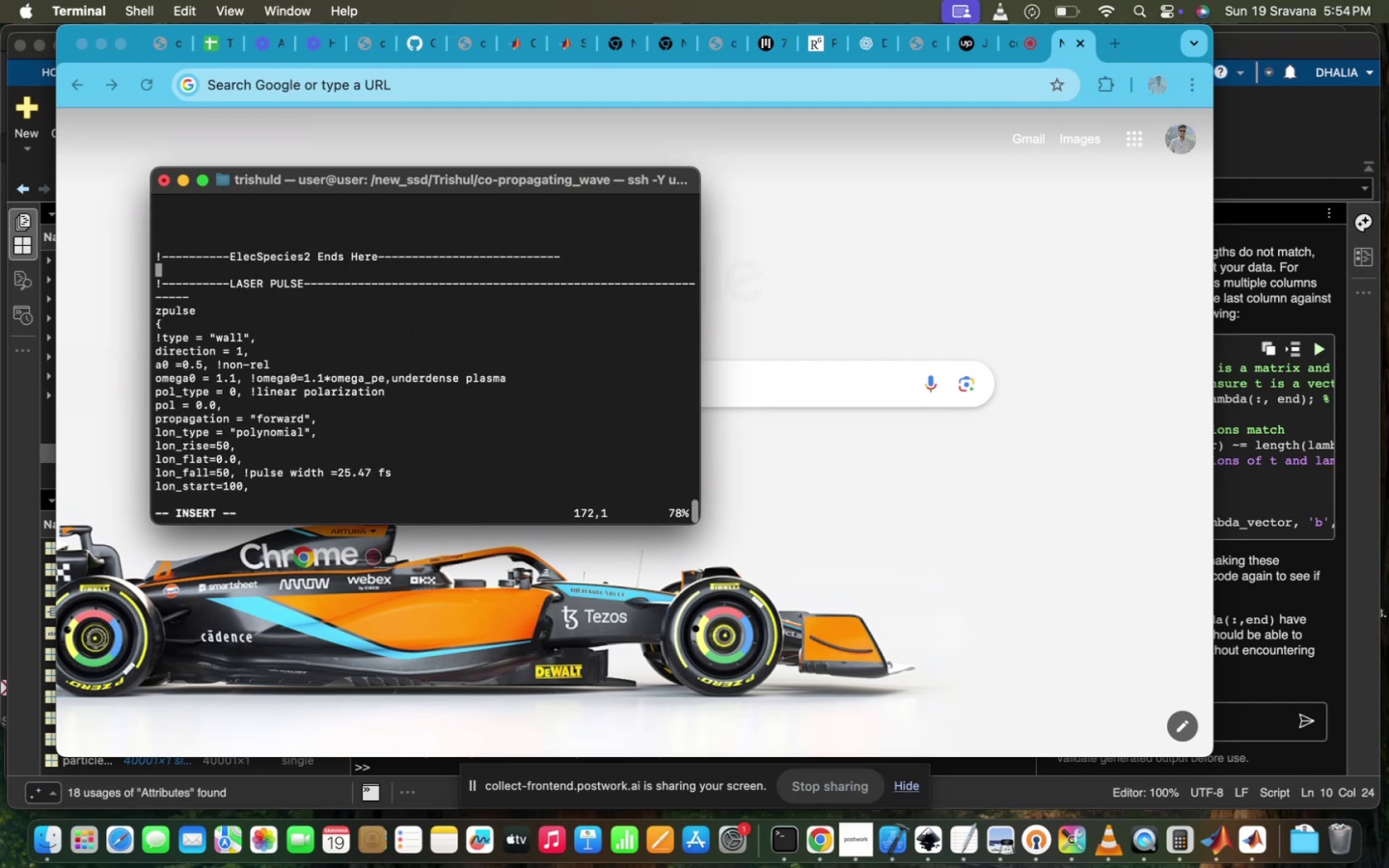 
scroll: coordinate [417, 403], scroll_direction: down, amount: 18.0
 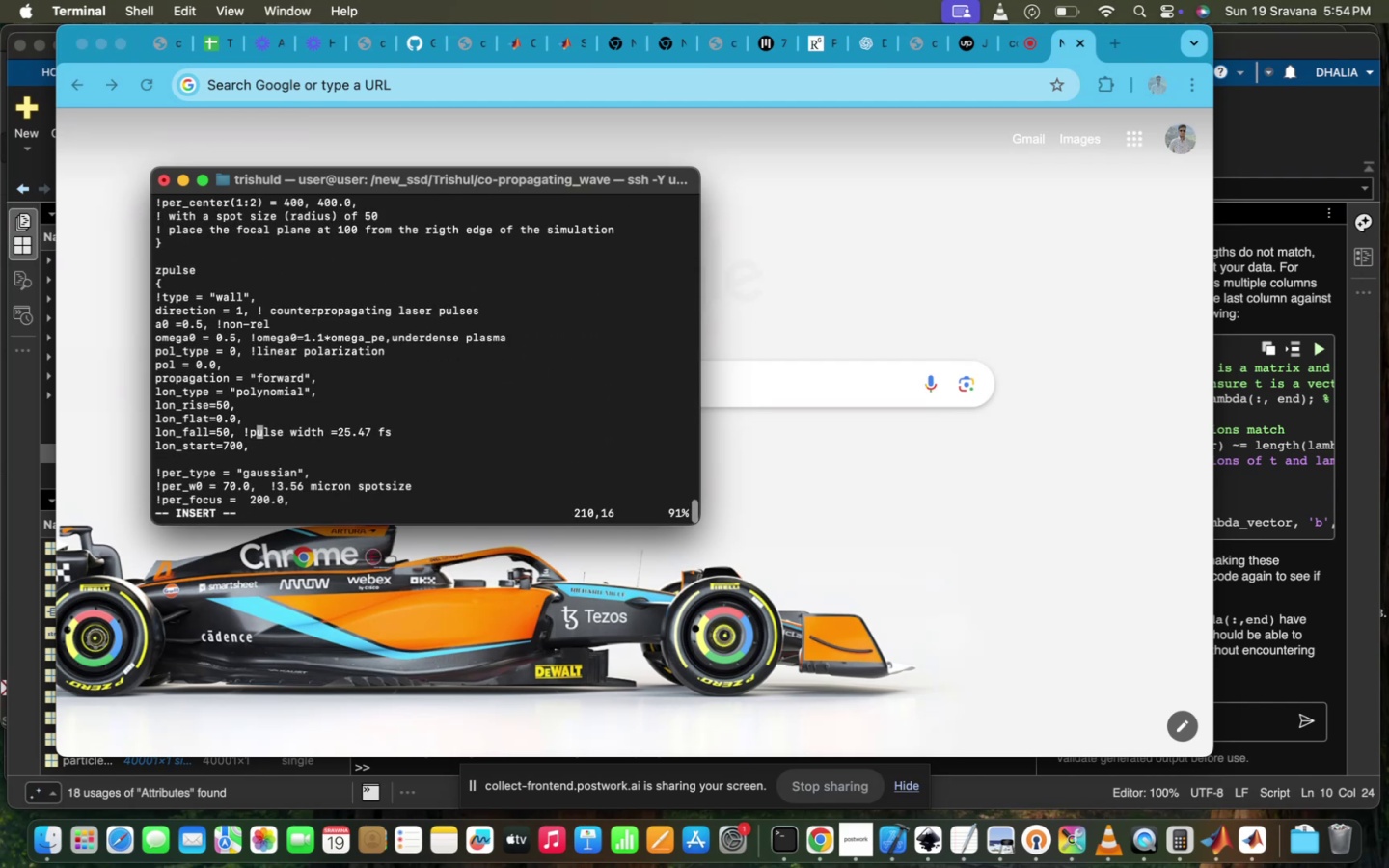 
scroll: coordinate [417, 403], scroll_direction: up, amount: 30.0
 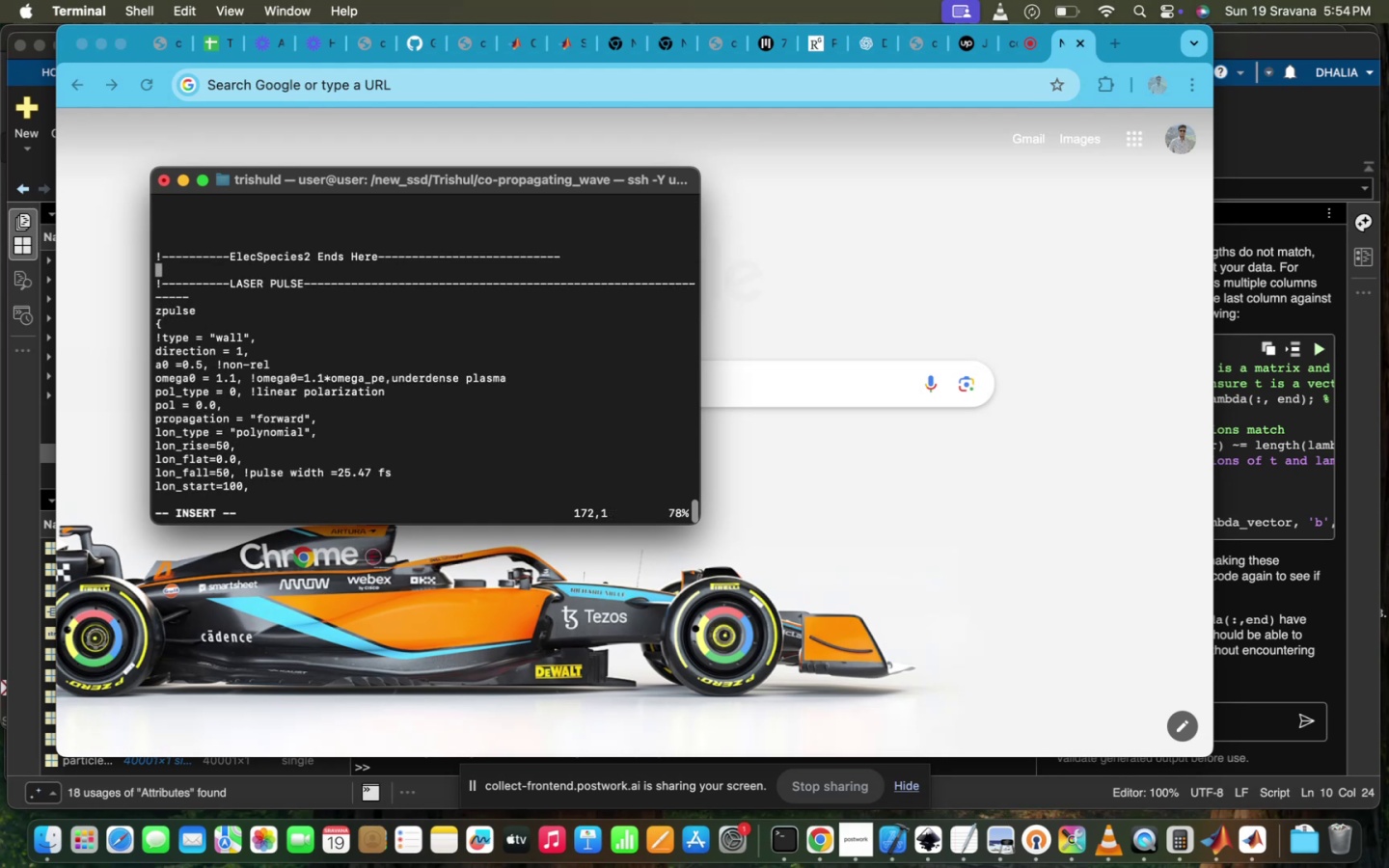 
scroll: coordinate [417, 403], scroll_direction: down, amount: 10.0
 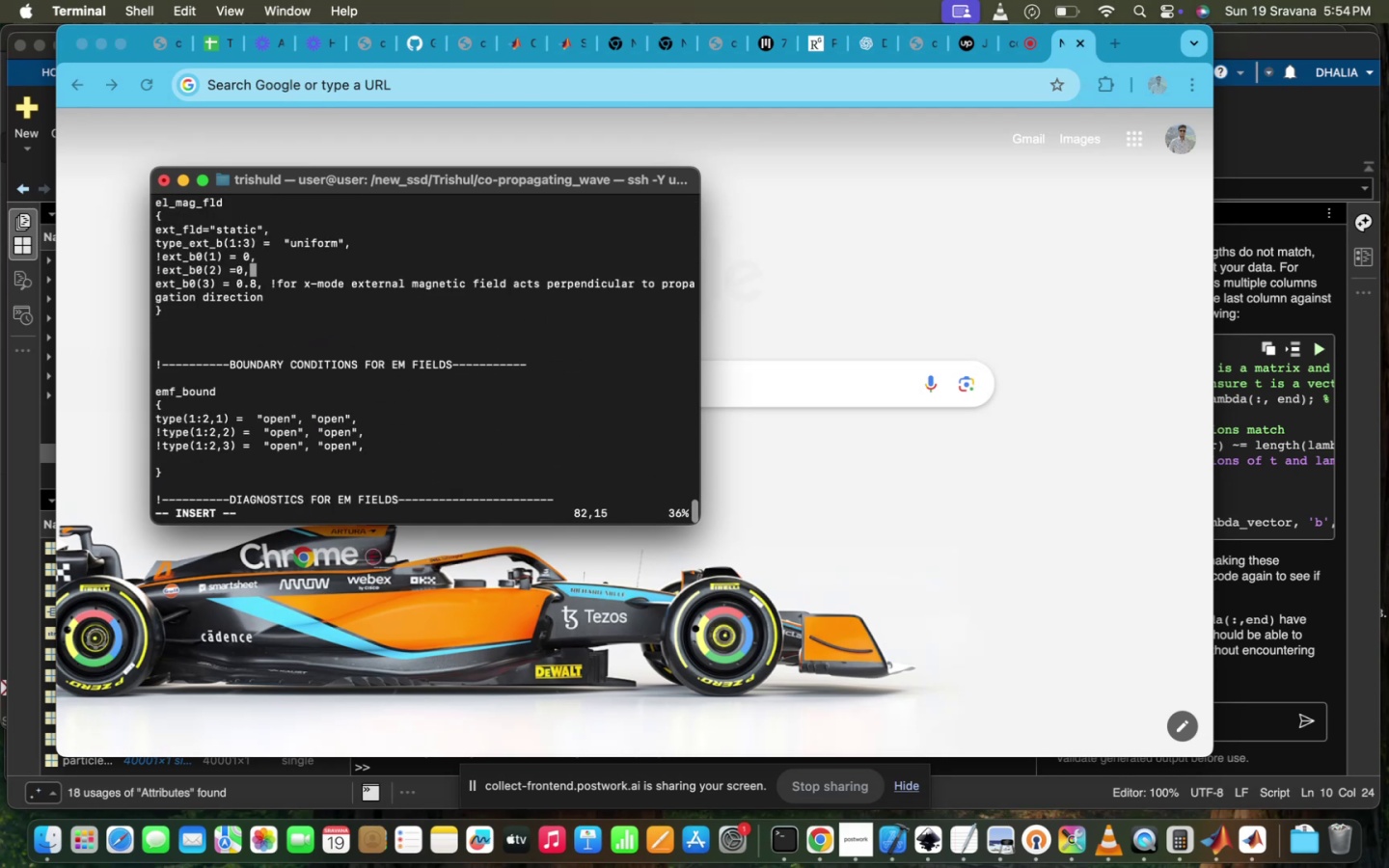 
scroll: coordinate [417, 403], scroll_direction: none, amount: 0.0
 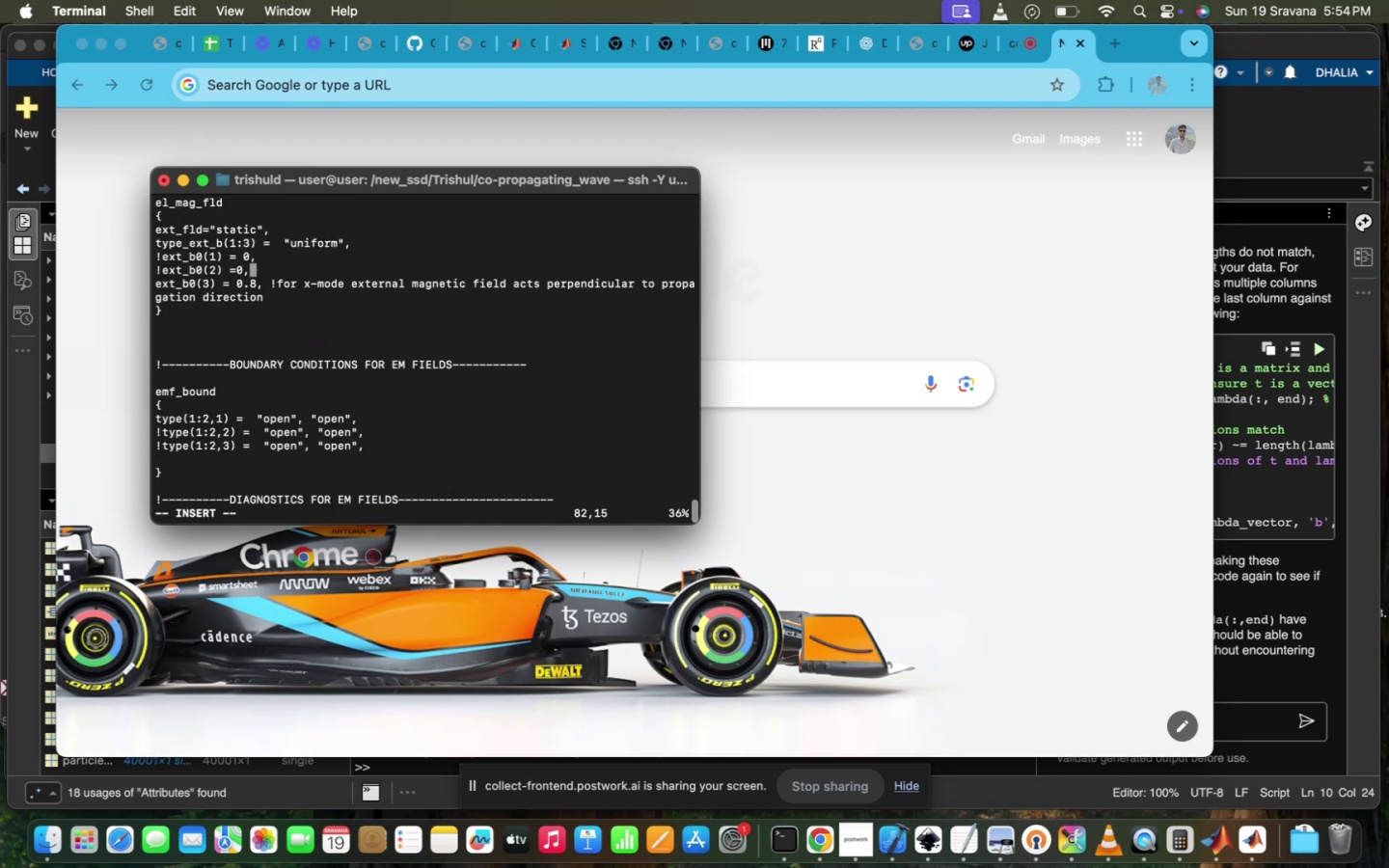 
scroll: coordinate [417, 403], scroll_direction: down, amount: 1.0
 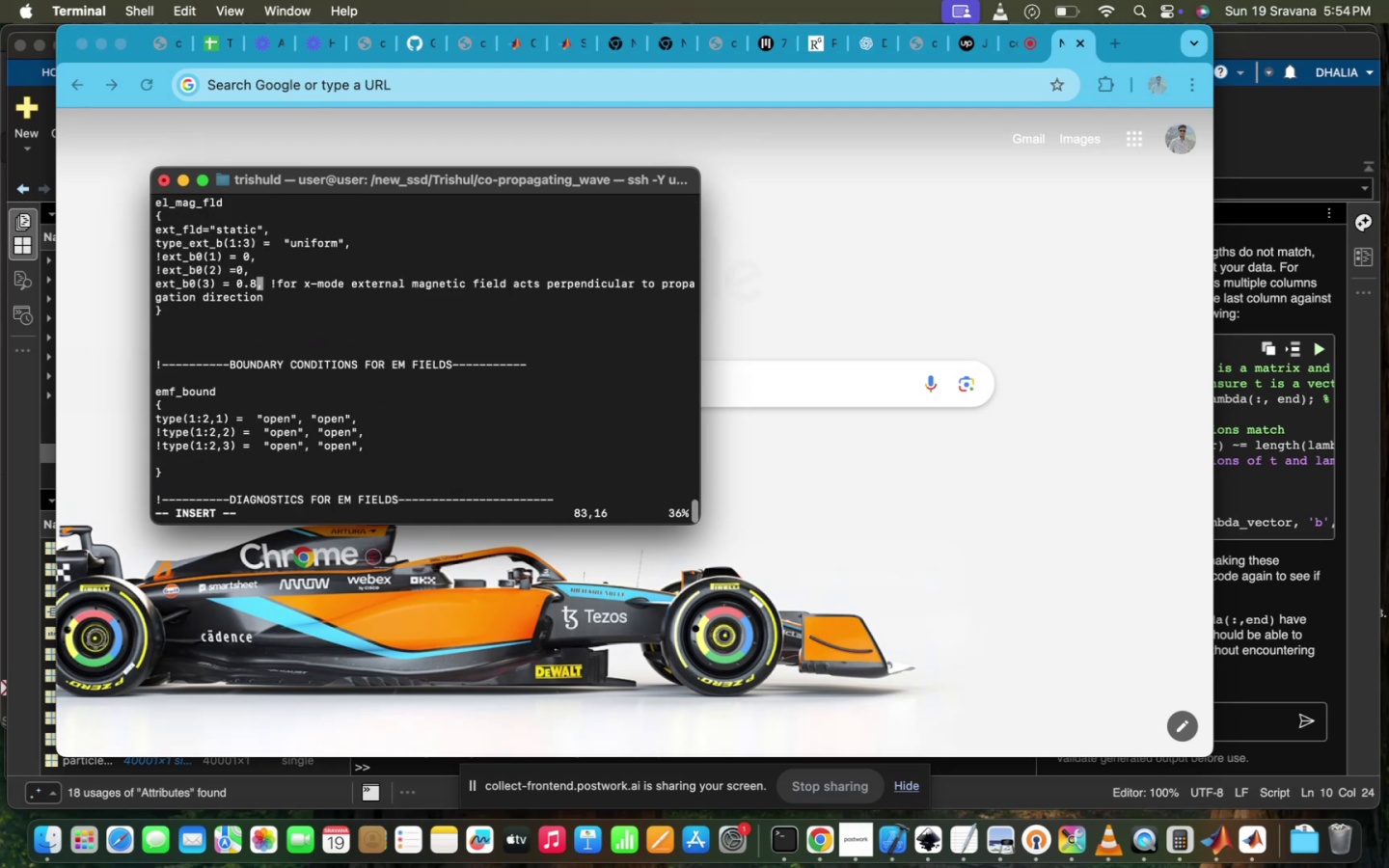 
key(Backspace)
key(Backspace)
key(Backspace)
type(1)
key(Escape)
type(:wq!)
 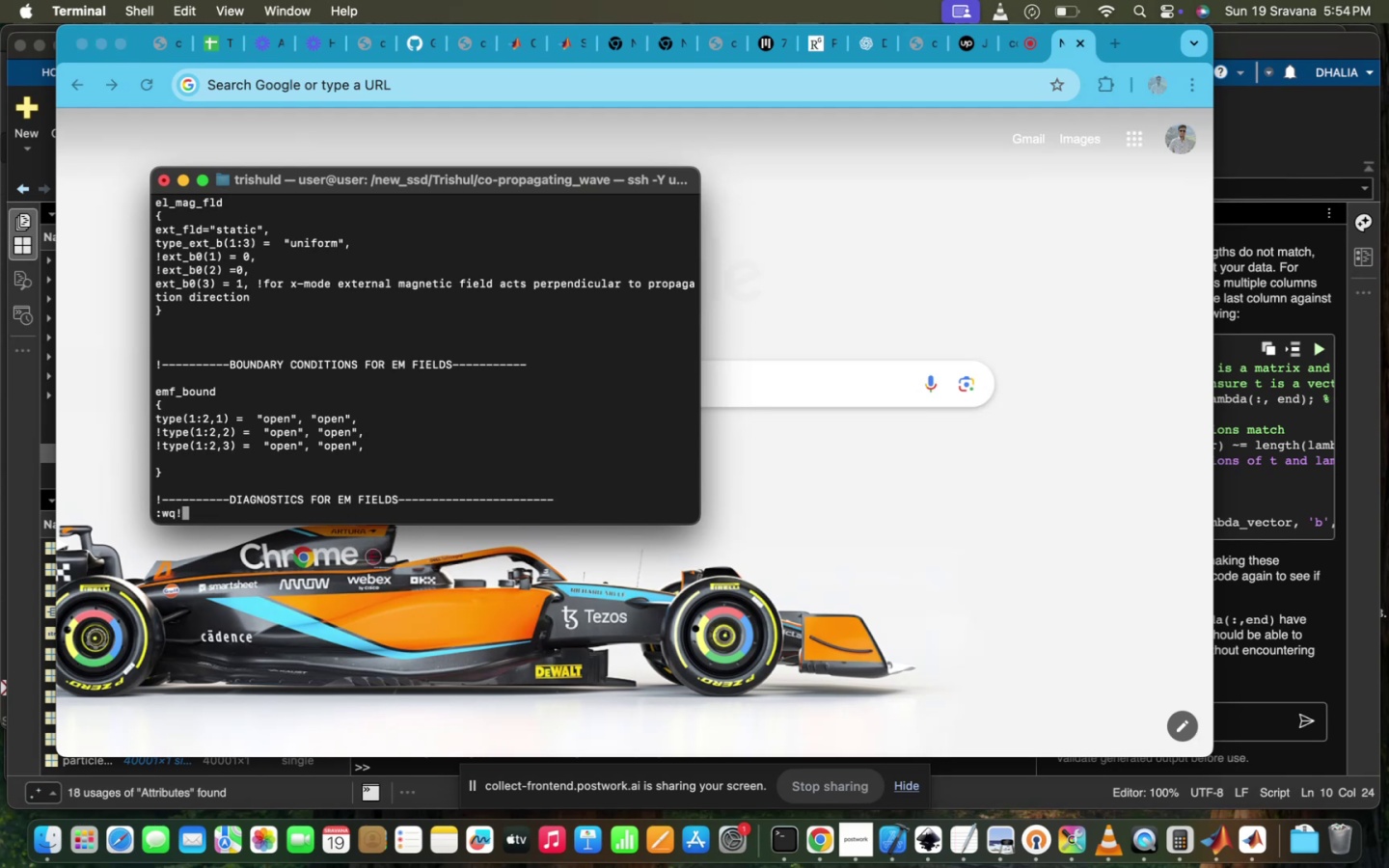 
key(Enter)
 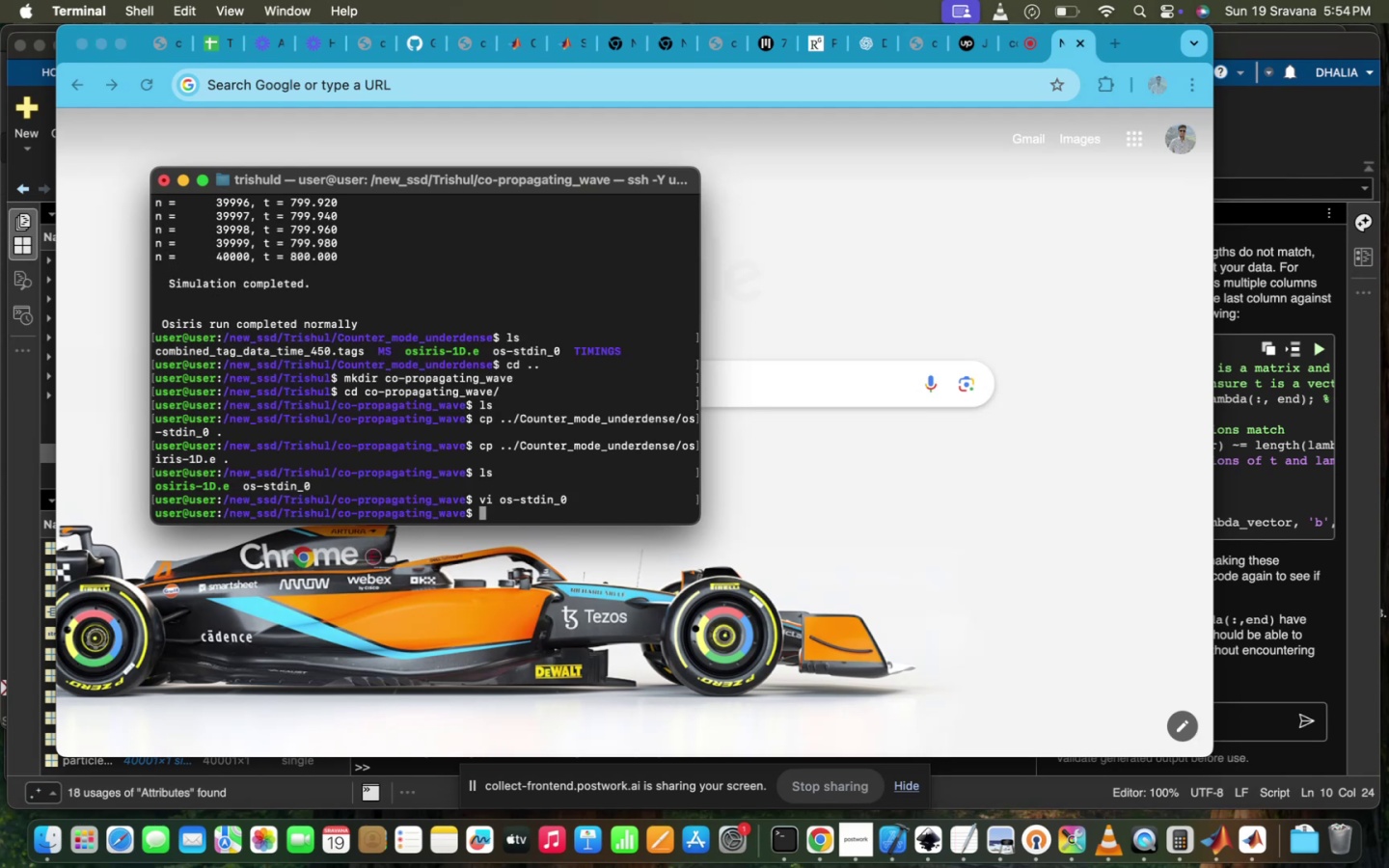 
key(ArrowUp)
 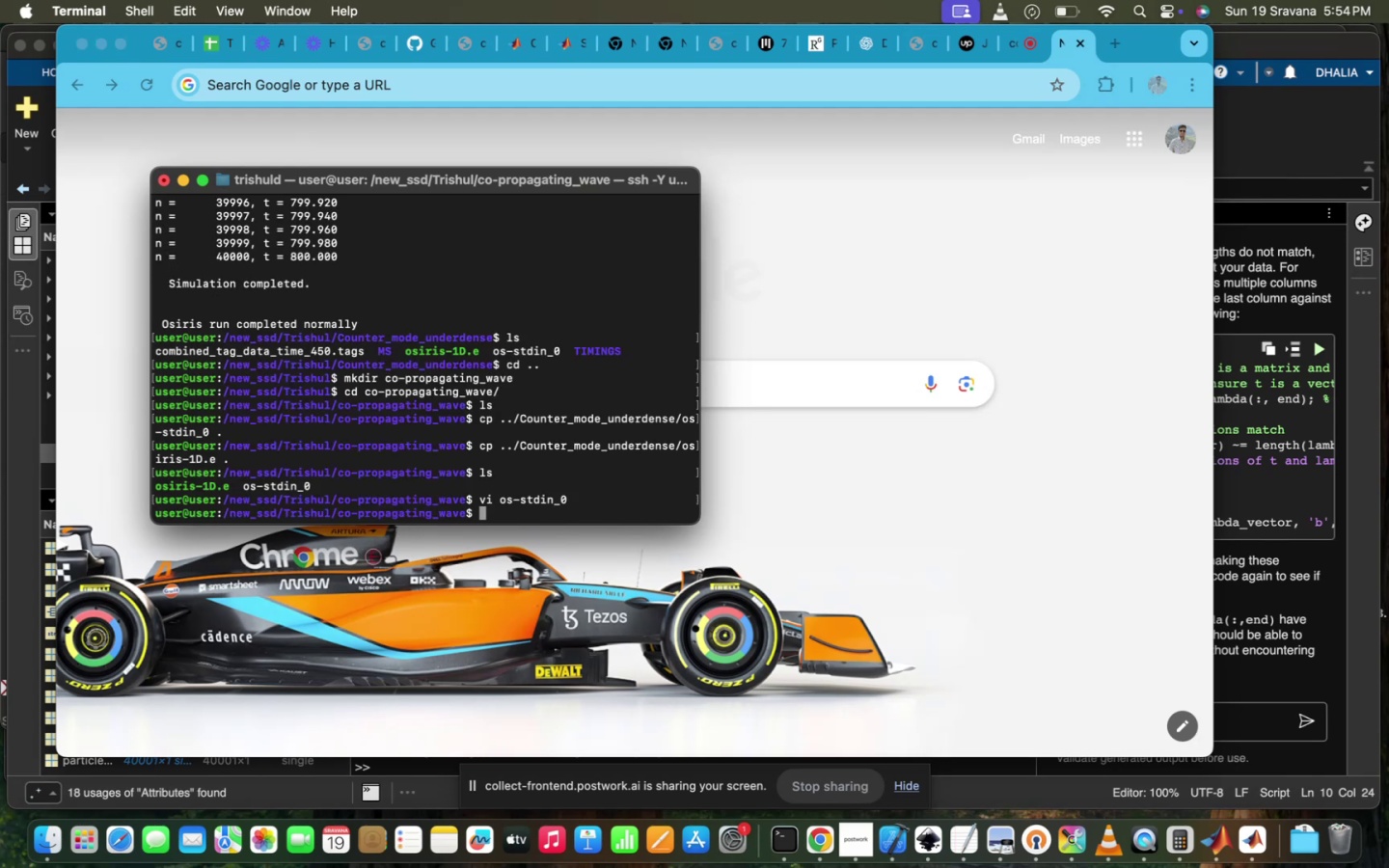 
hold_key(key=Enter, duration=0.57)
 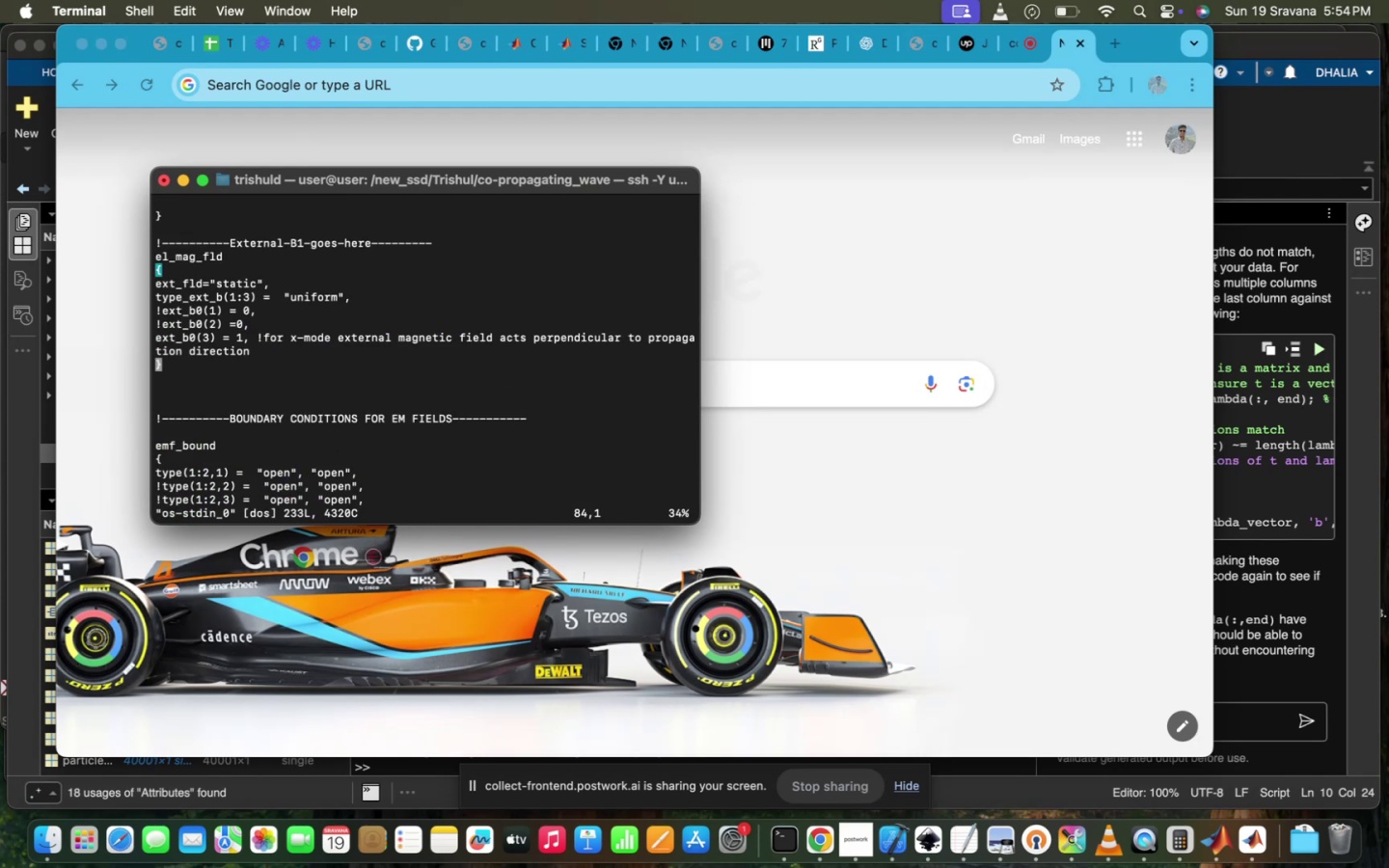 
scroll: coordinate [417, 403], scroll_direction: up, amount: 8.0
 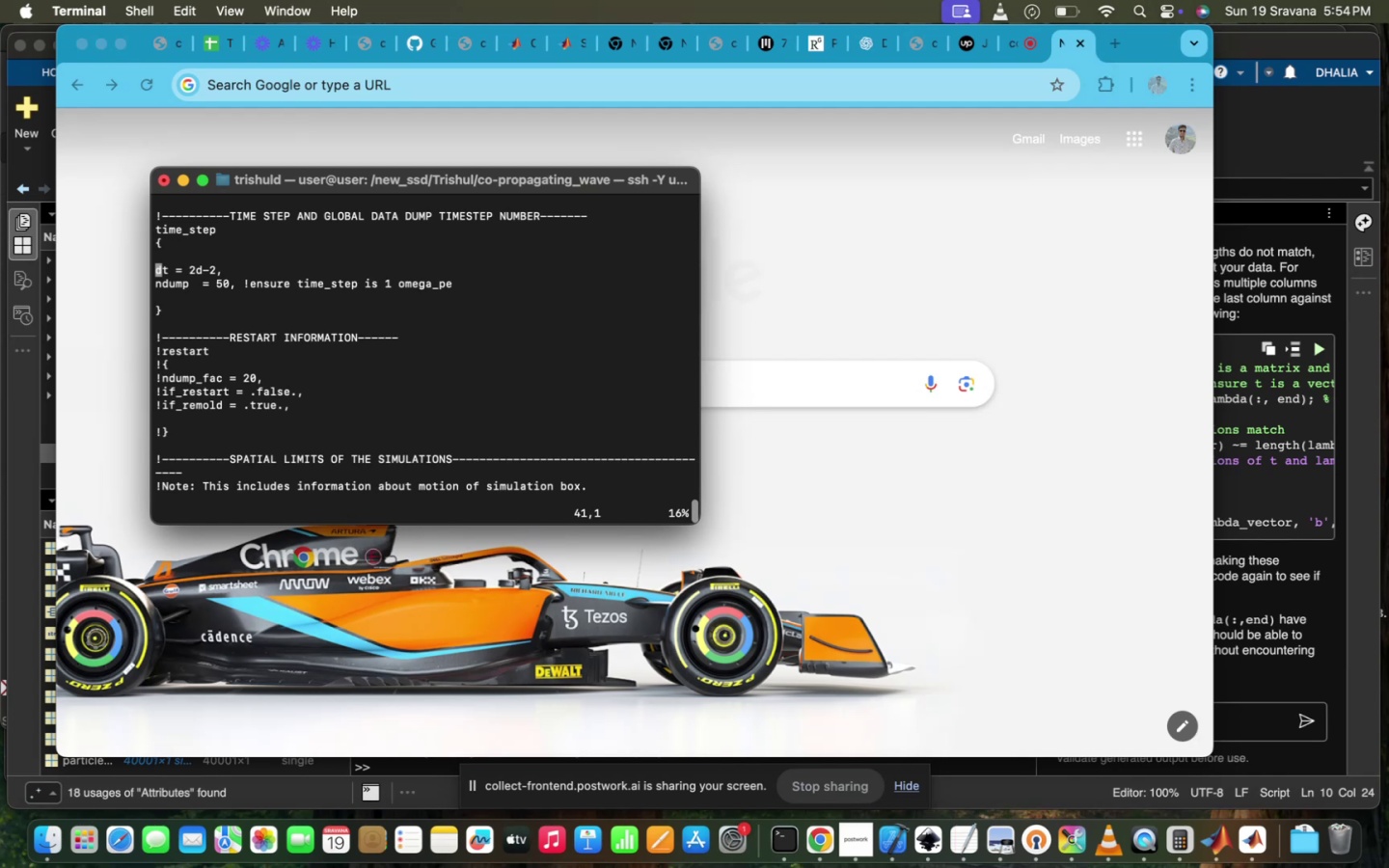 
scroll: coordinate [417, 403], scroll_direction: down, amount: 15.0
 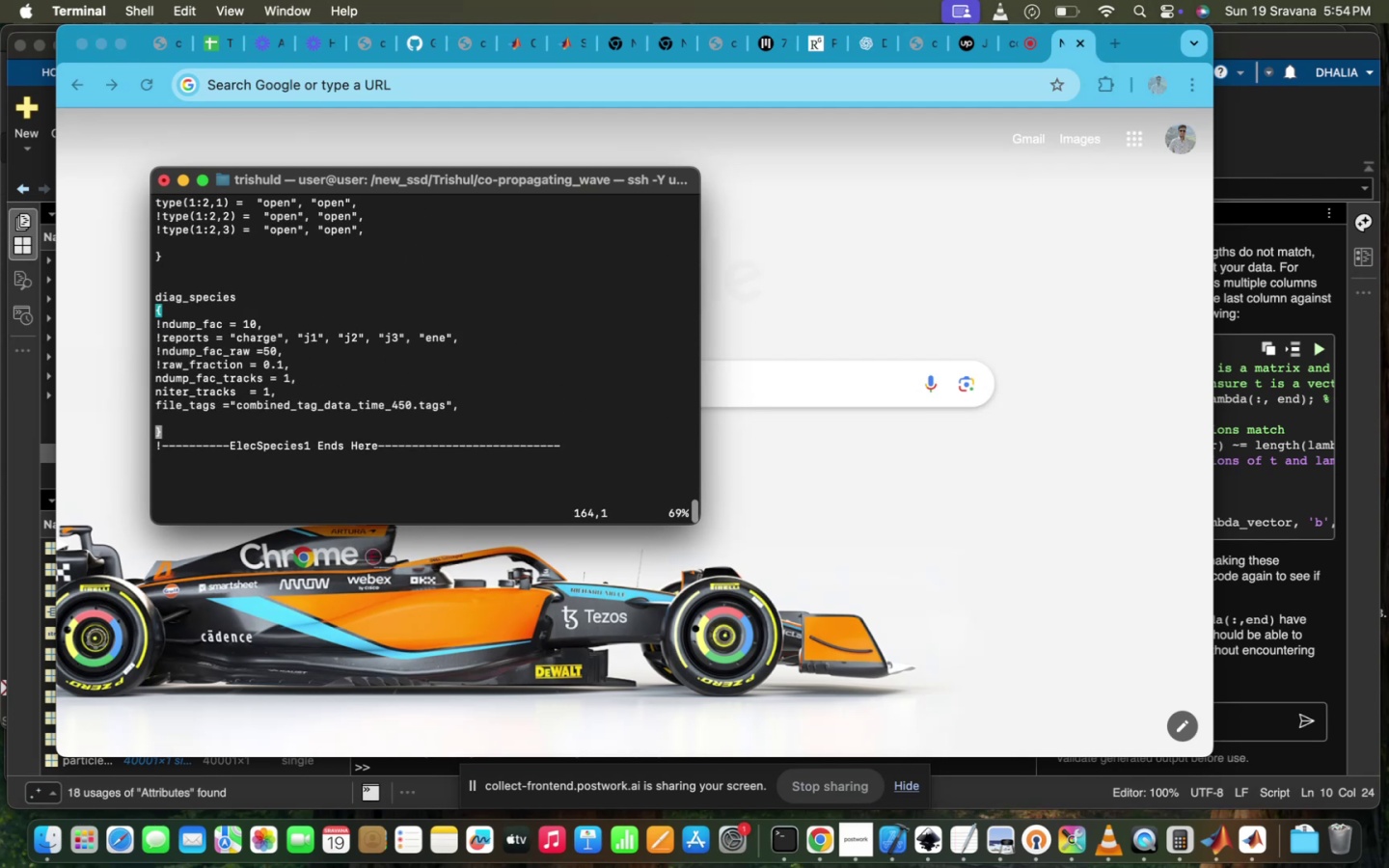 
scroll: coordinate [417, 403], scroll_direction: up, amount: 4.0
 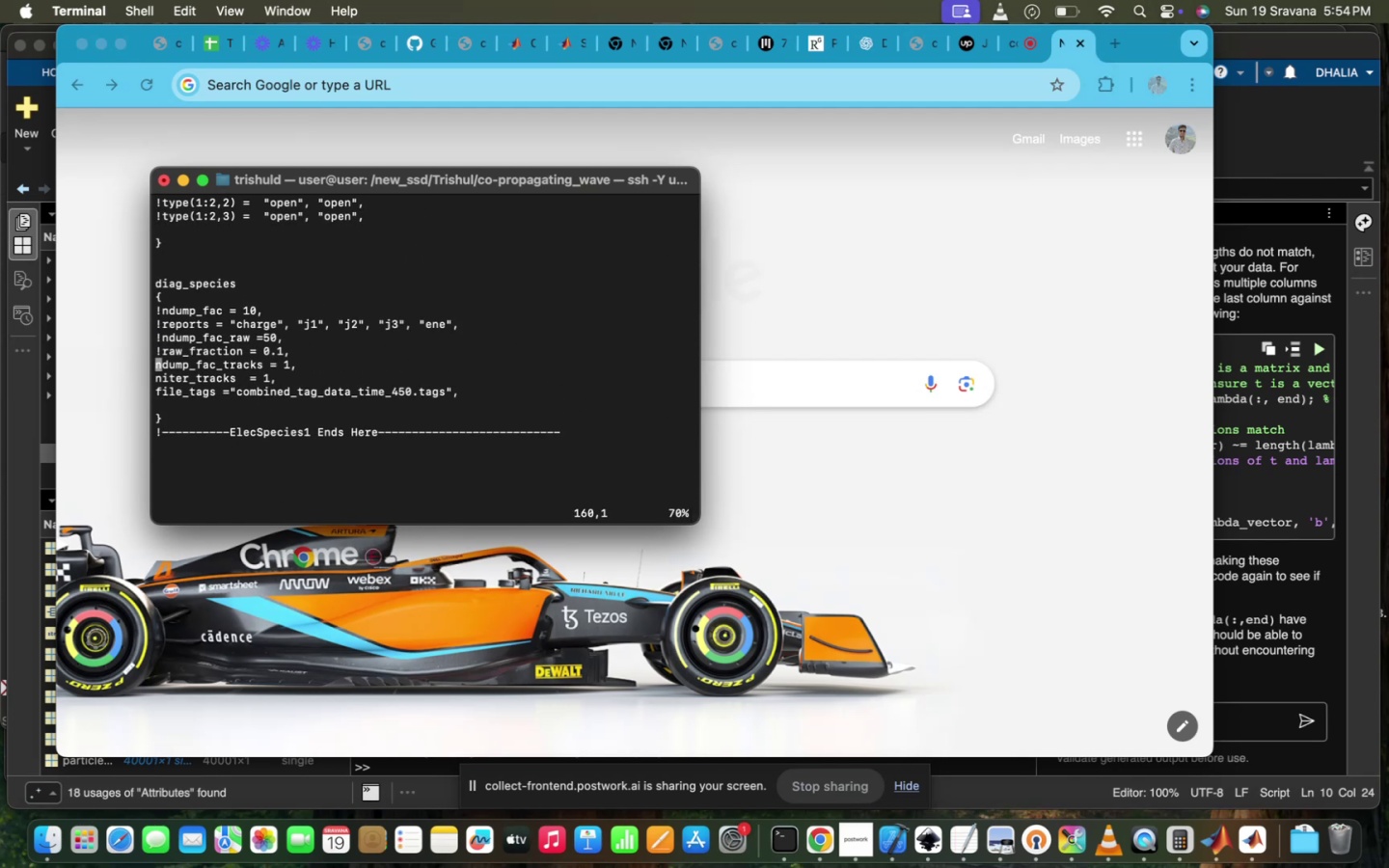 
type(i!)
 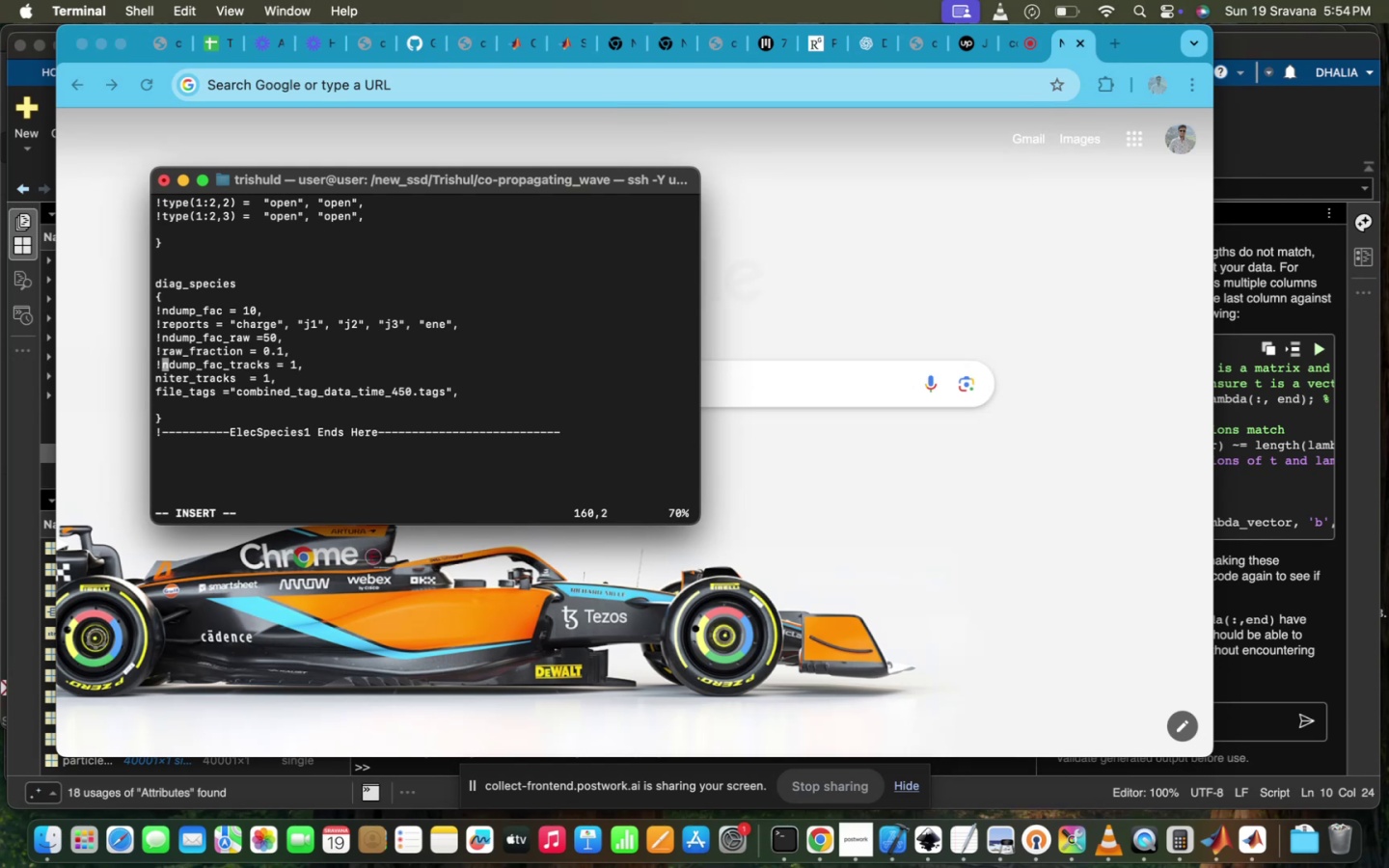 
 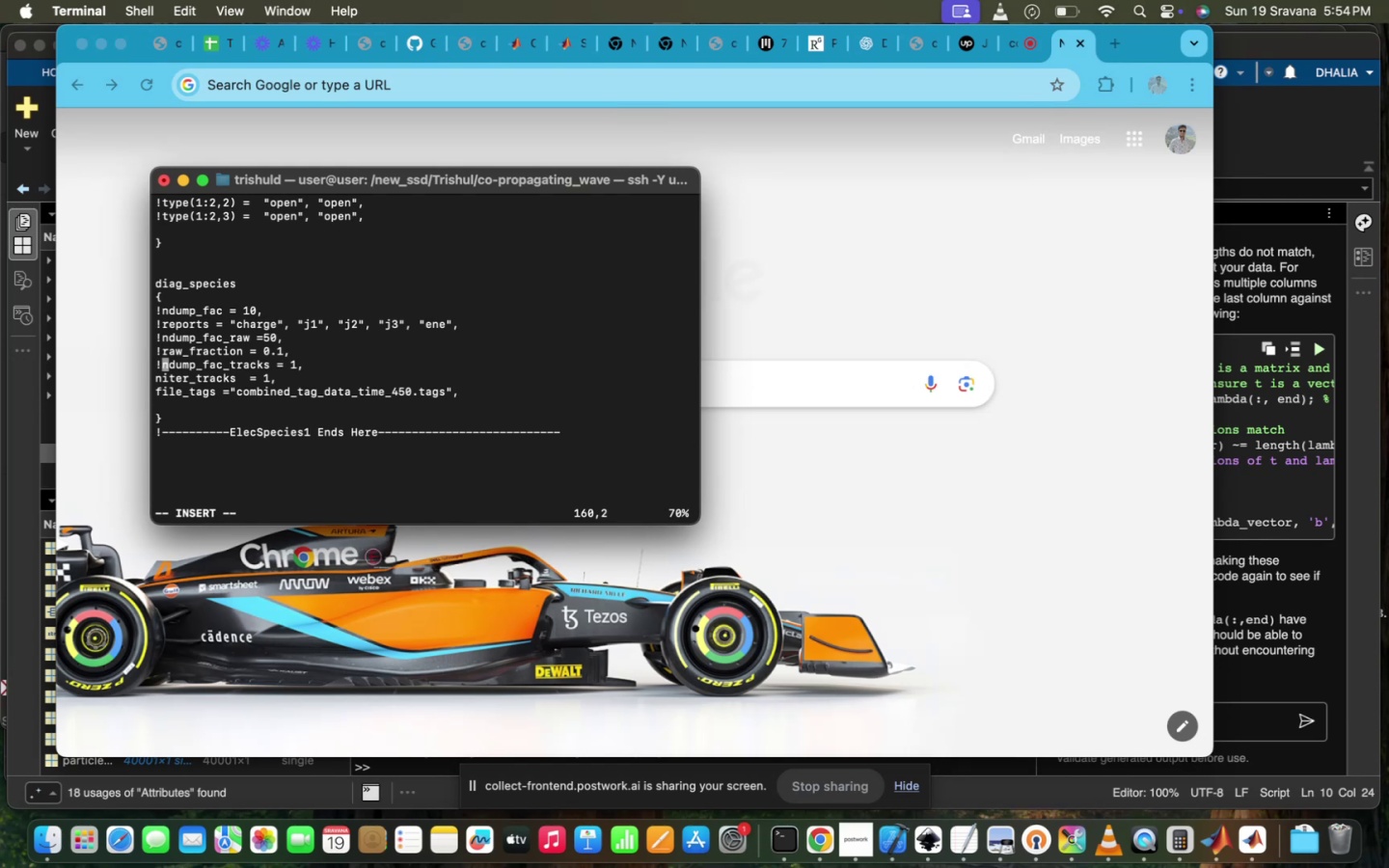 
key(ArrowDown)
 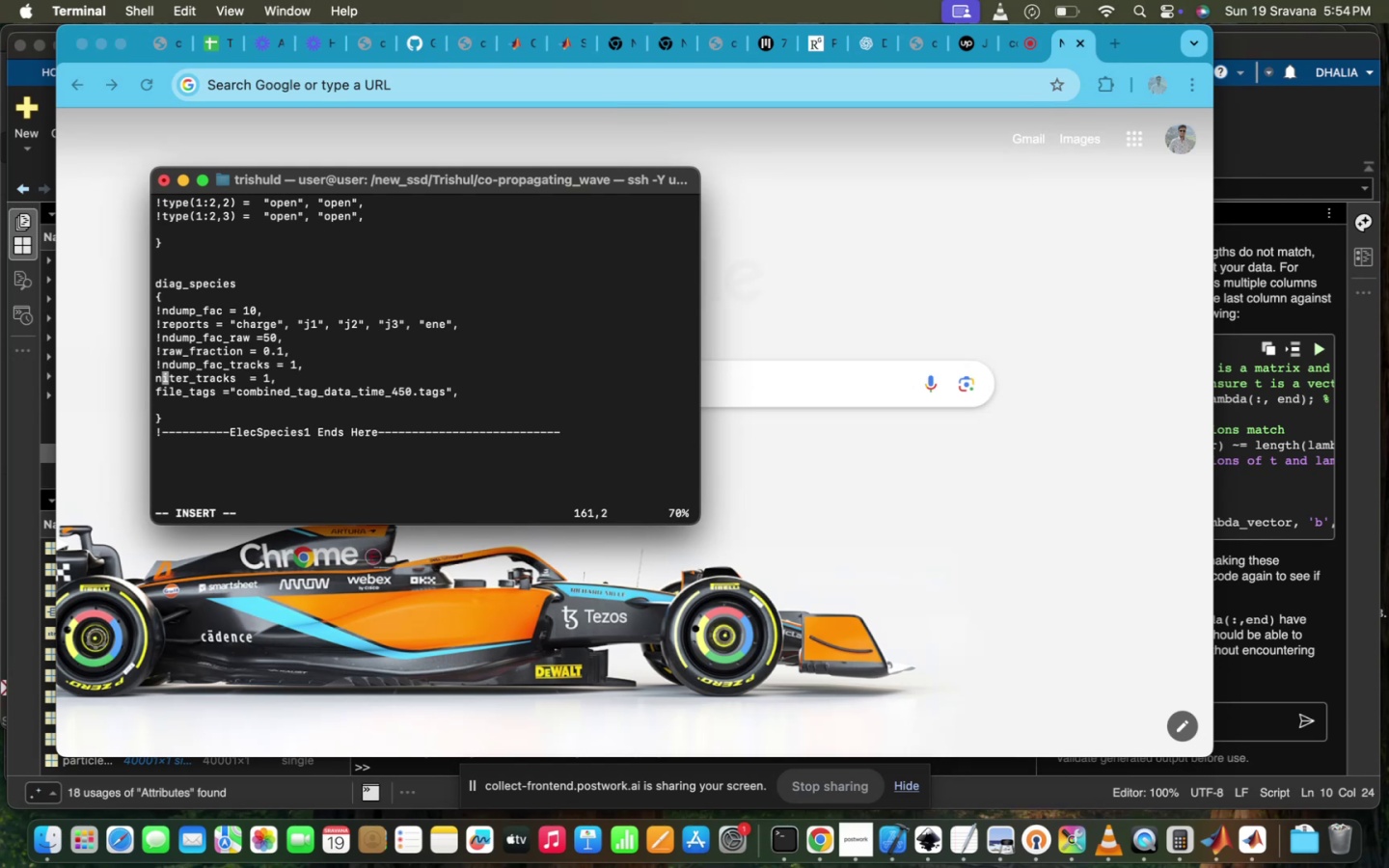 
key(ArrowLeft)
 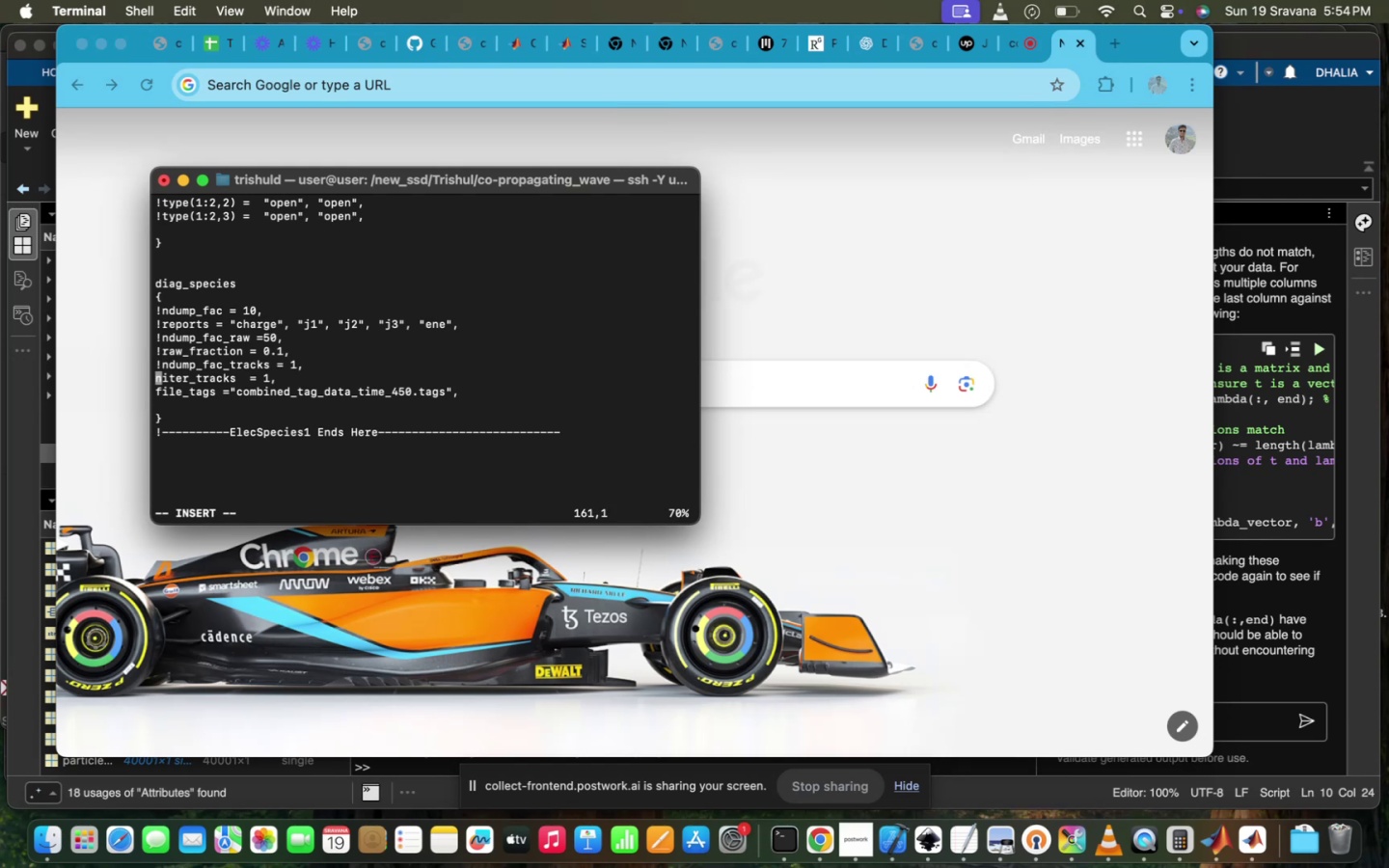 
hold_key(key=1, duration=0.31)
 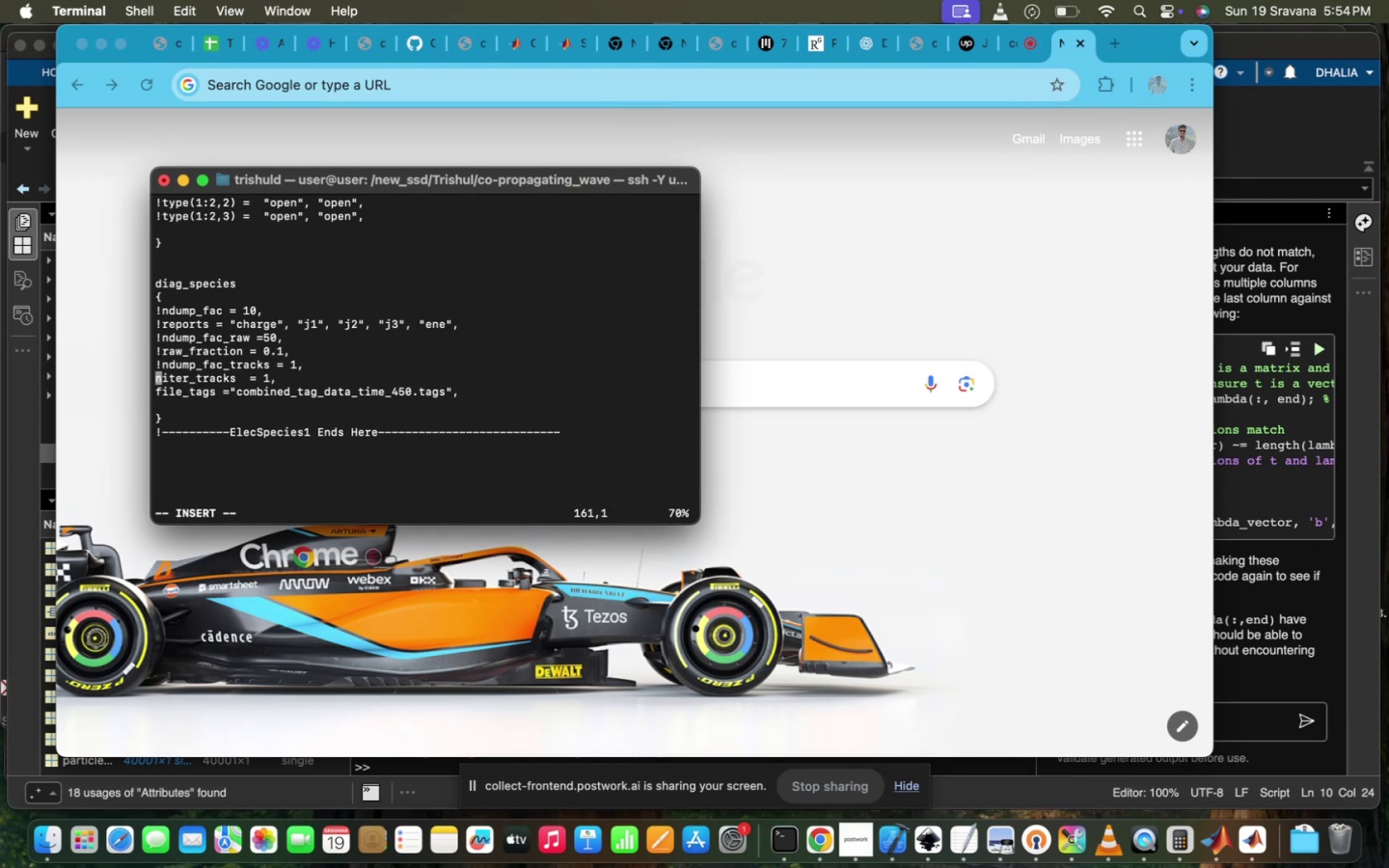 
key(Shift+ShiftRight)
 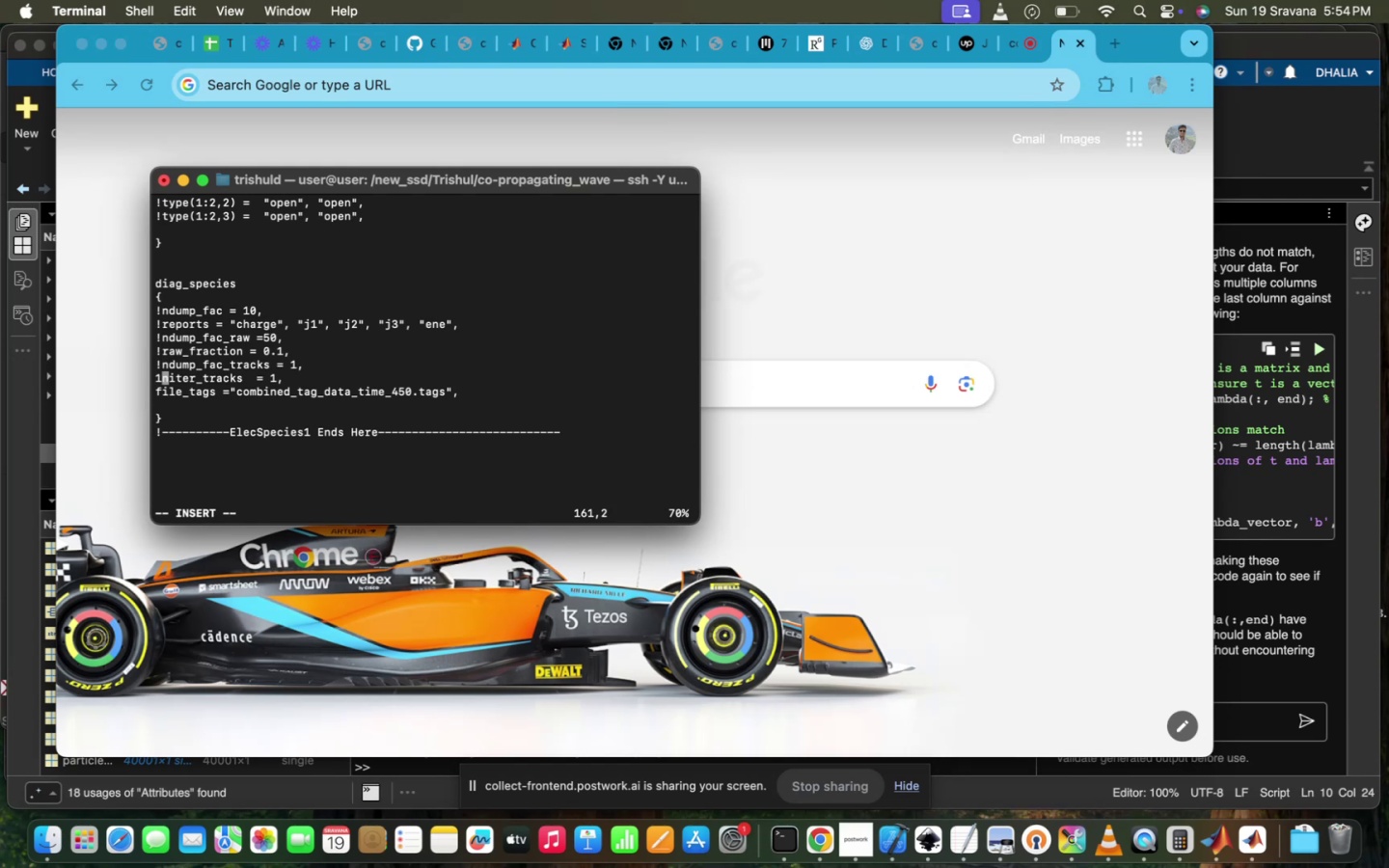 
key(Backspace)
 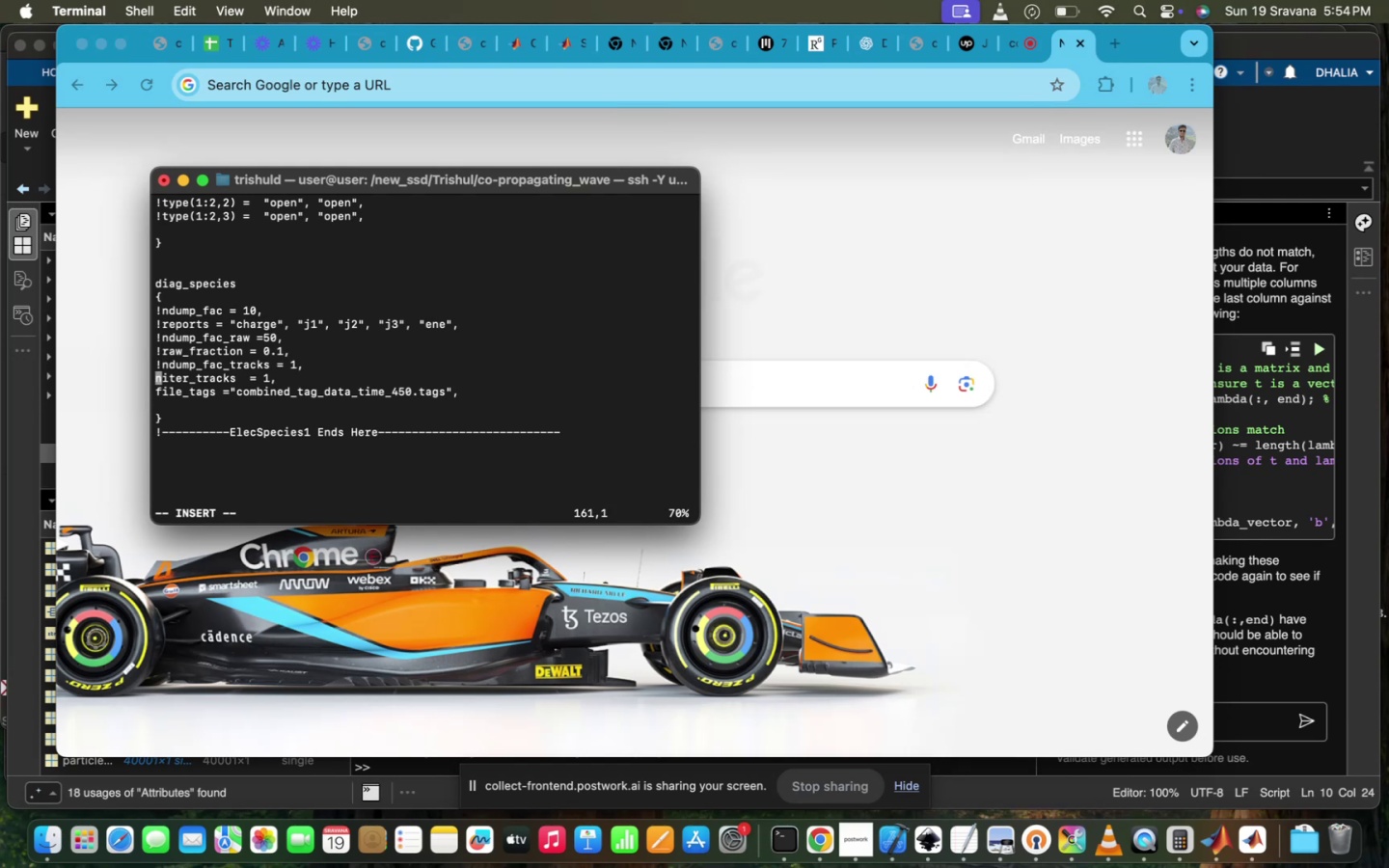 
key(Shift+ShiftRight)
 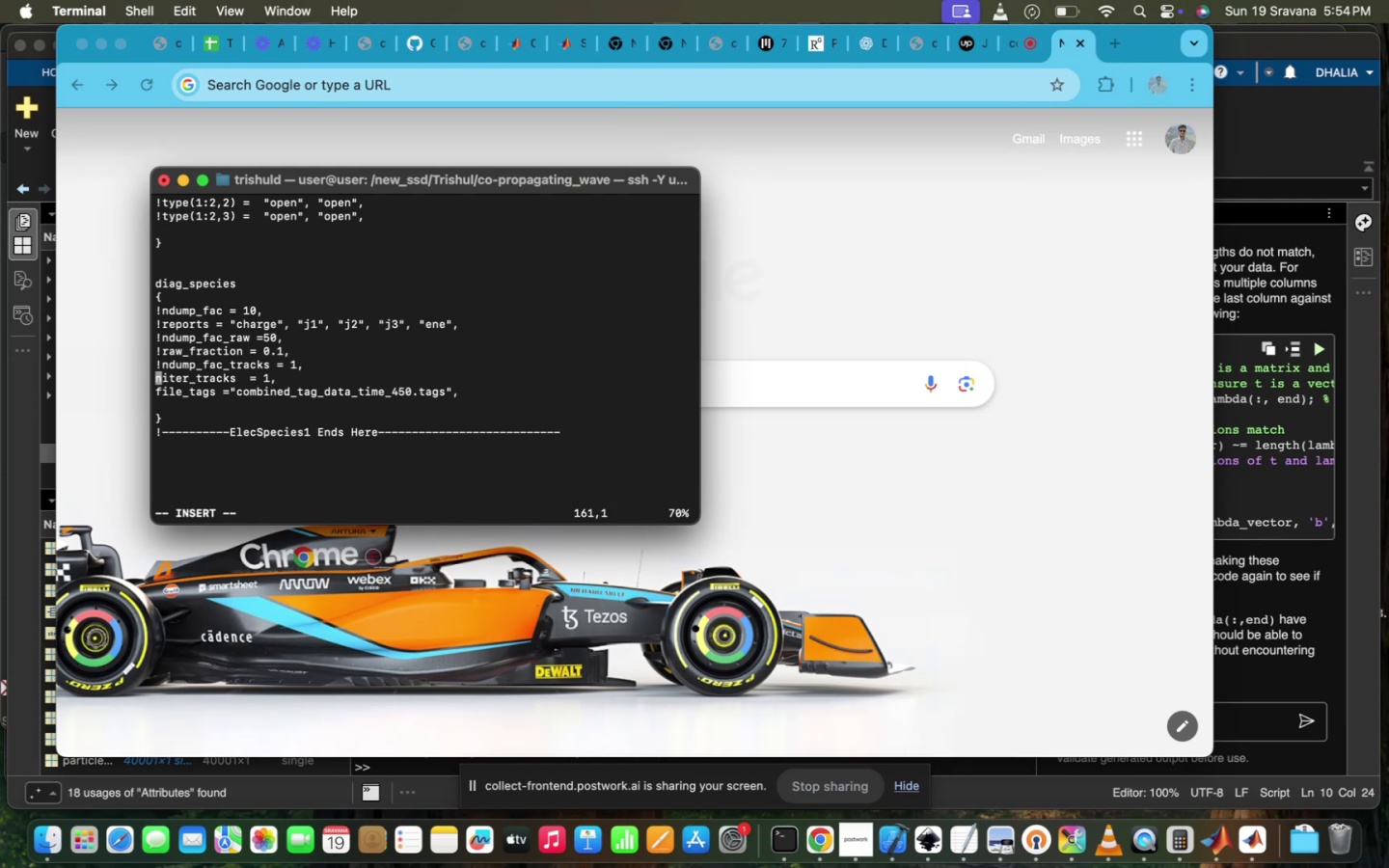 
key(Shift+1)
 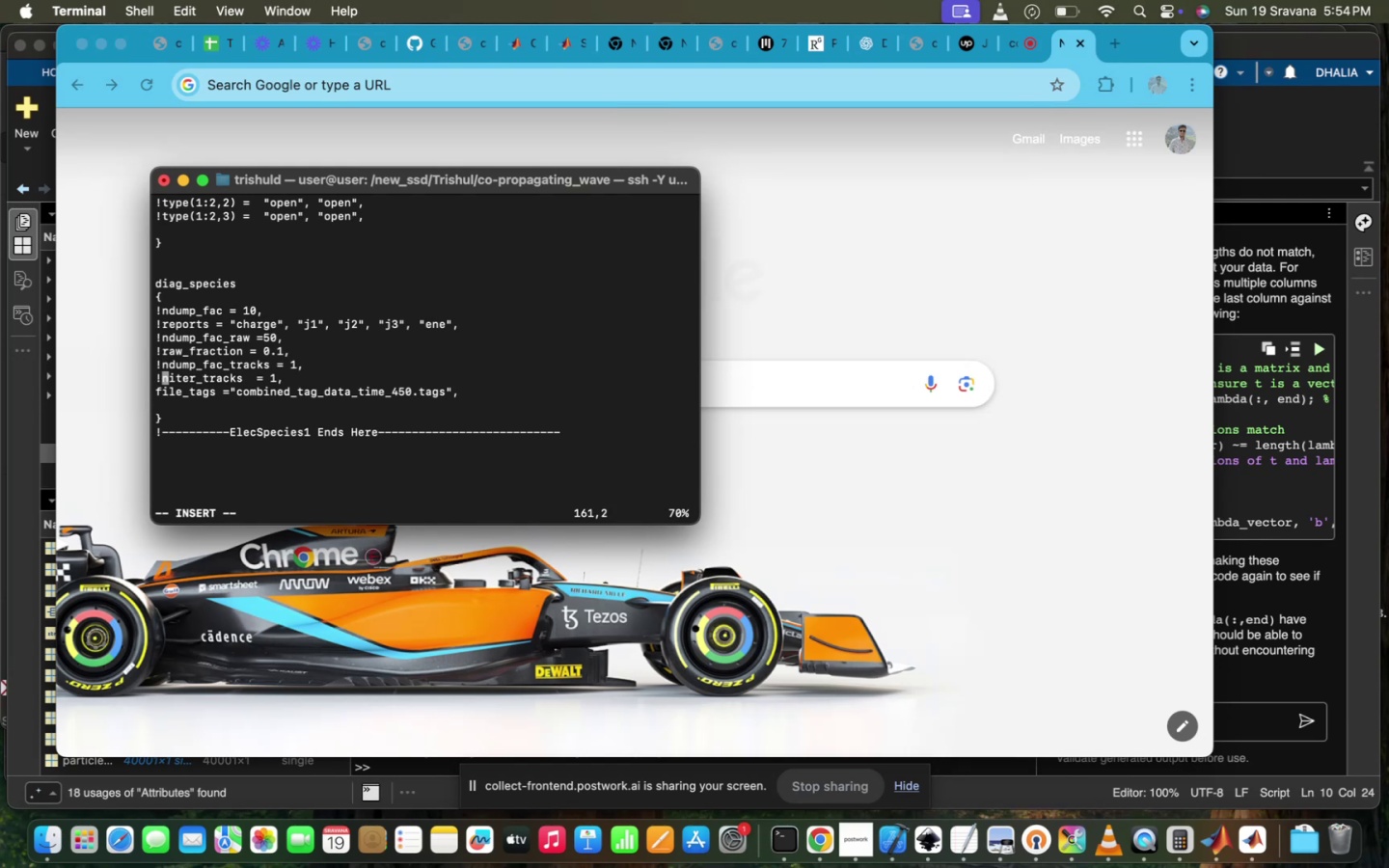 
key(ArrowDown)
 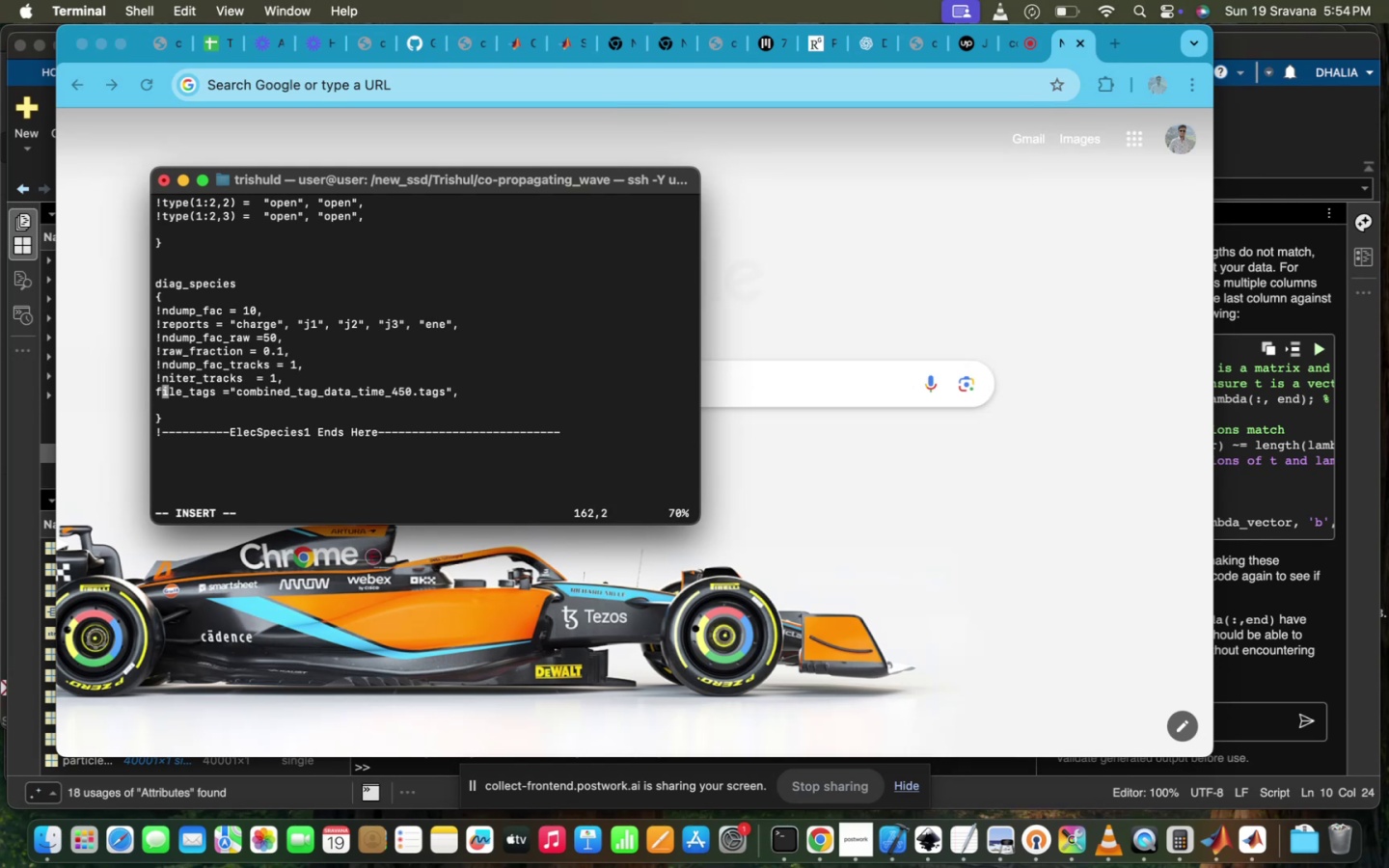 
key(ArrowLeft)
 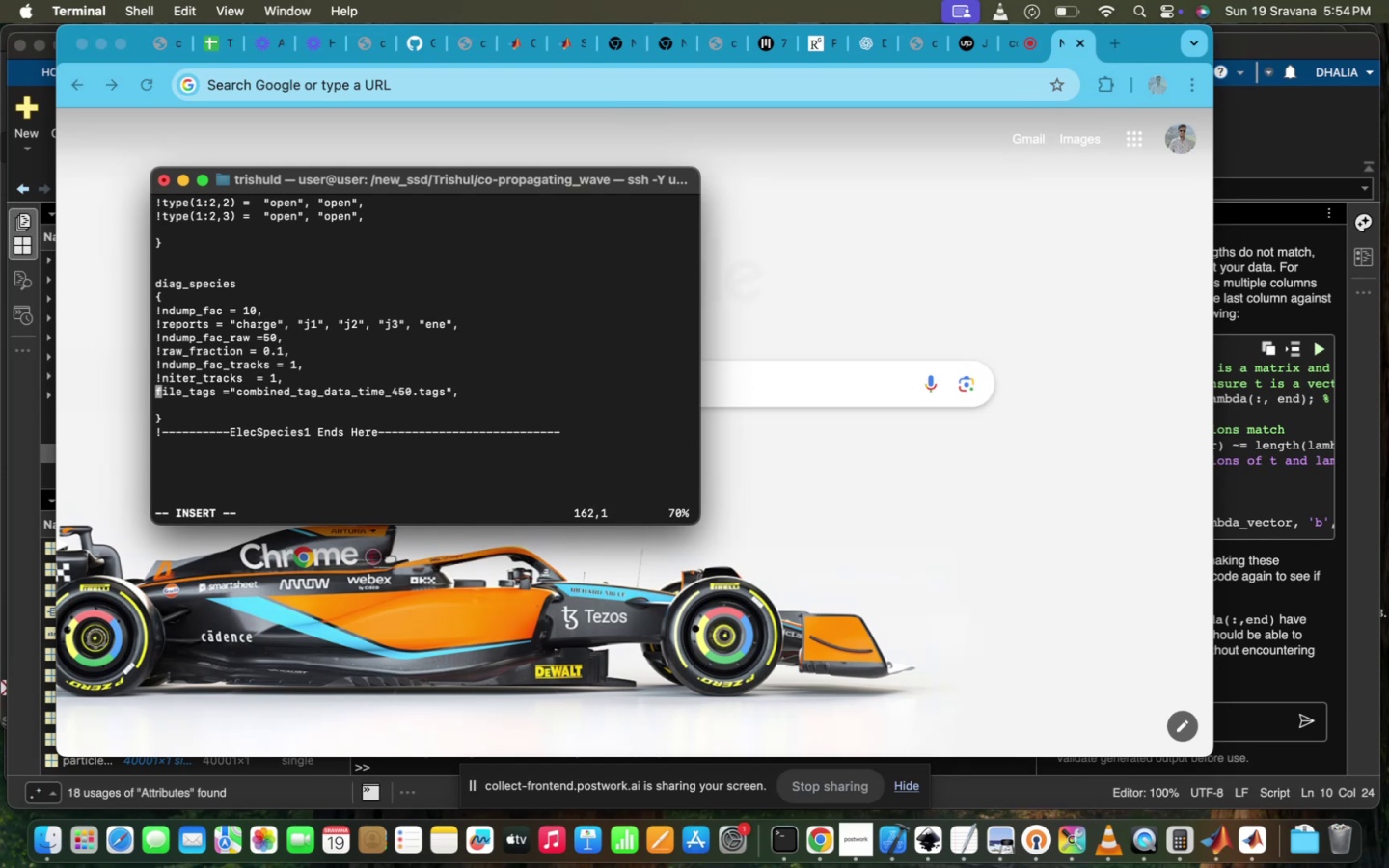 
key(Shift+ShiftRight)
 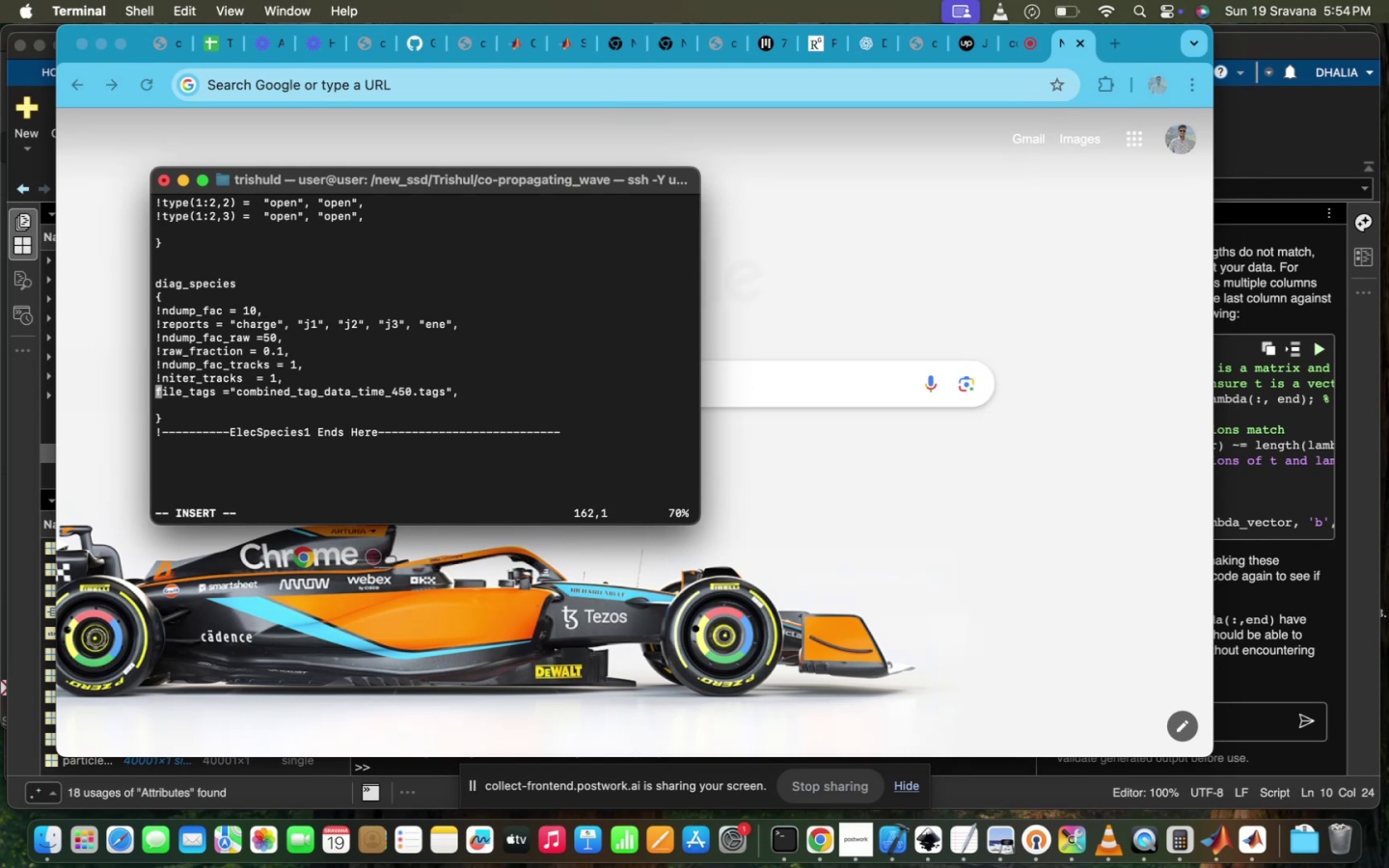 
key(Shift+1)
 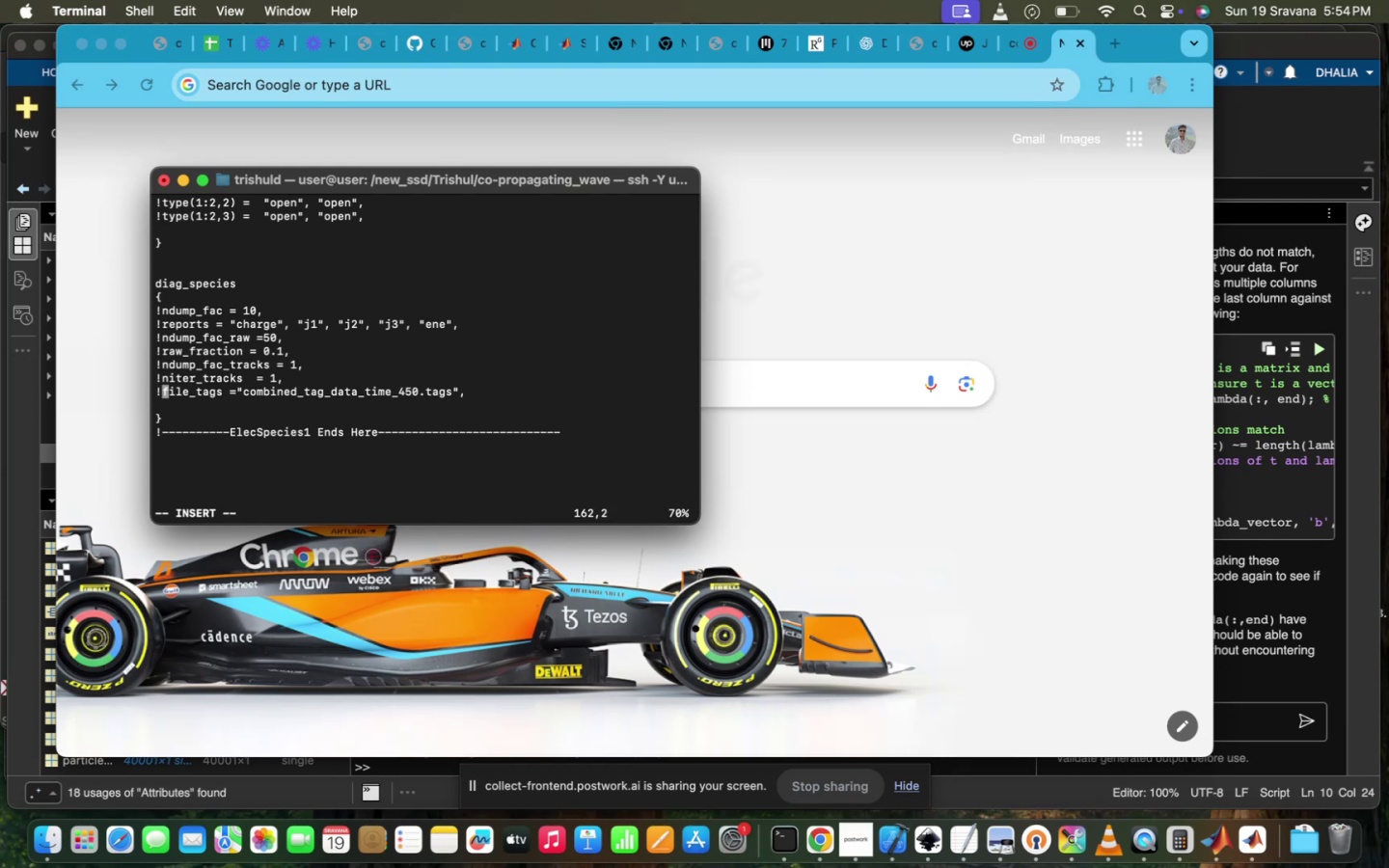 
key(ArrowUp)
 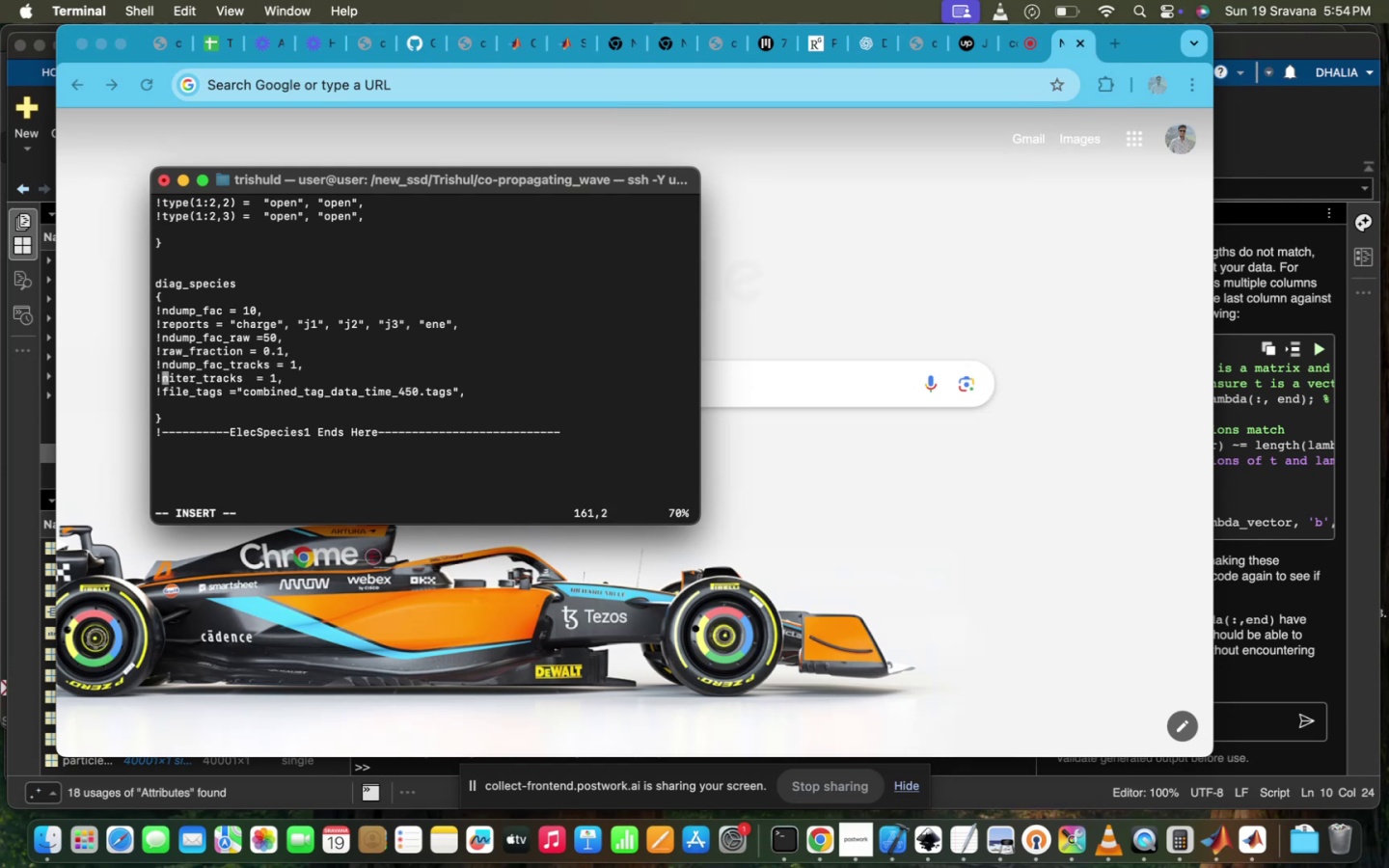 
key(ArrowUp)
 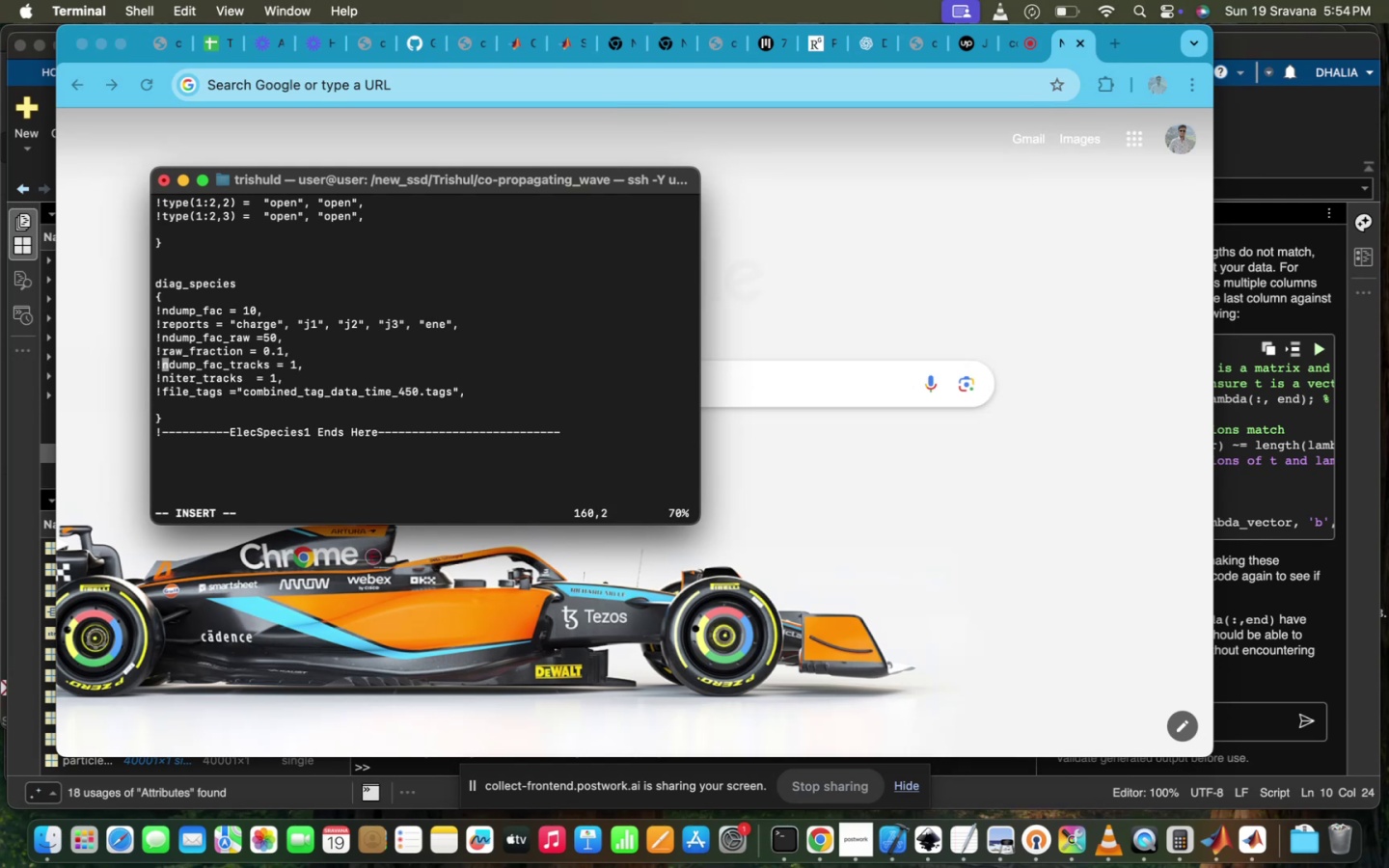 
key(ArrowUp)
 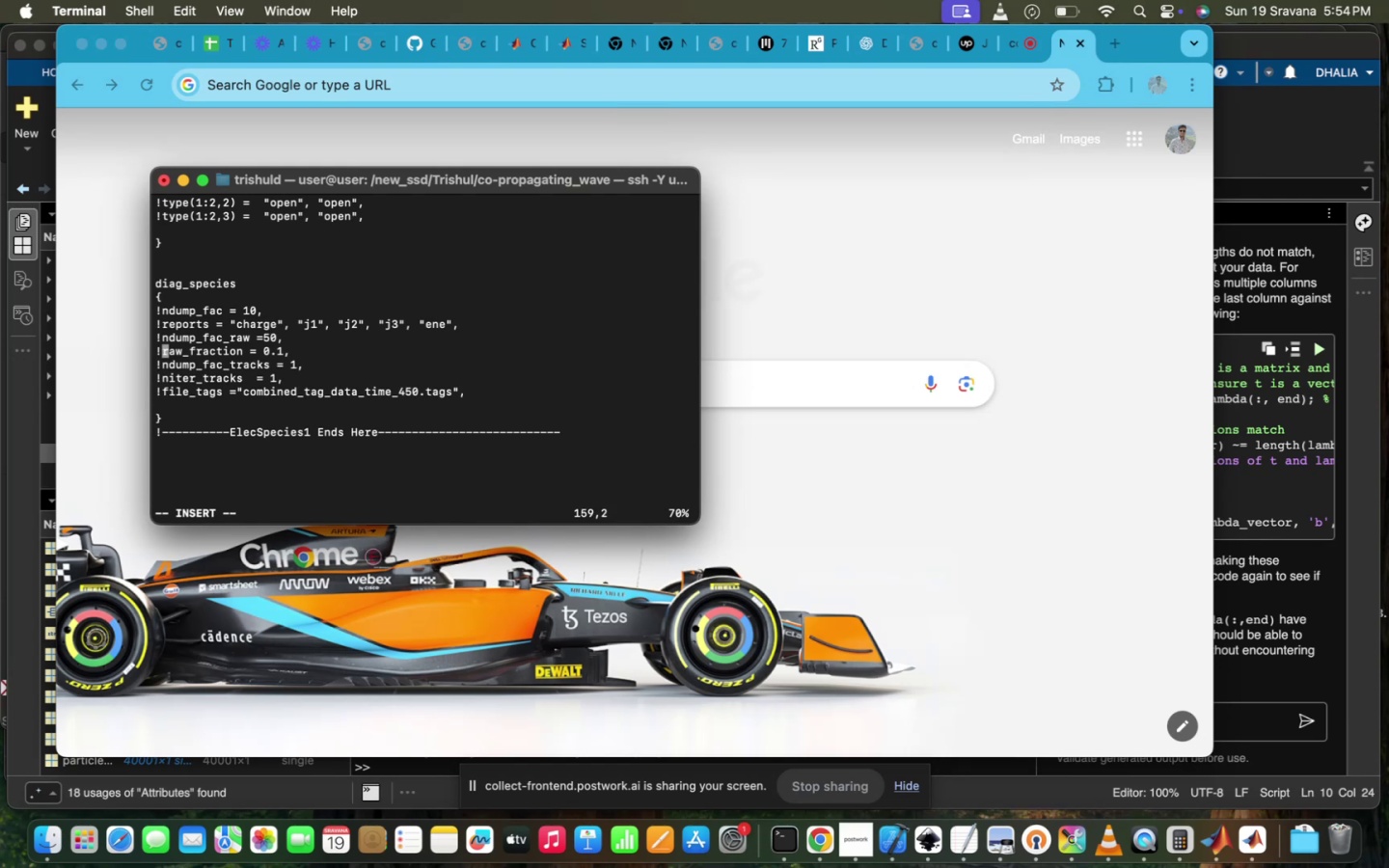 
key(Backspace)
 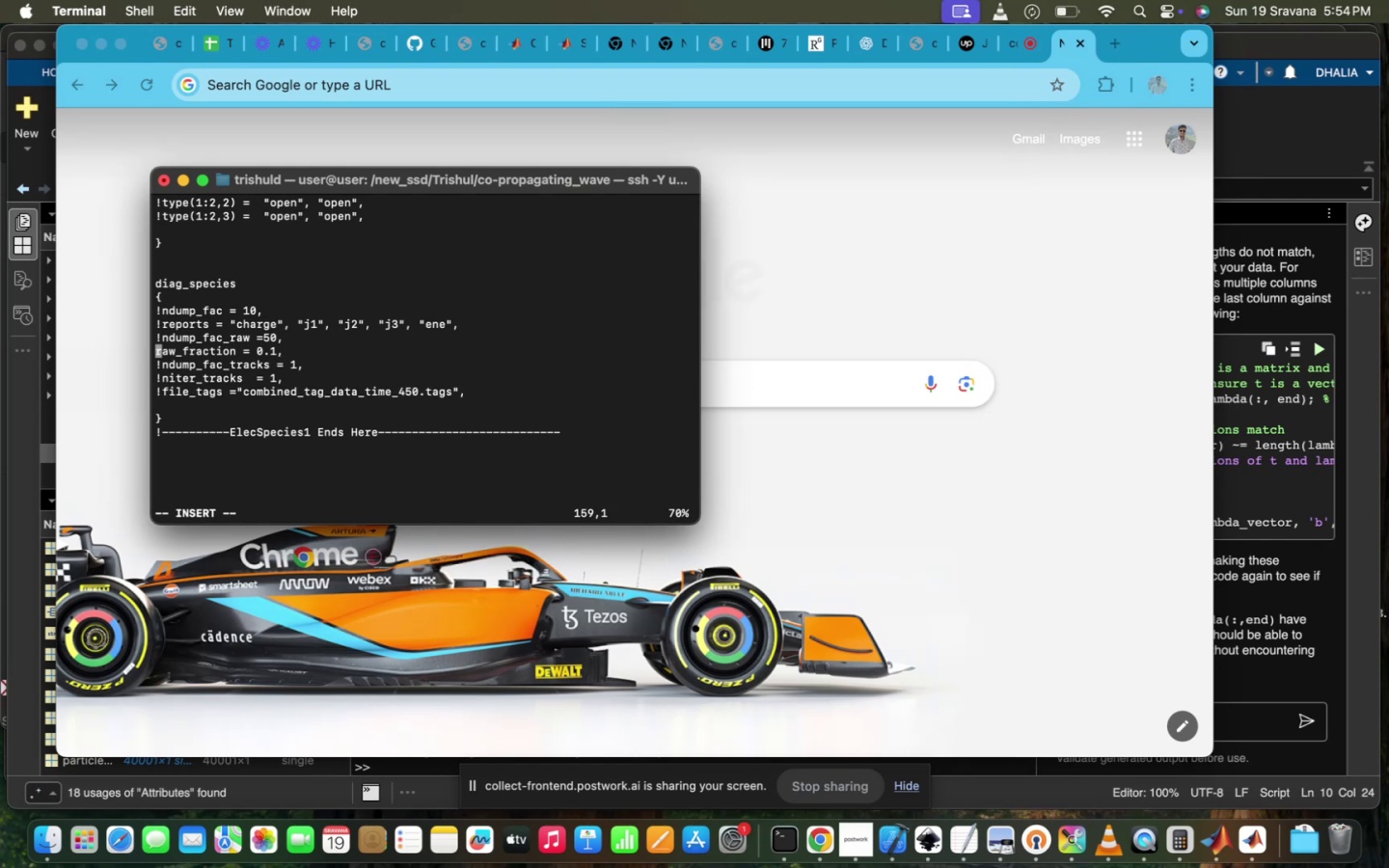 
key(ArrowUp)
 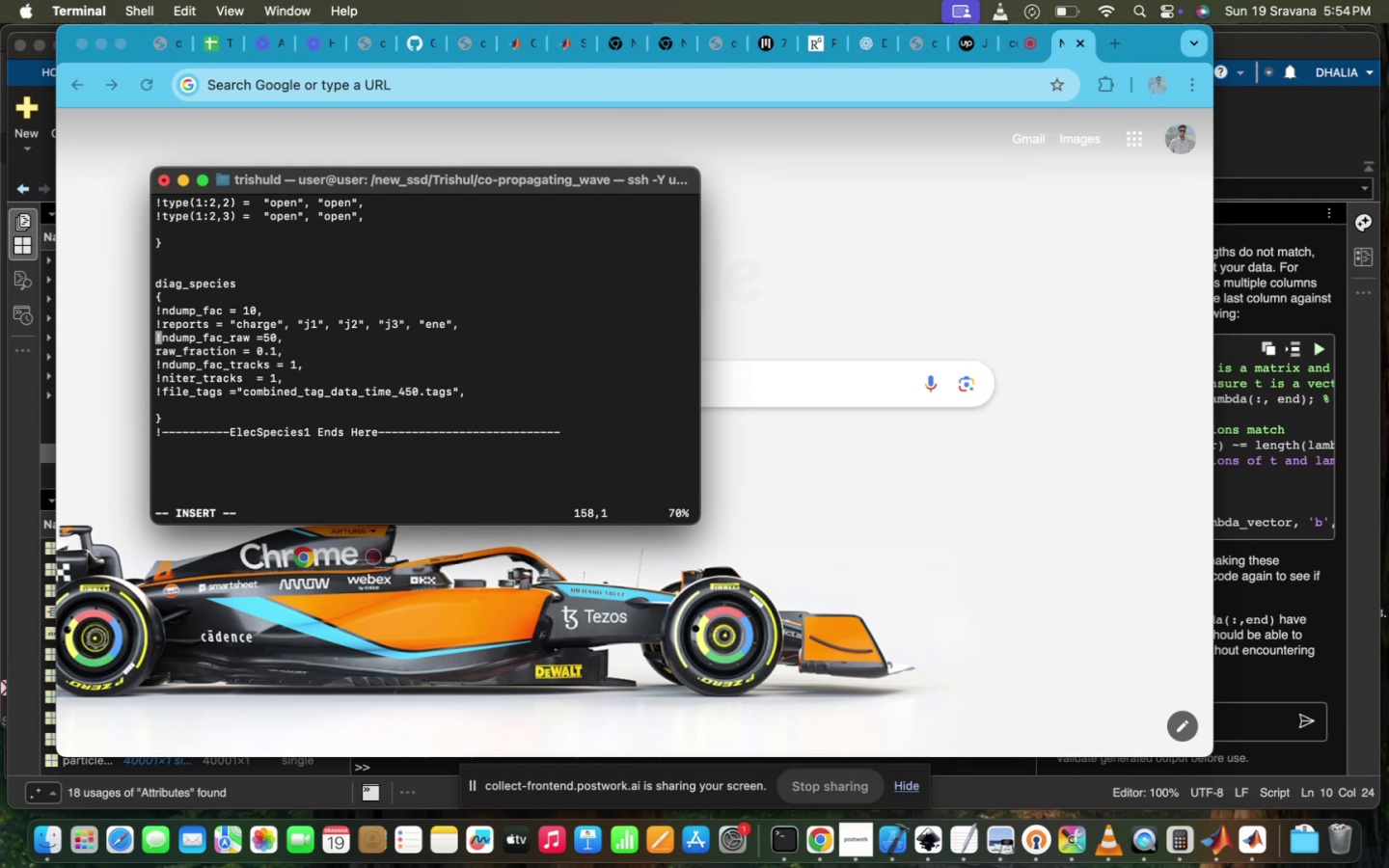 
key(ArrowRight)
 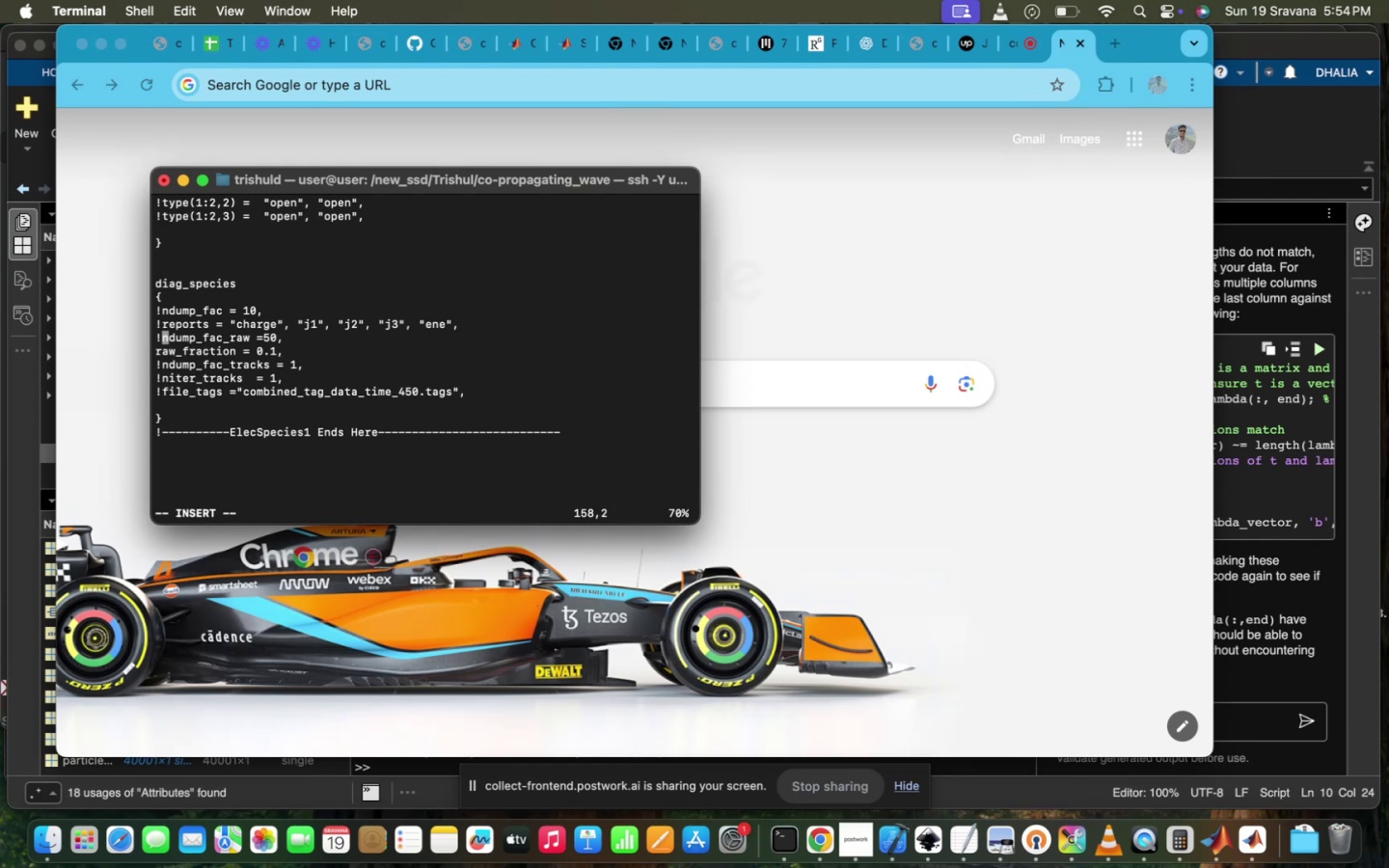 
key(Backspace)
 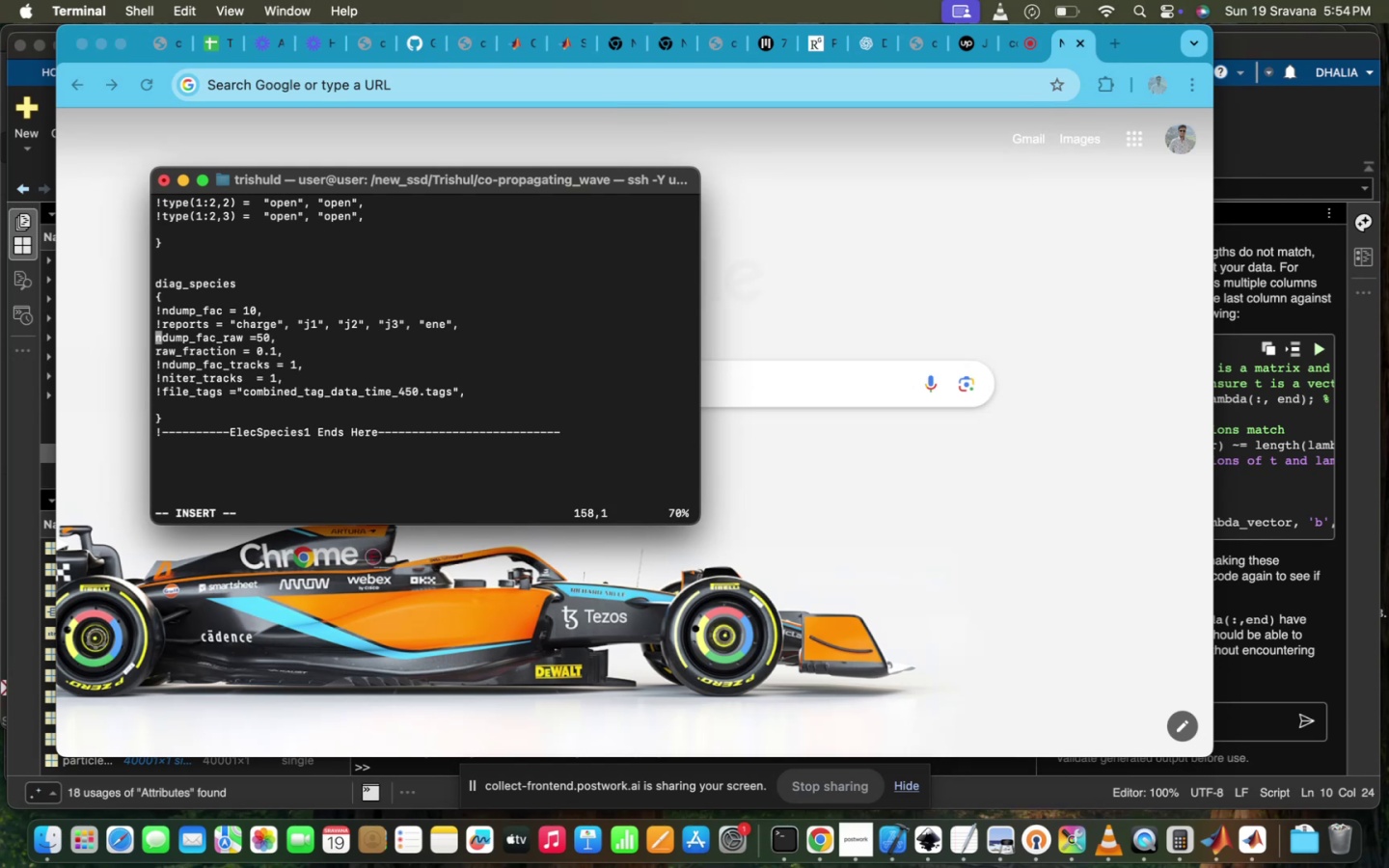 
key(ArrowUp)
 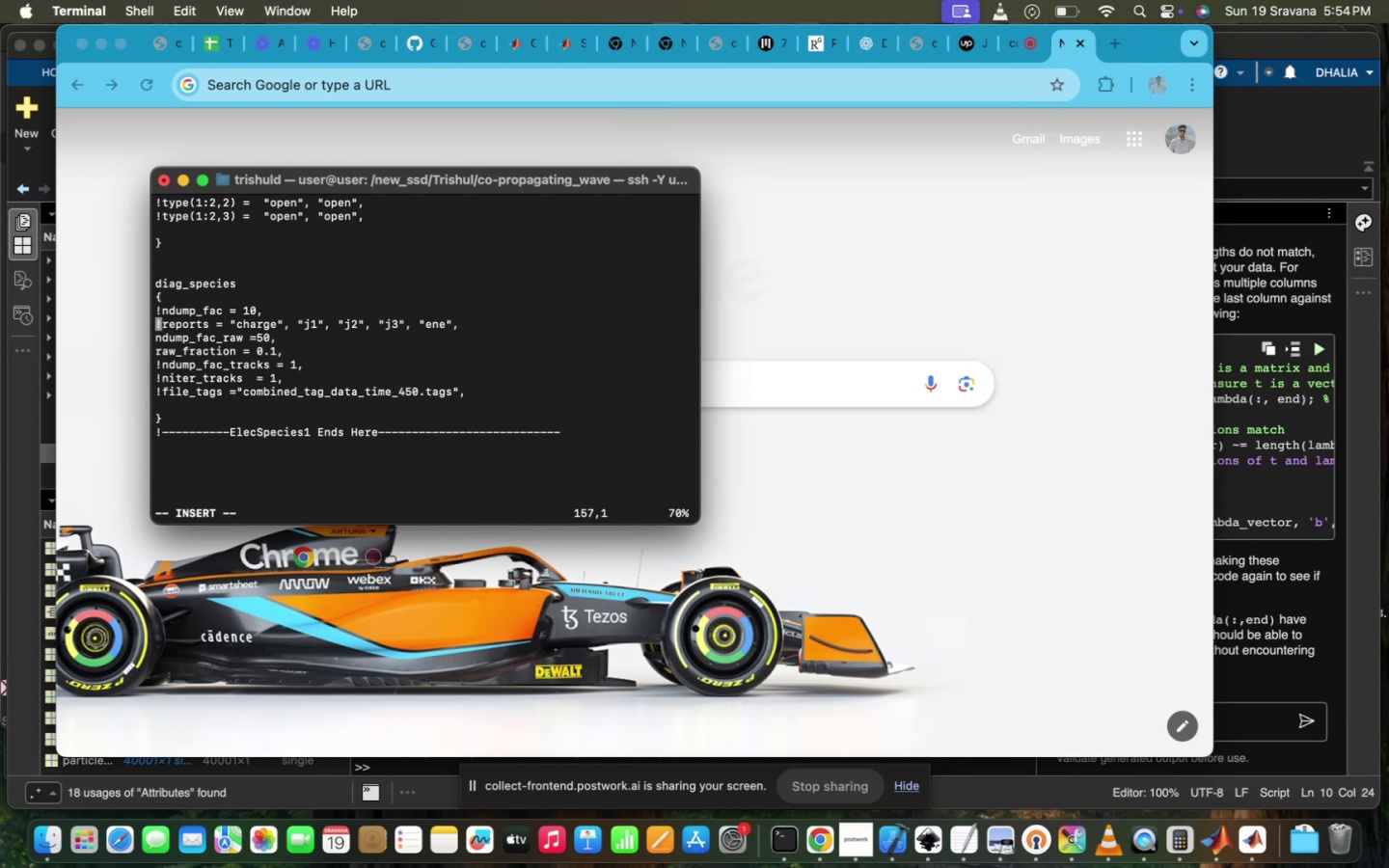 
key(ArrowRight)
 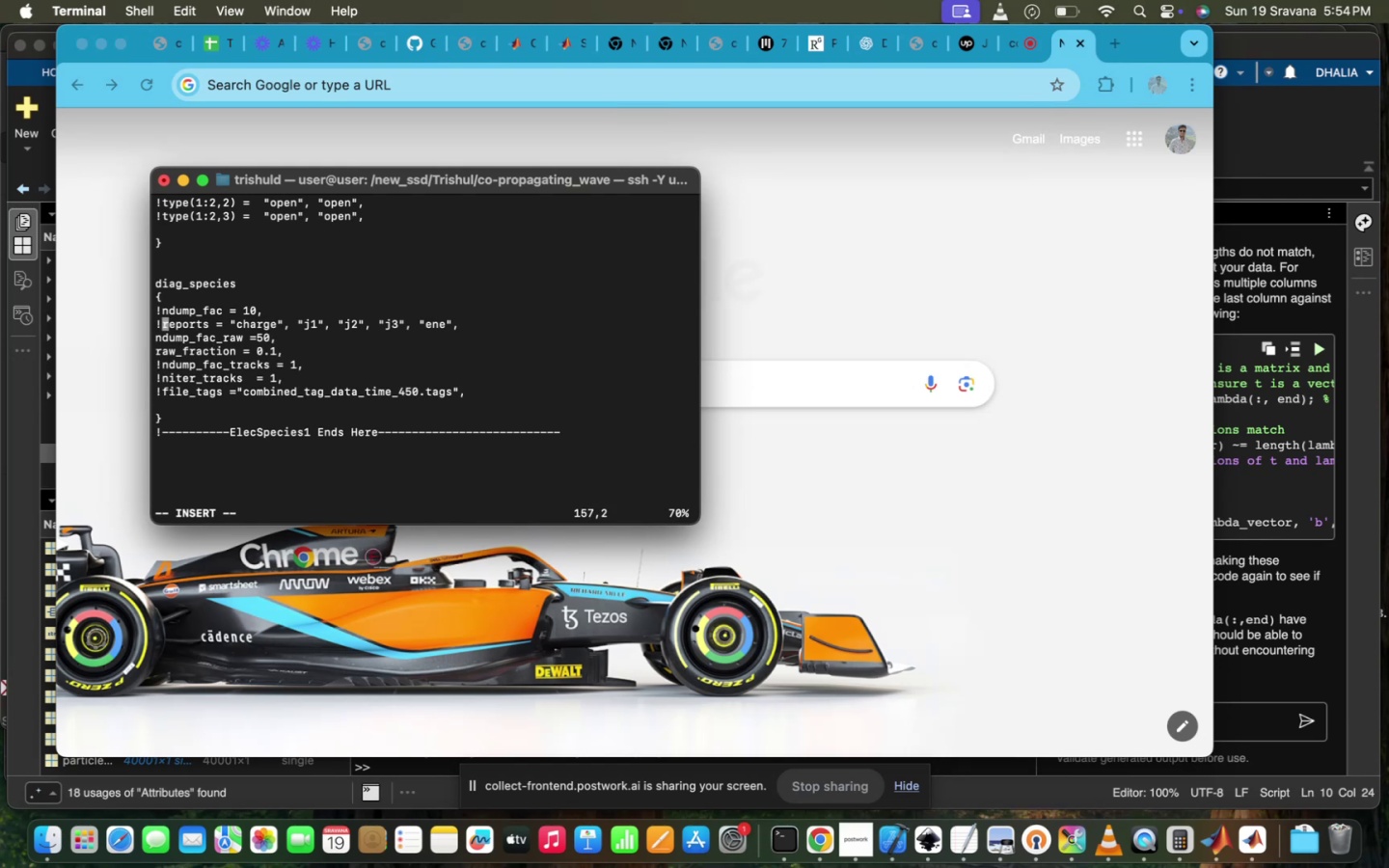 
key(Backspace)
 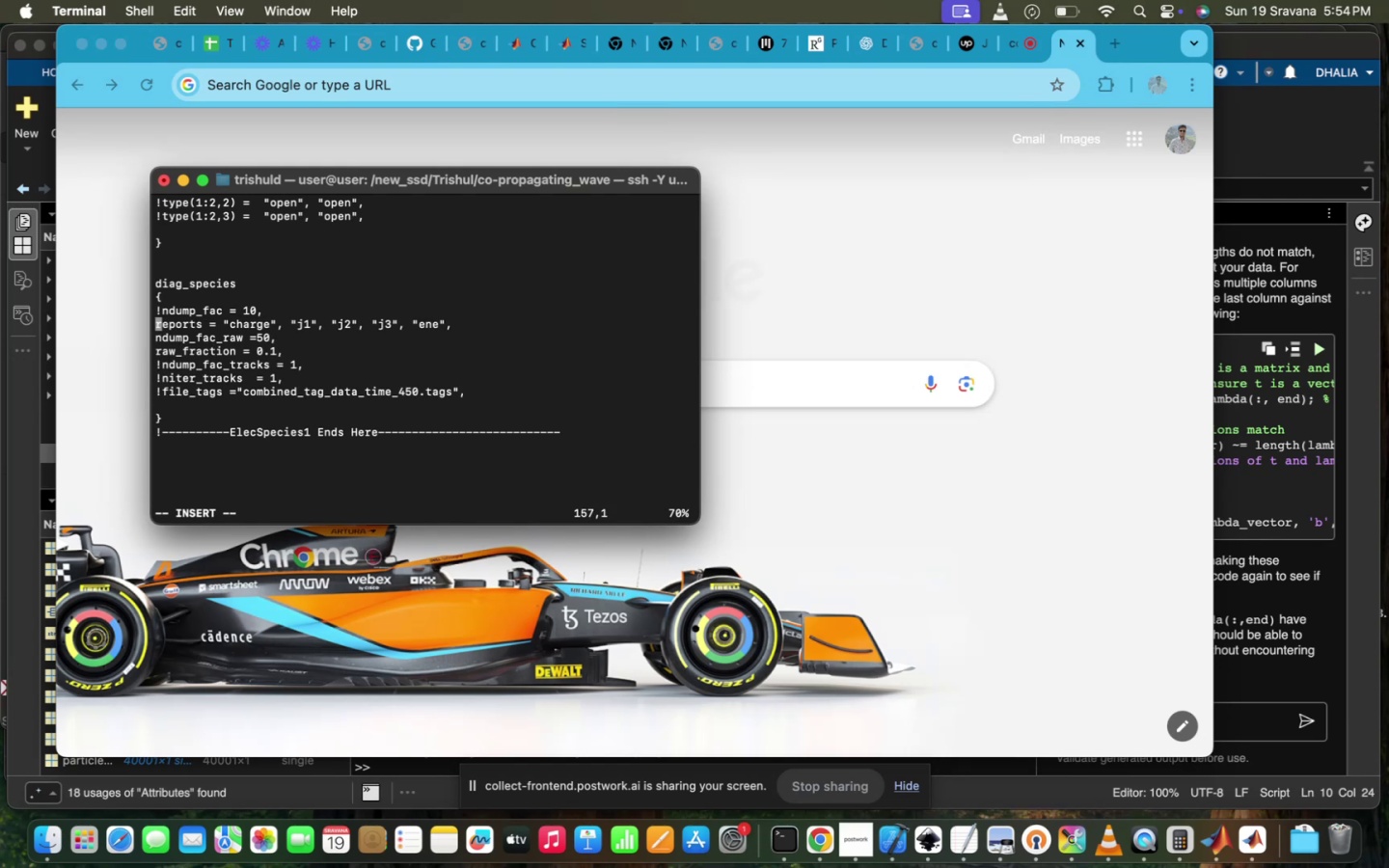 
key(ArrowUp)
 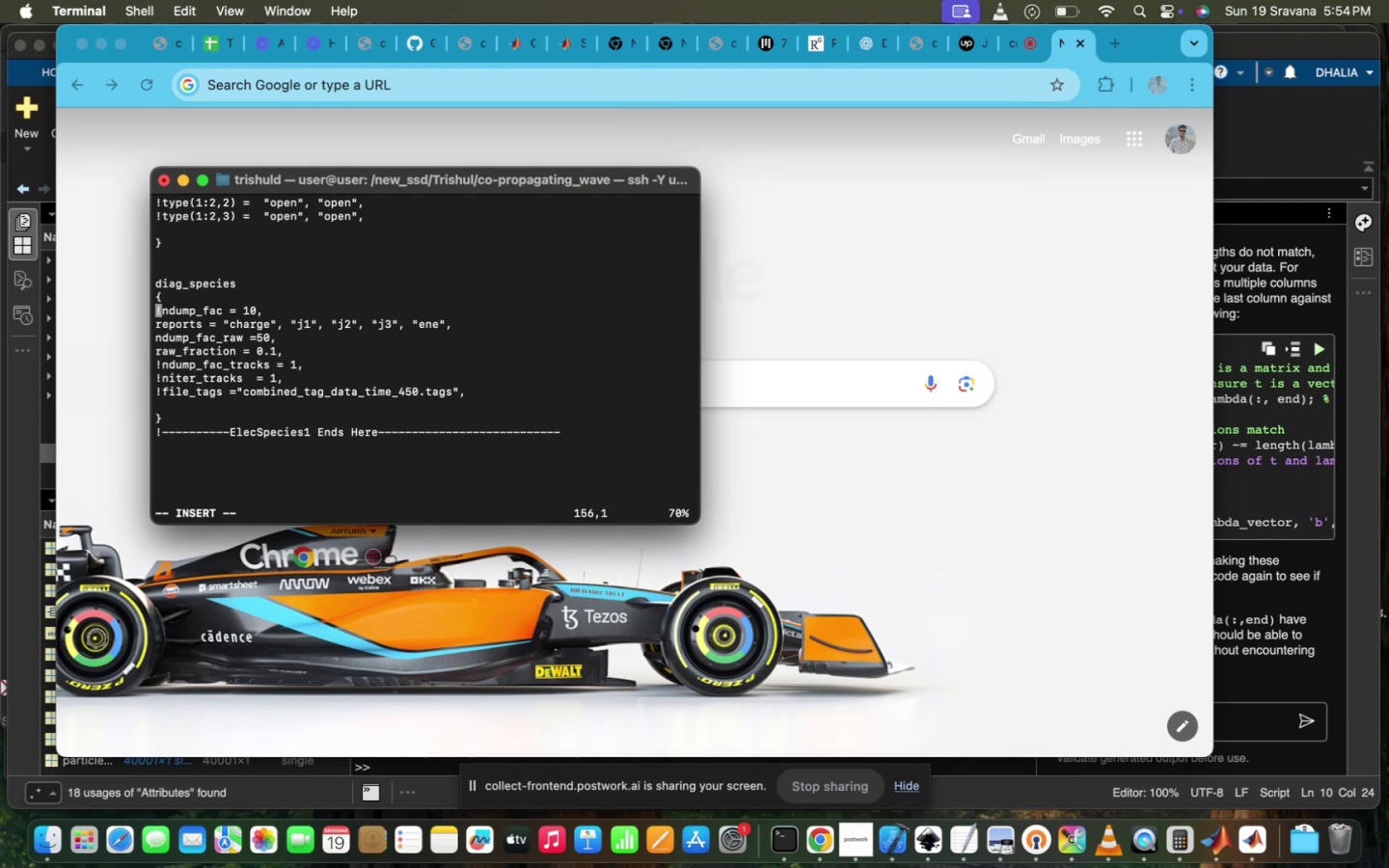 
key(ArrowRight)
 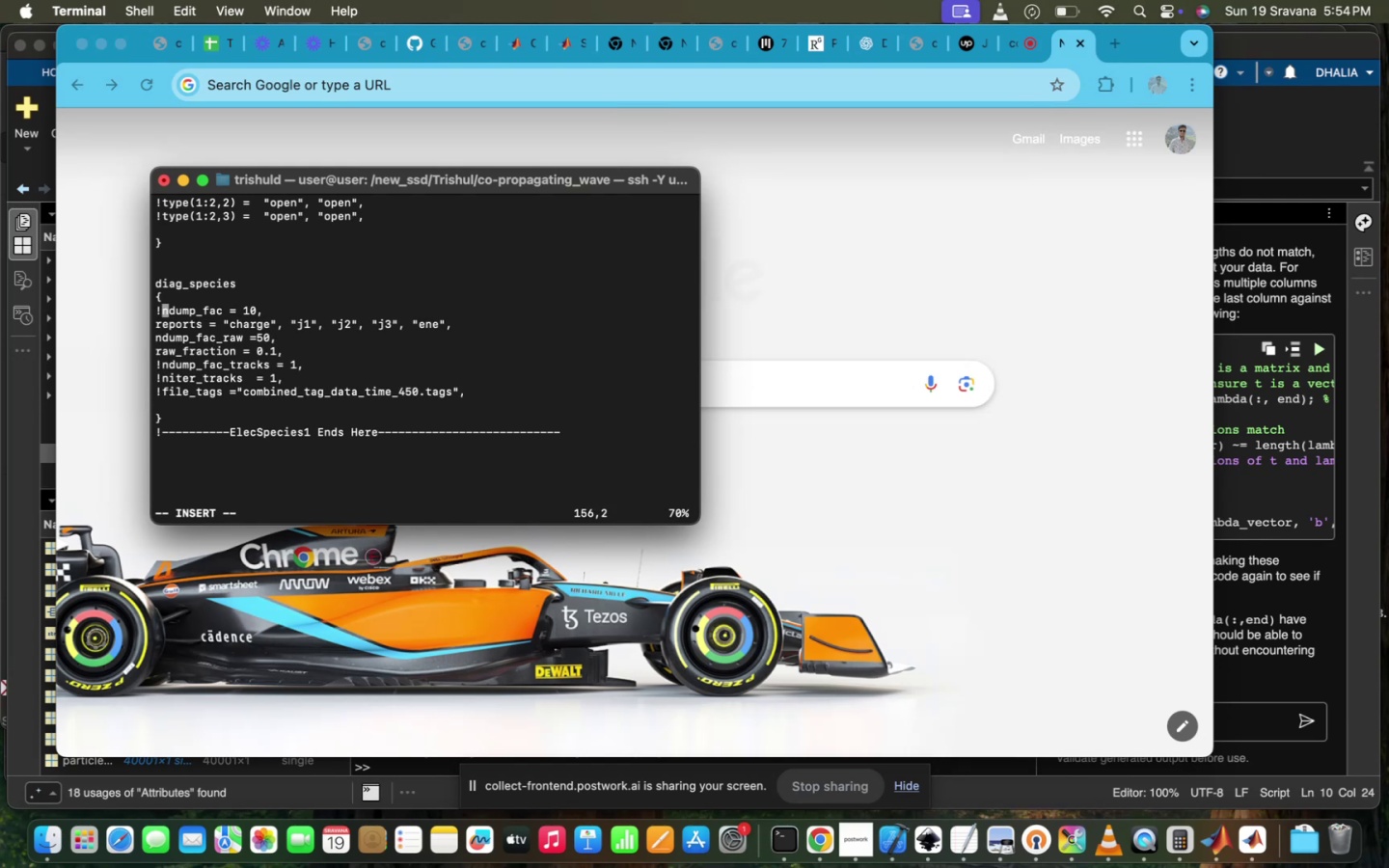 
key(Backspace)
 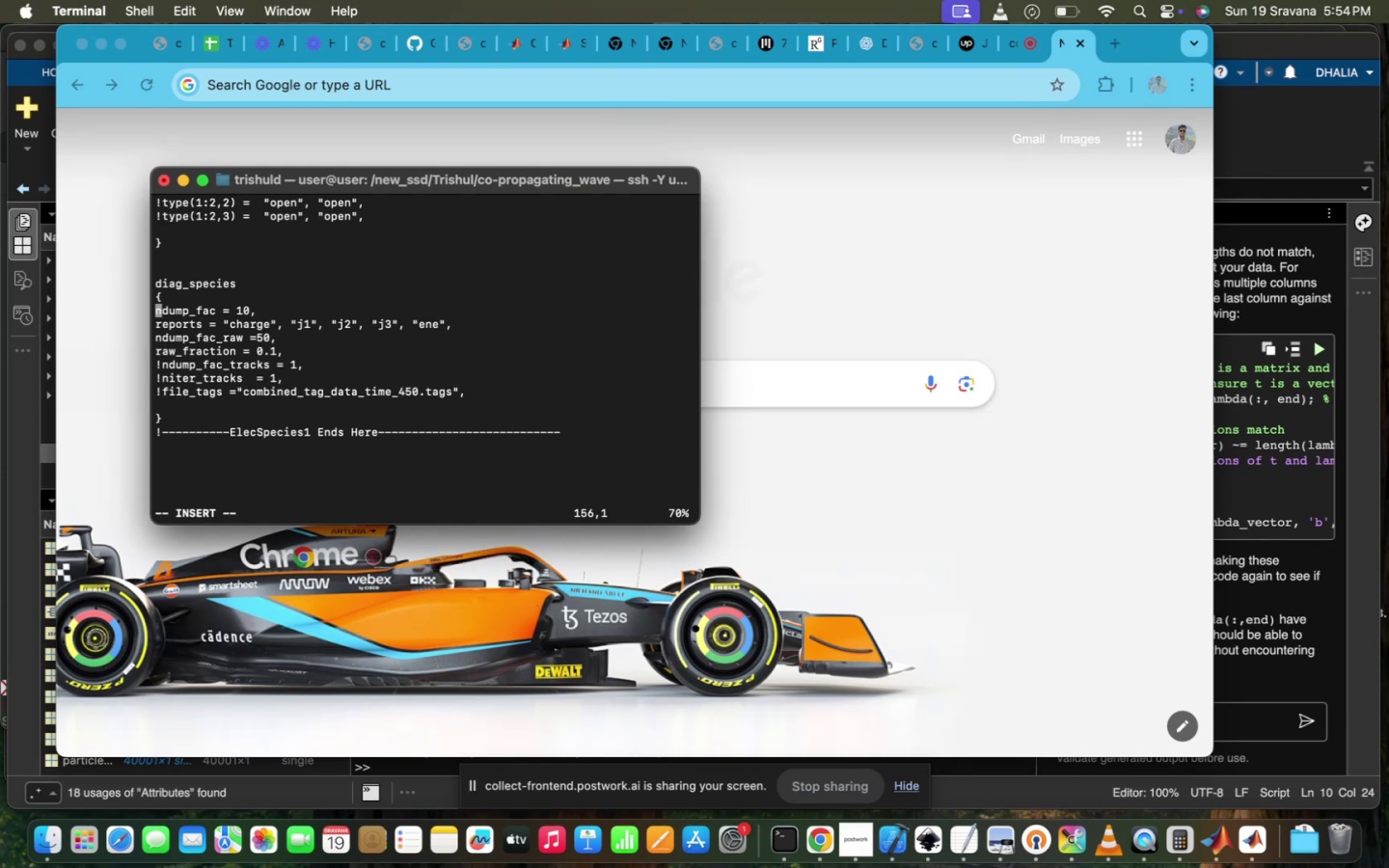 
scroll: coordinate [417, 403], scroll_direction: up, amount: 35.0
 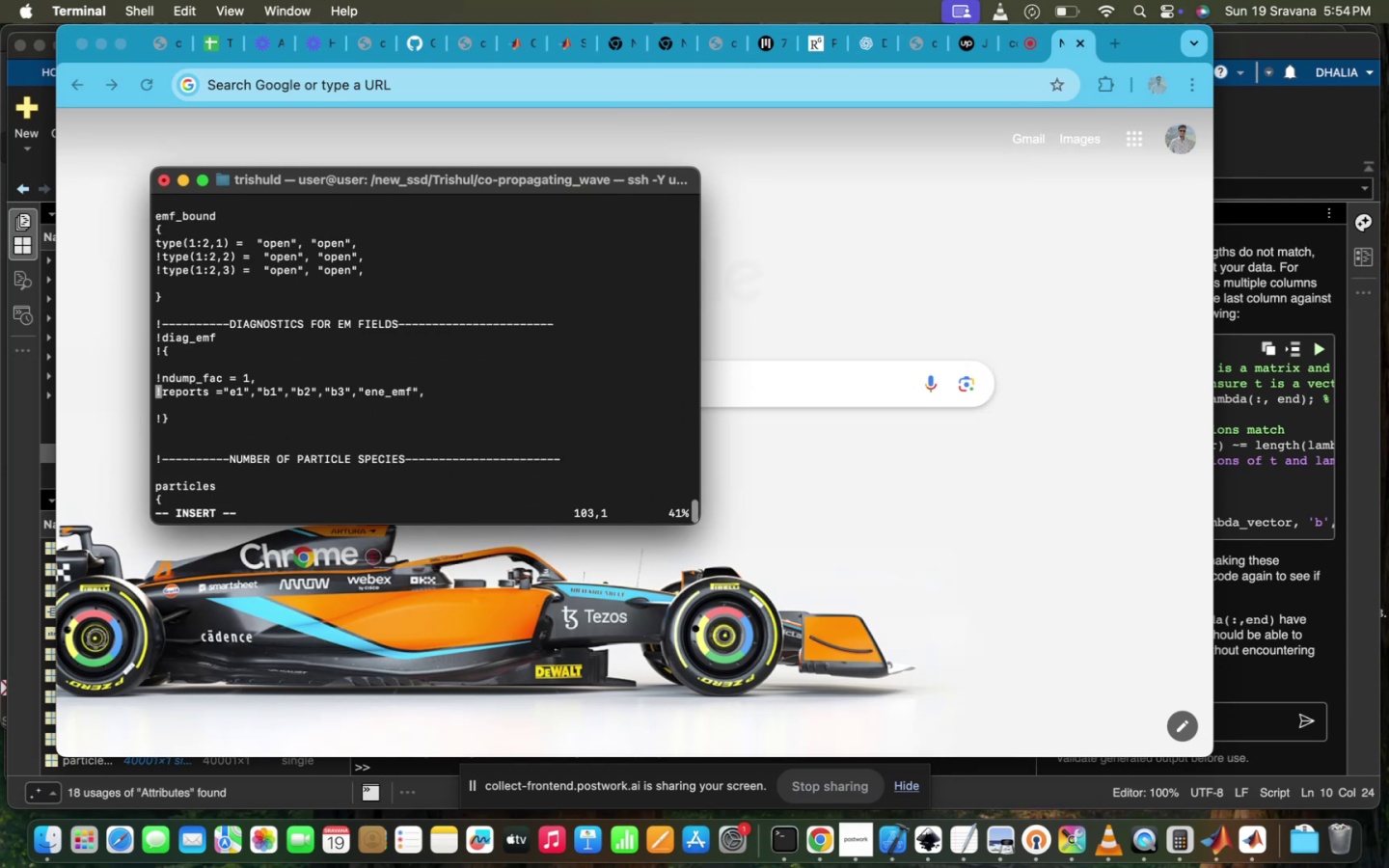 
key(I)
 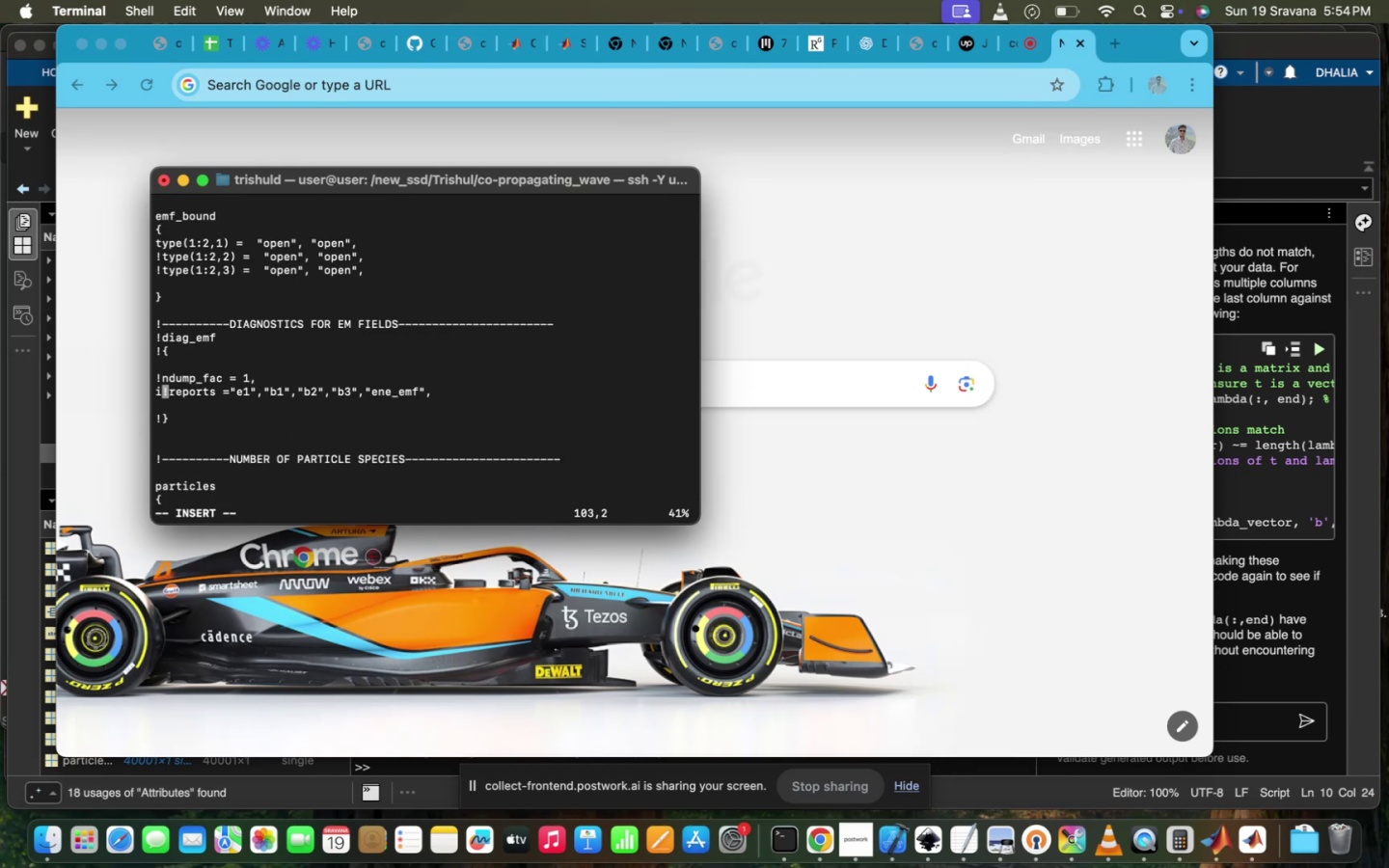 
key(Backspace)
 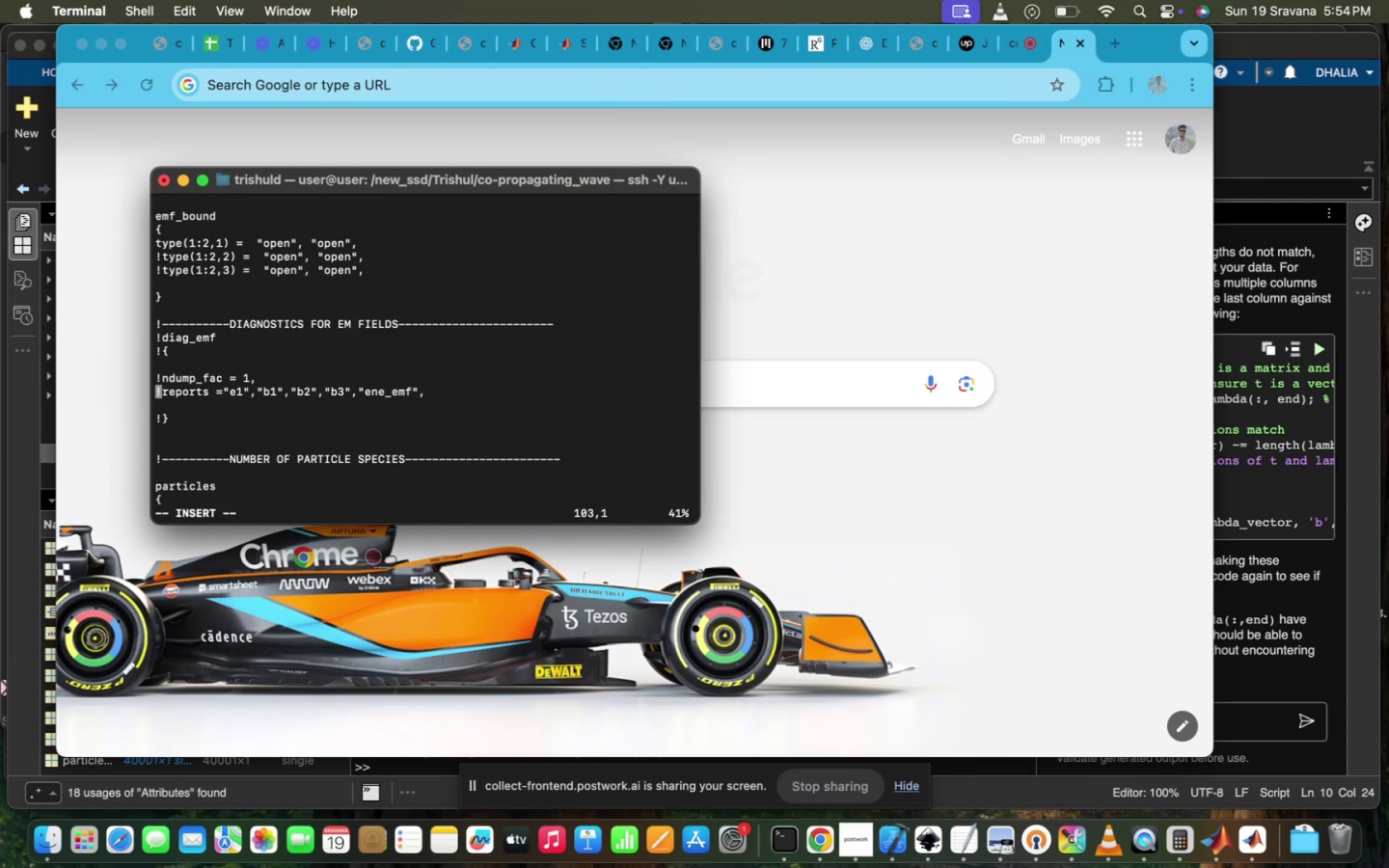 
key(ArrowRight)
 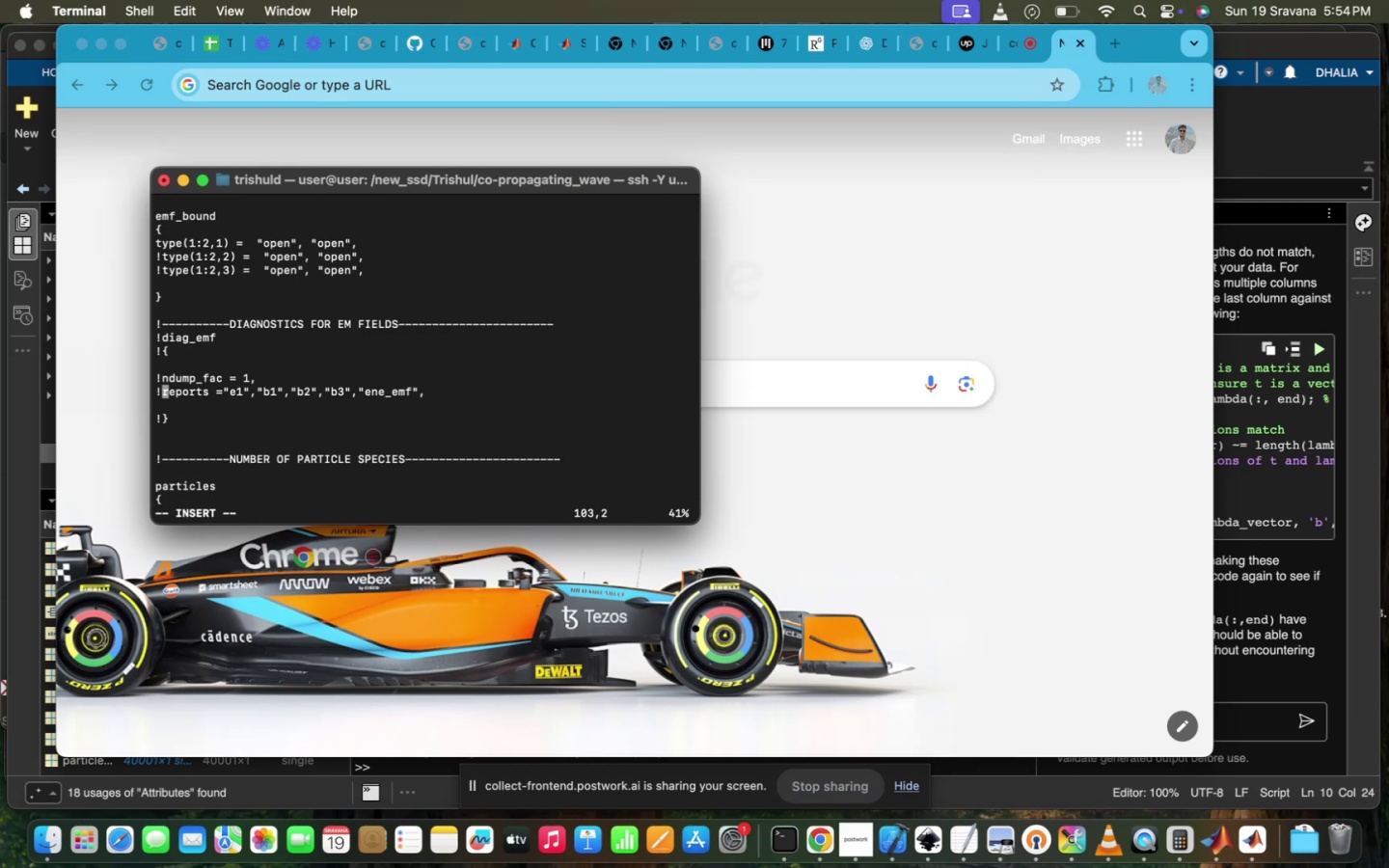 
key(Backspace)
 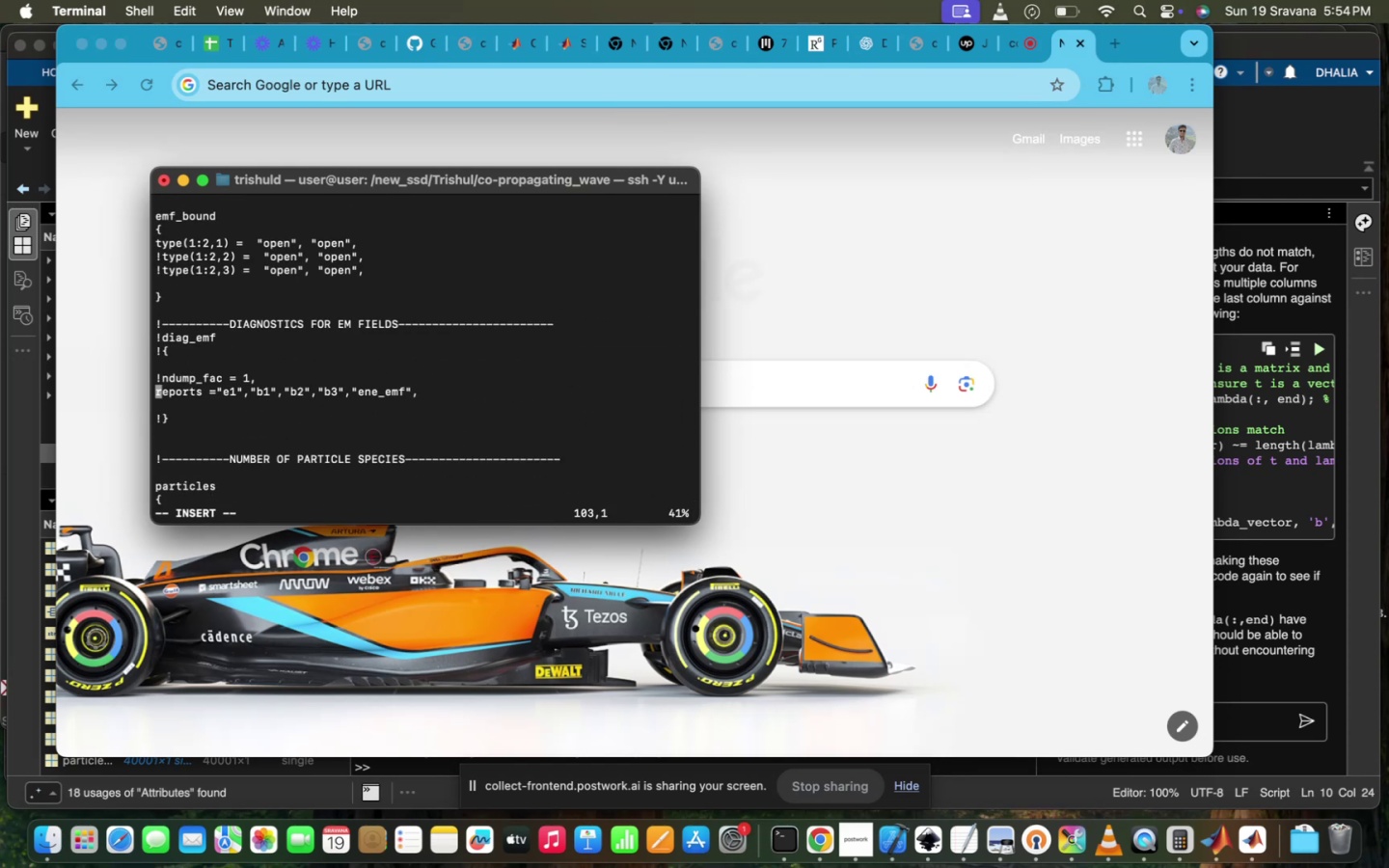 
key(Shift+1)
 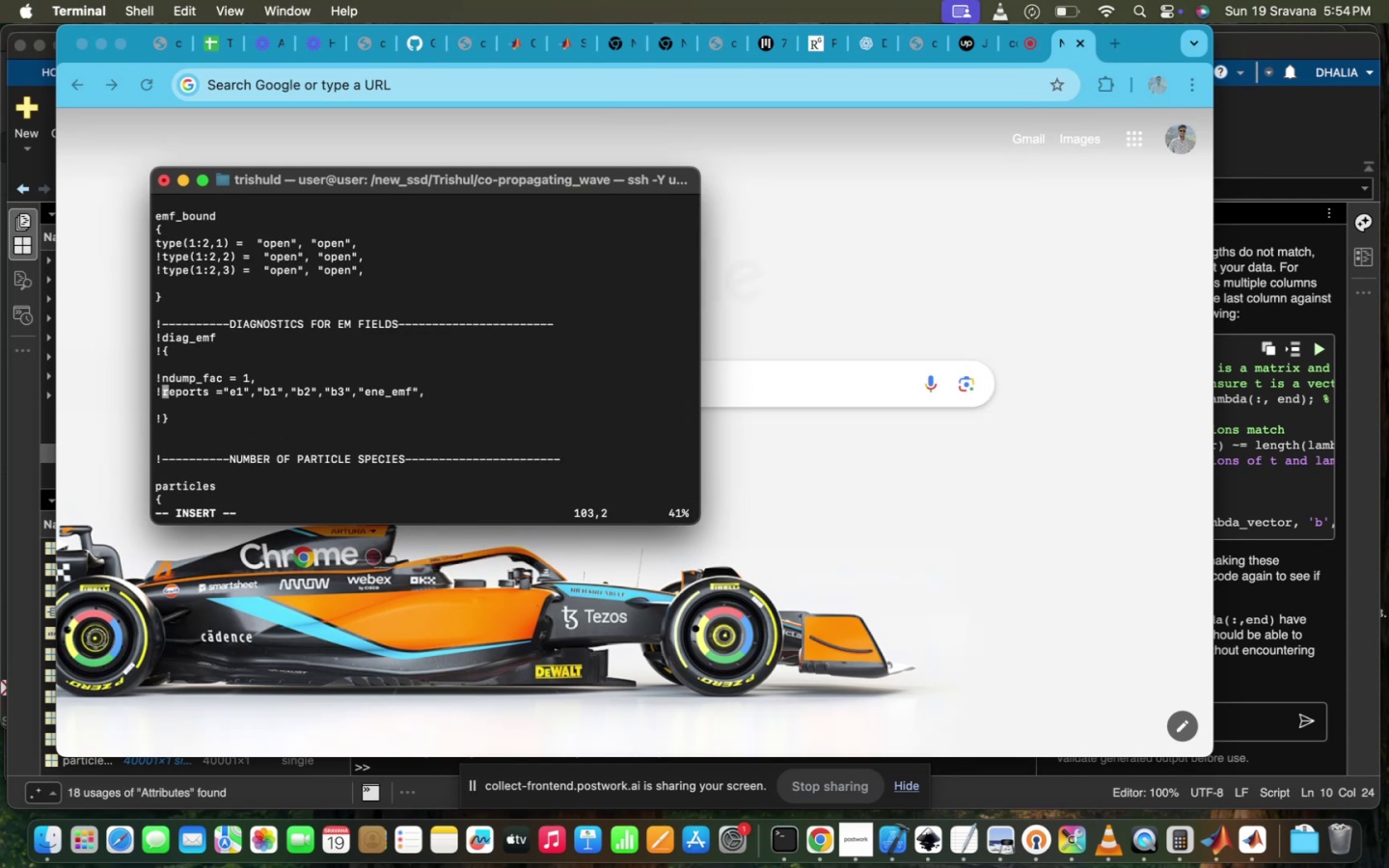 
key(Backspace)
 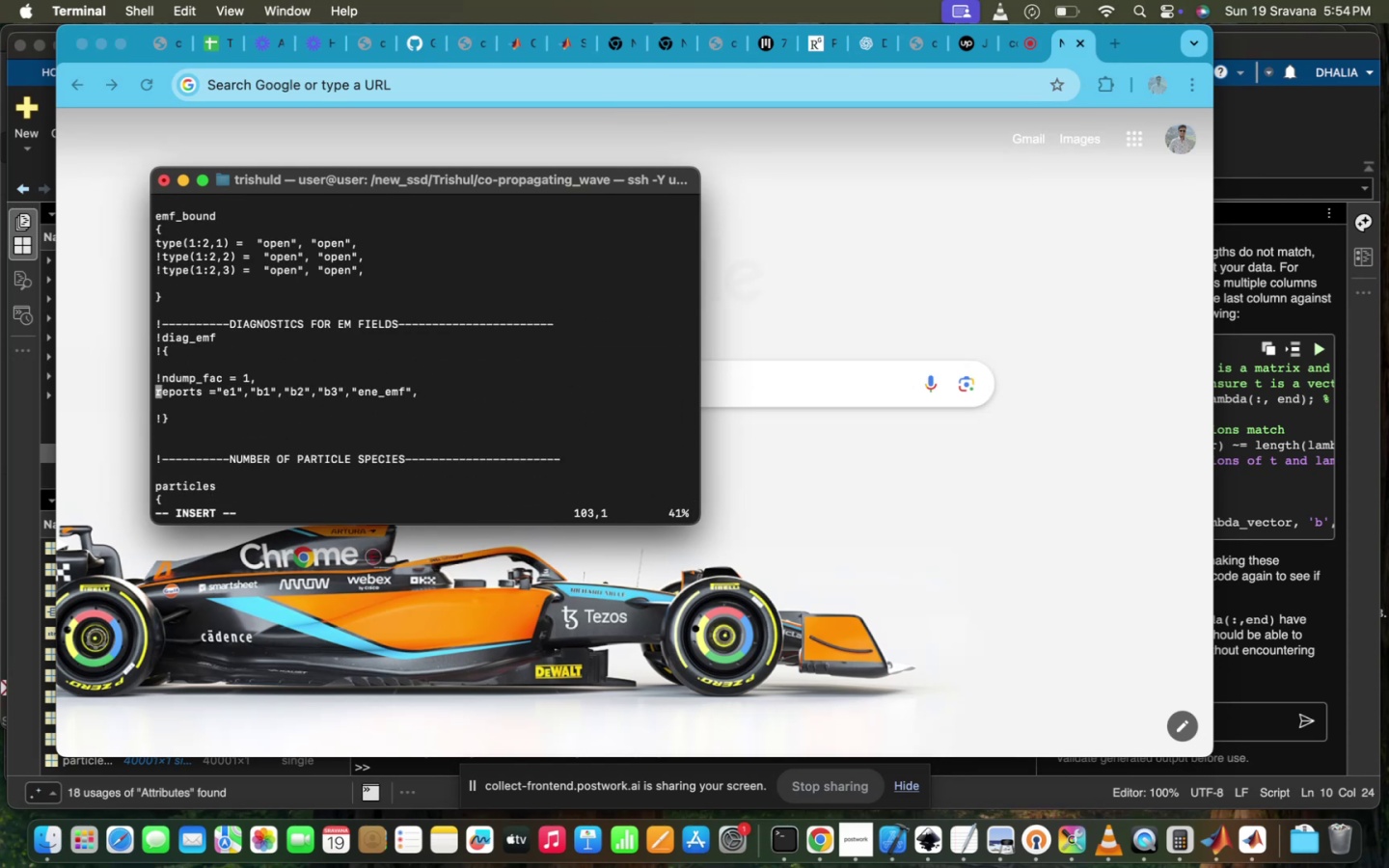 
key(ArrowUp)
 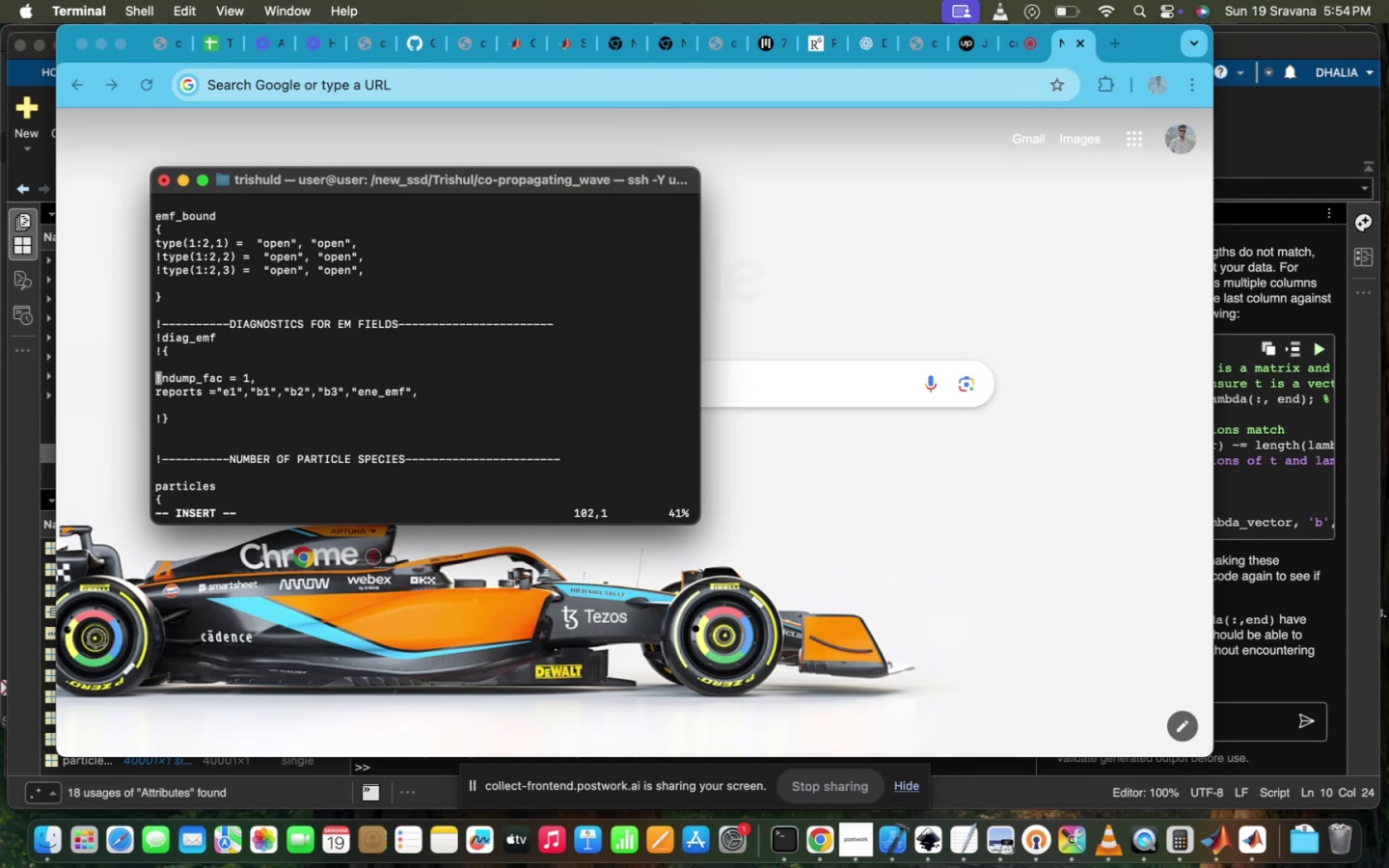 
key(ArrowRight)
 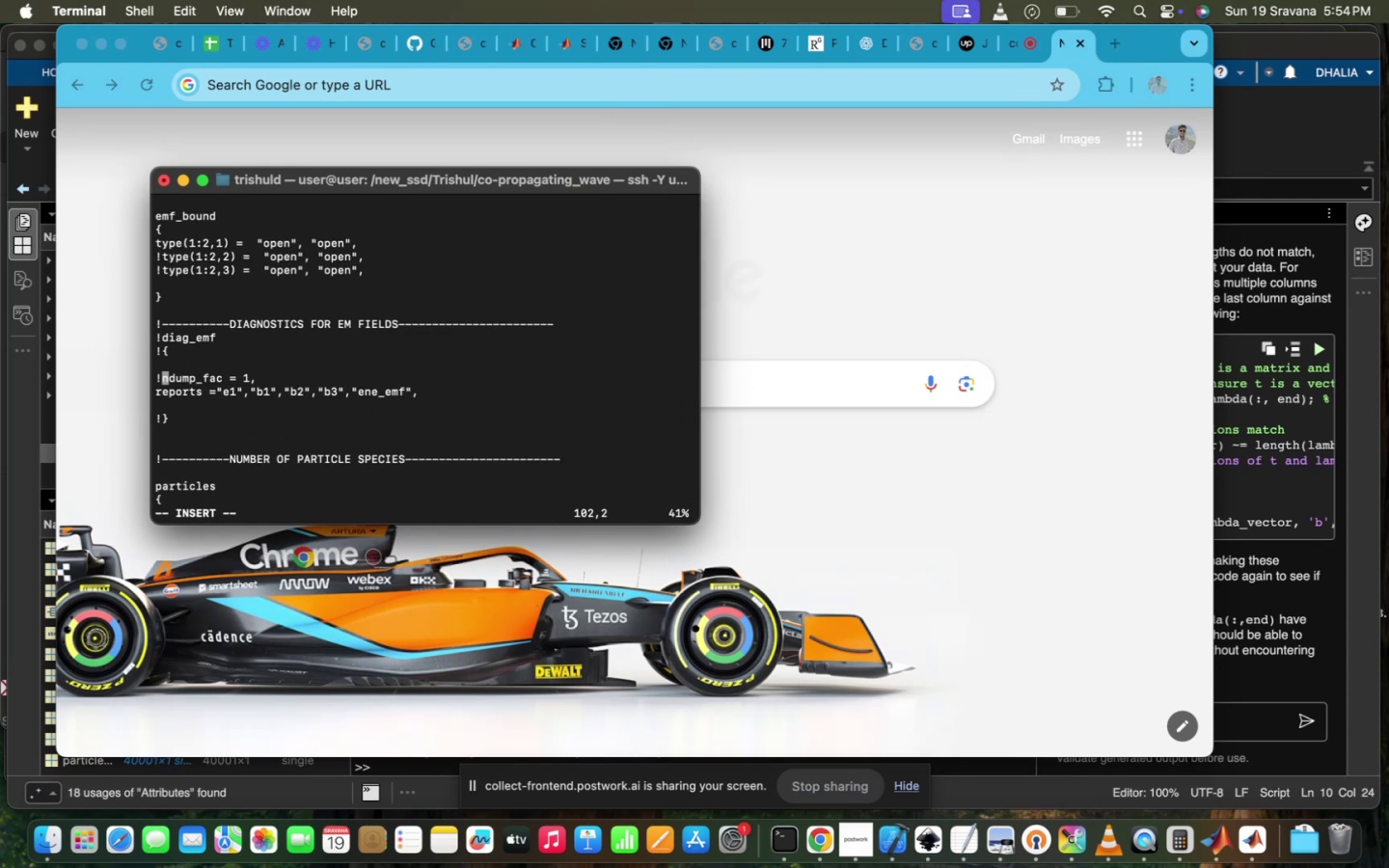 
key(Backspace)
 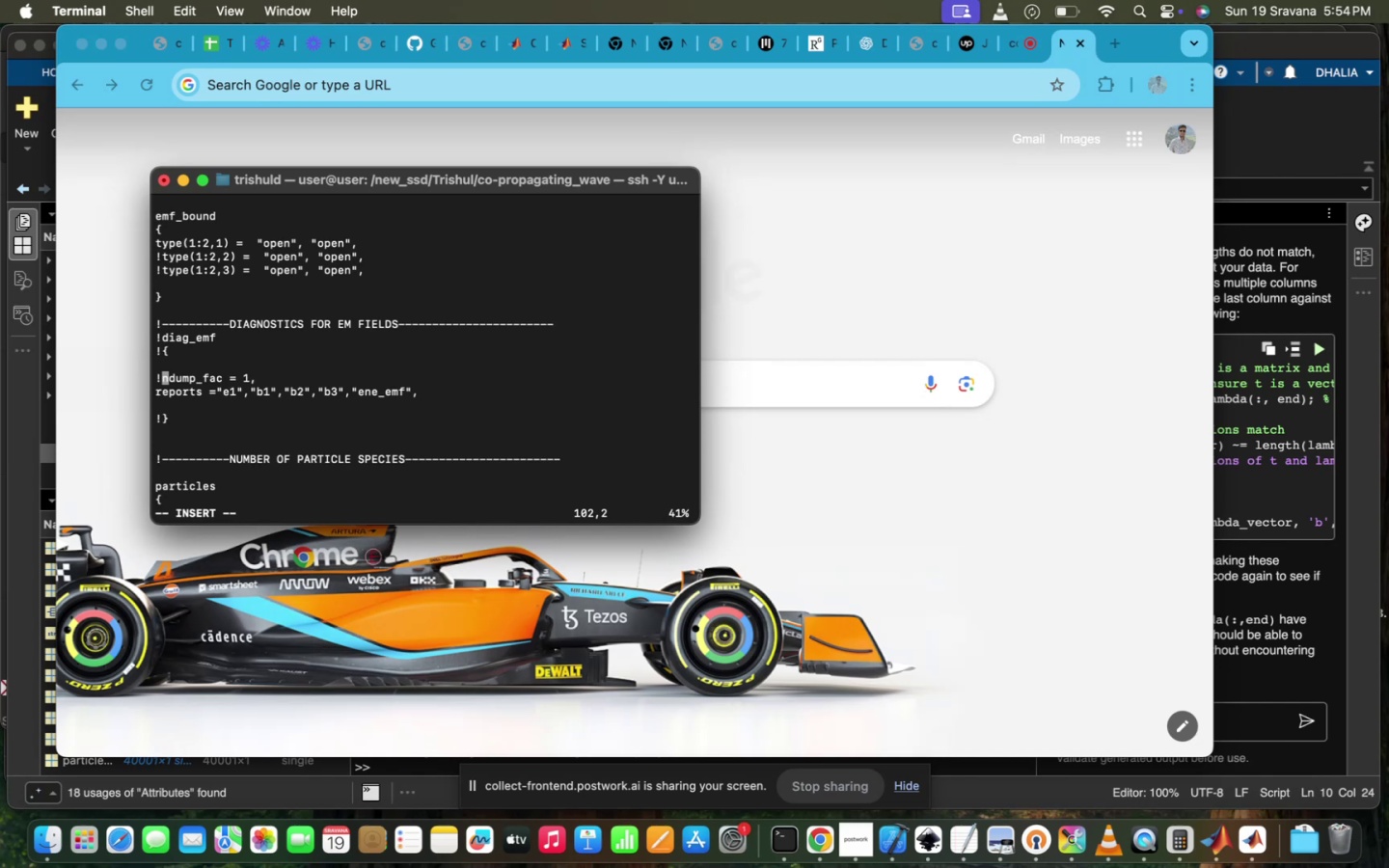 
key(1)
 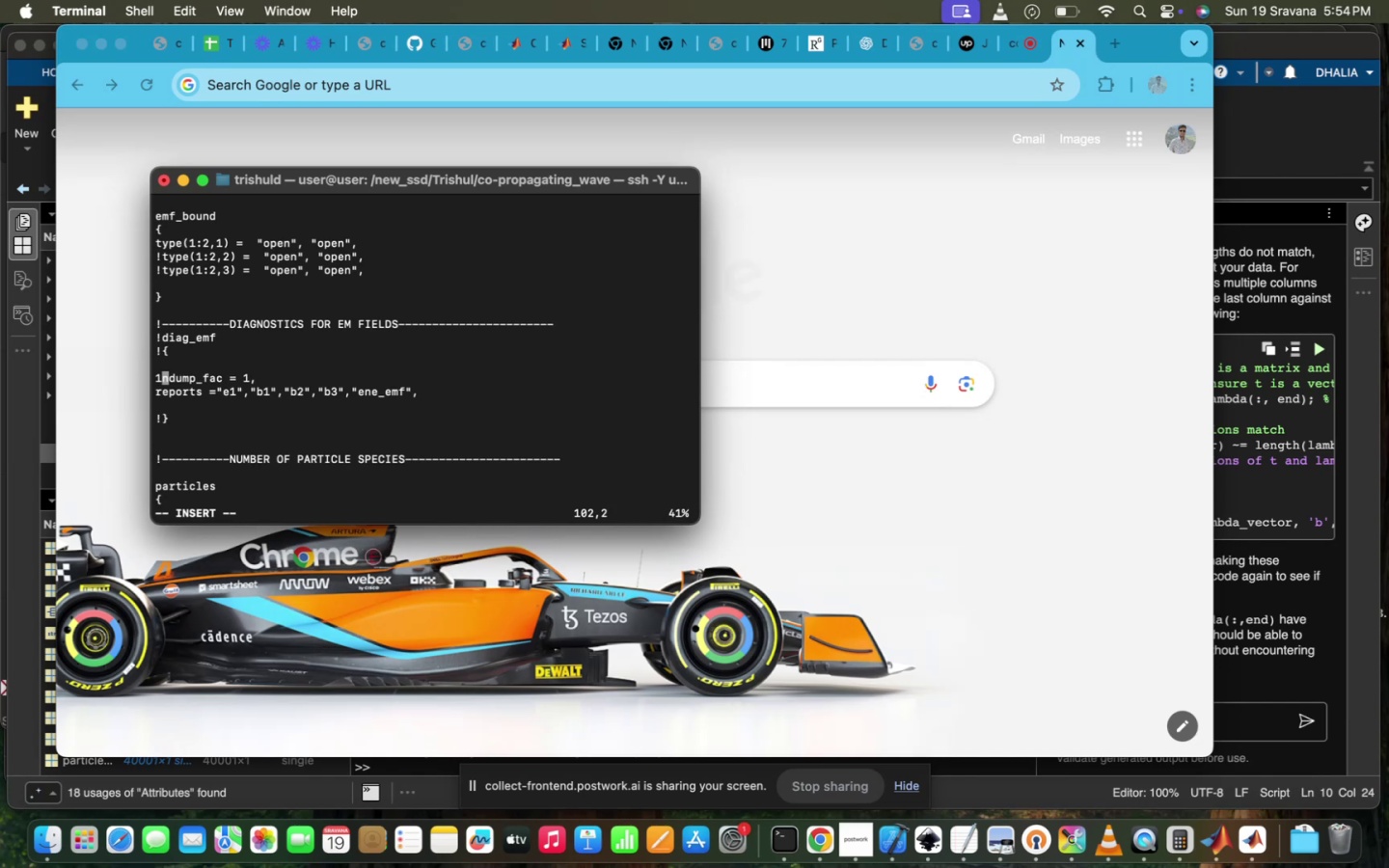 
key(Backspace)
 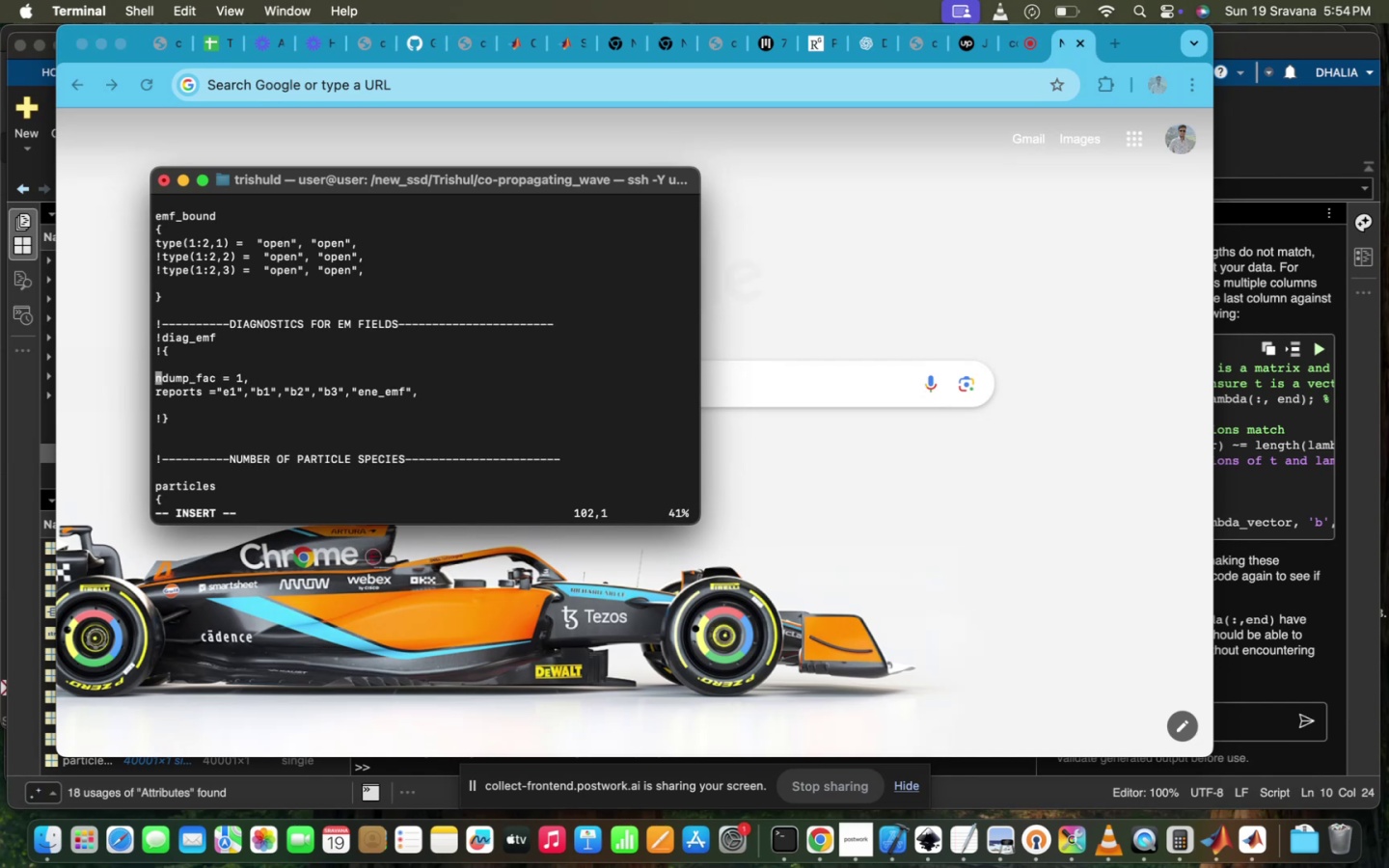 
key(ArrowUp)
 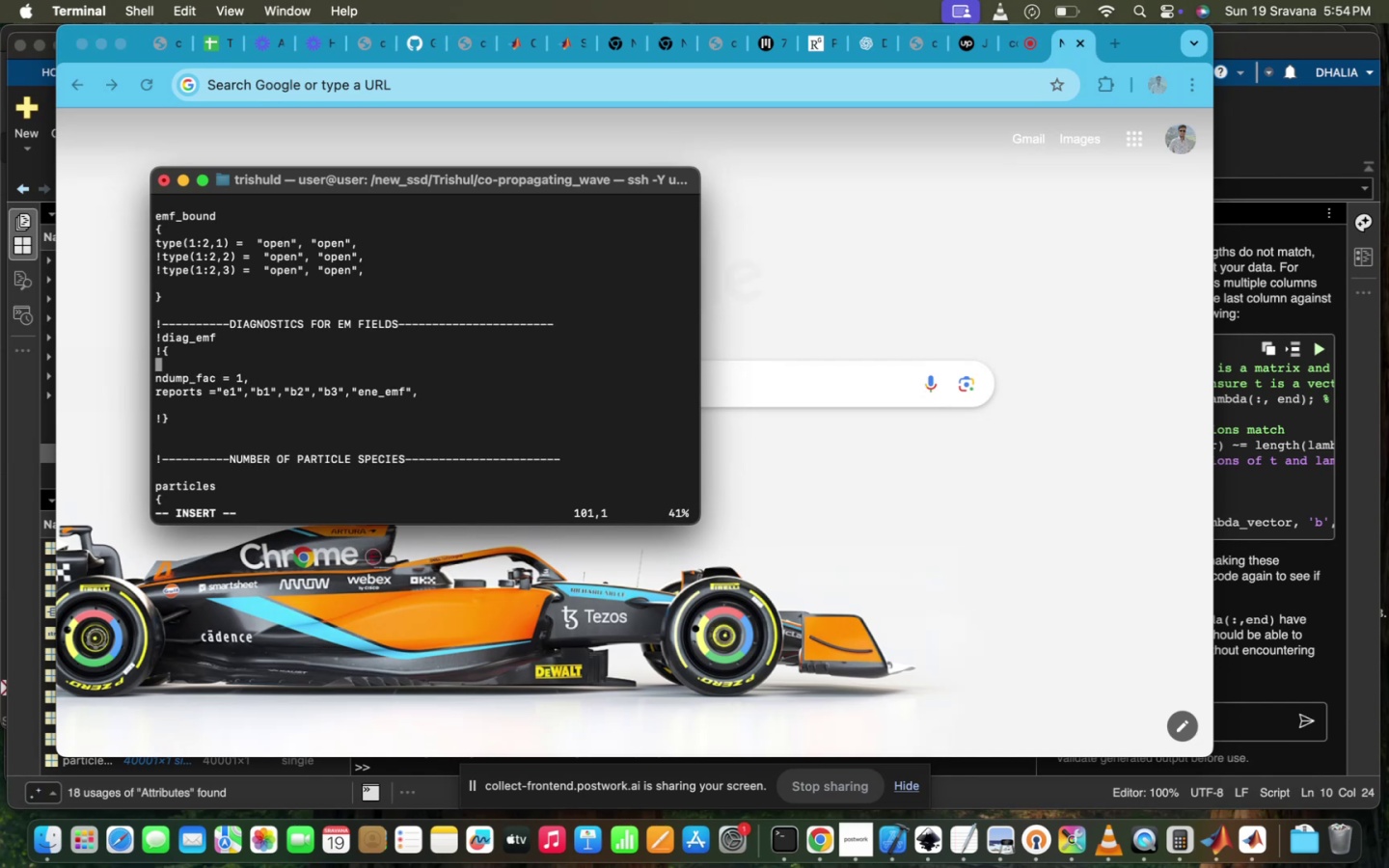 
key(ArrowRight)
 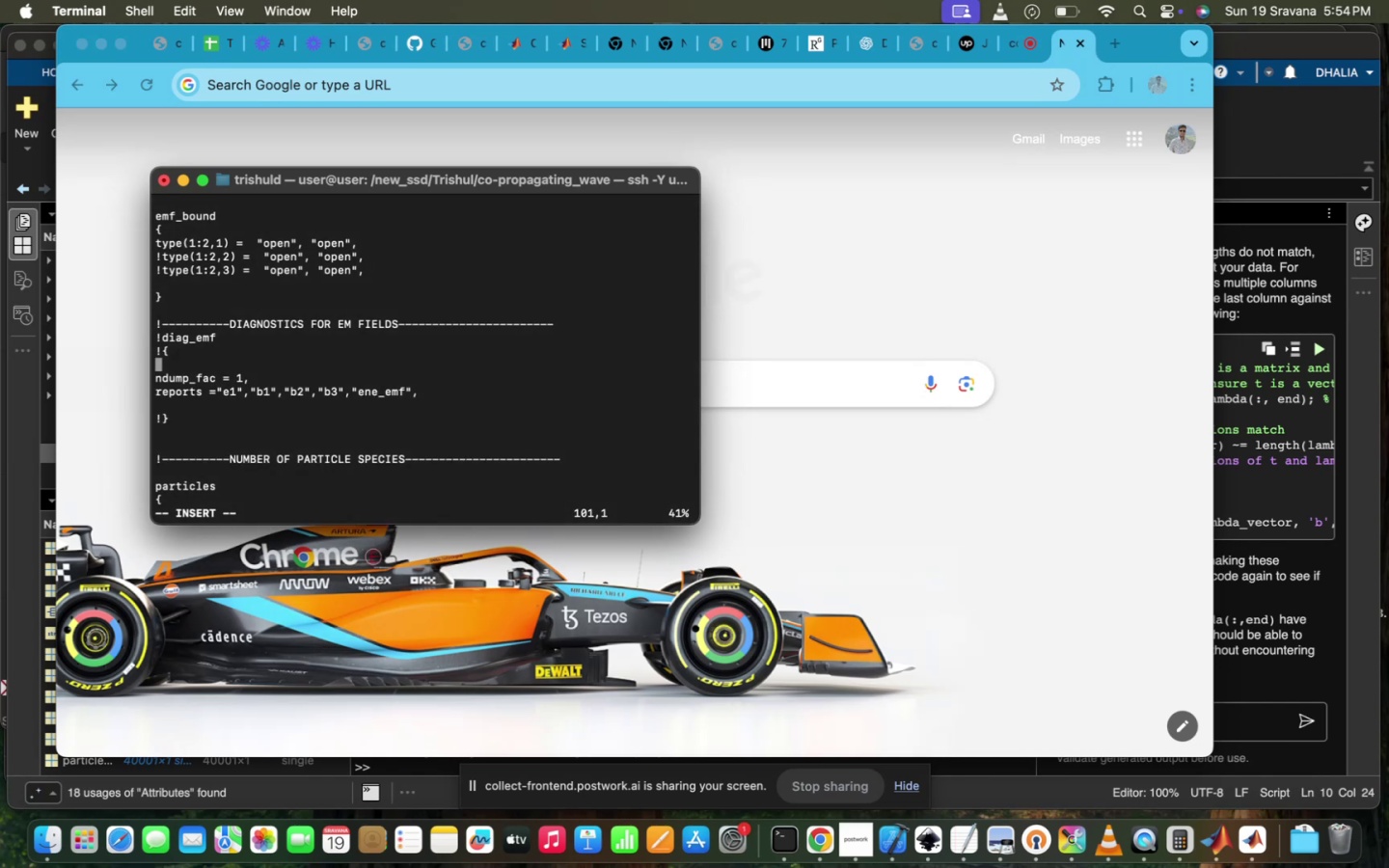 
key(ArrowUp)
 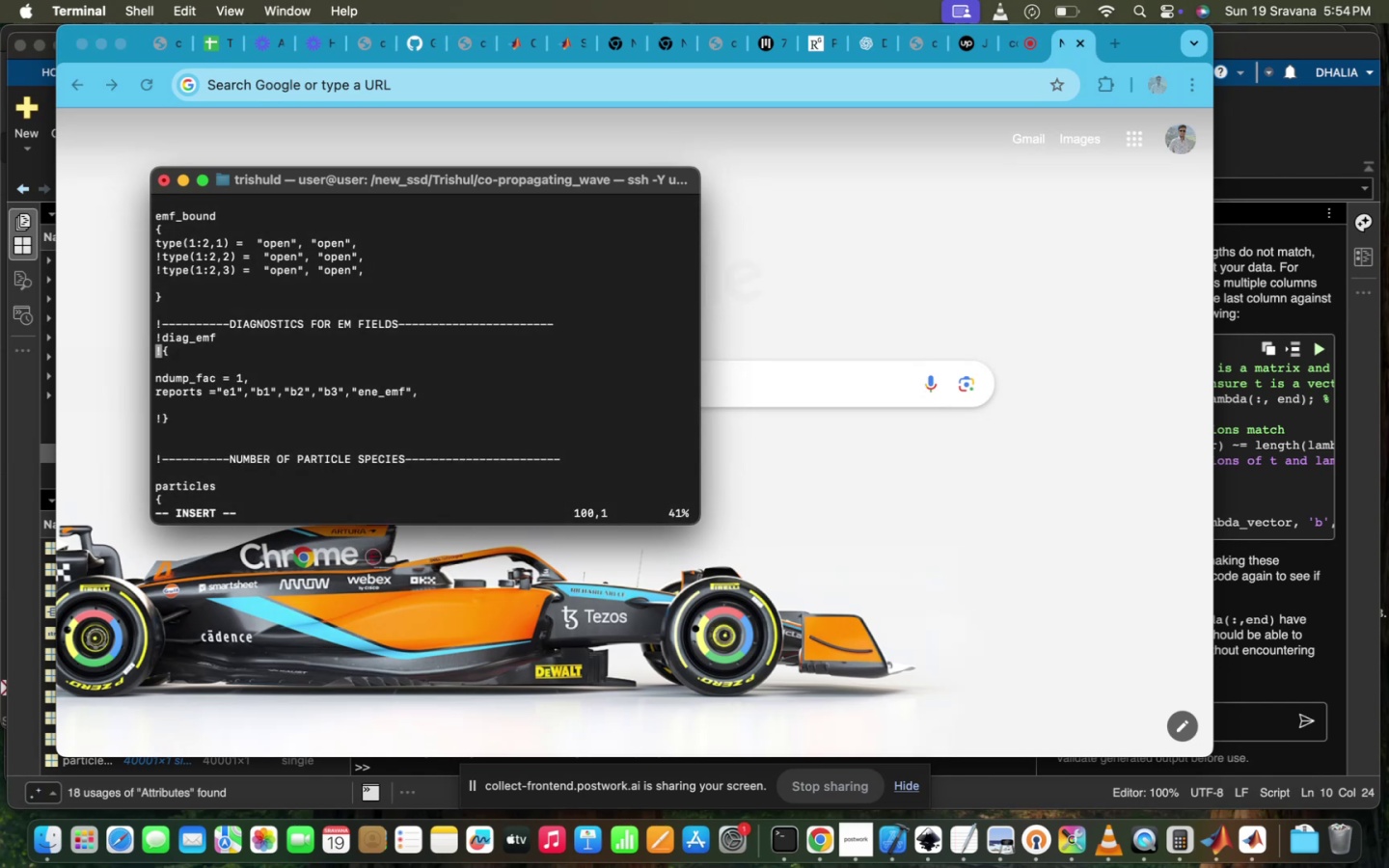 
key(ArrowRight)
 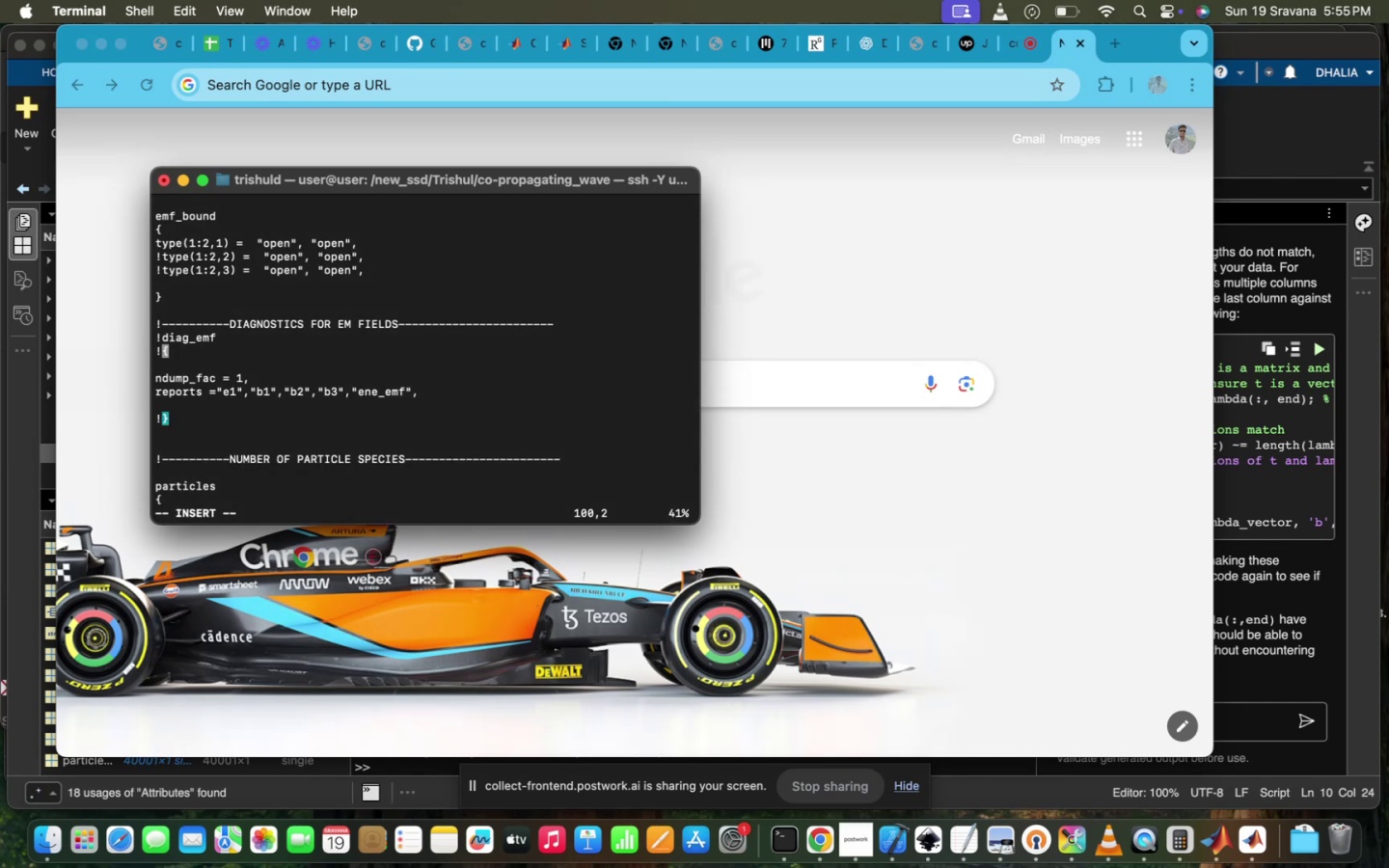 
key(Backspace)
 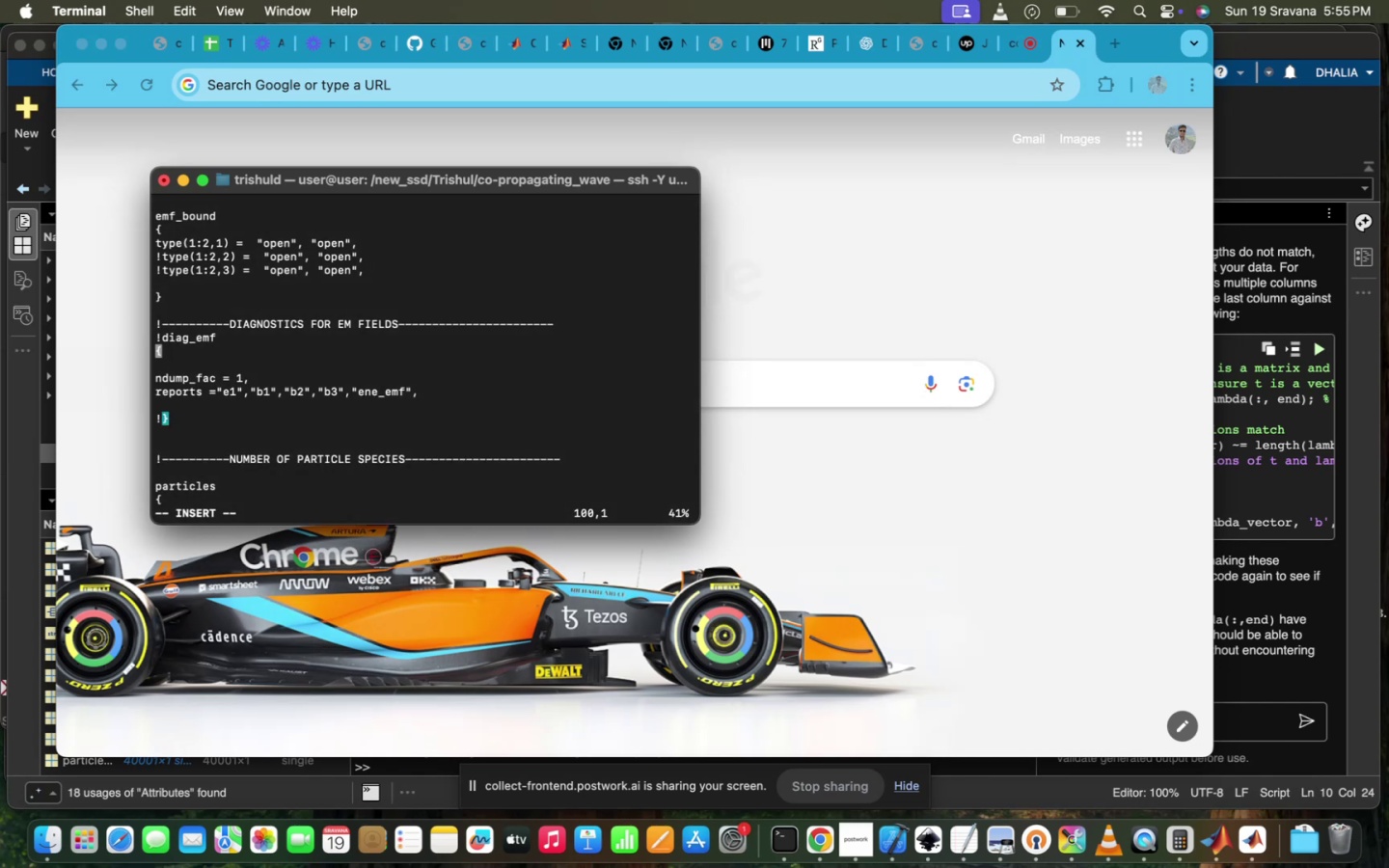 
key(ArrowDown)
 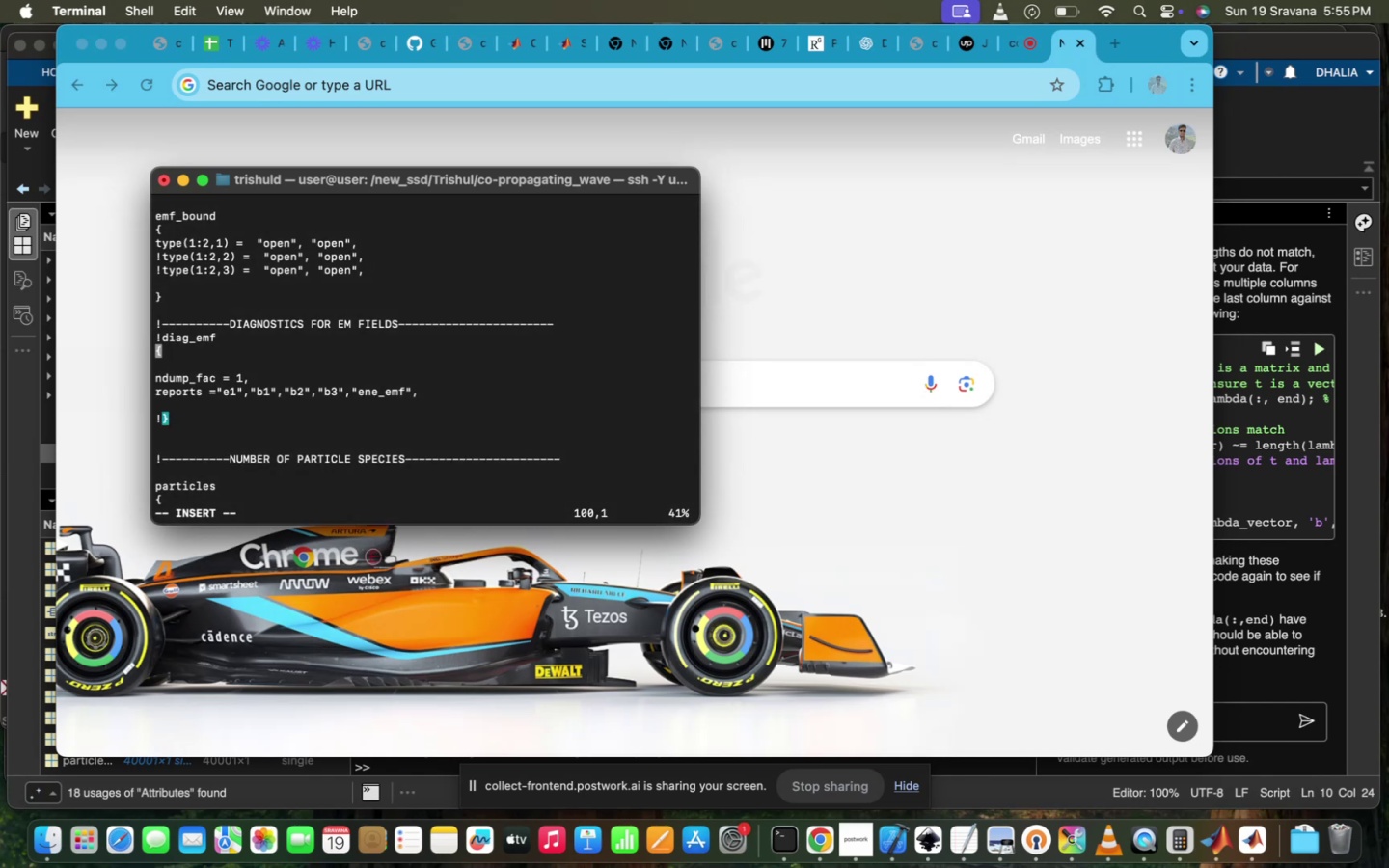 
key(ArrowUp)
 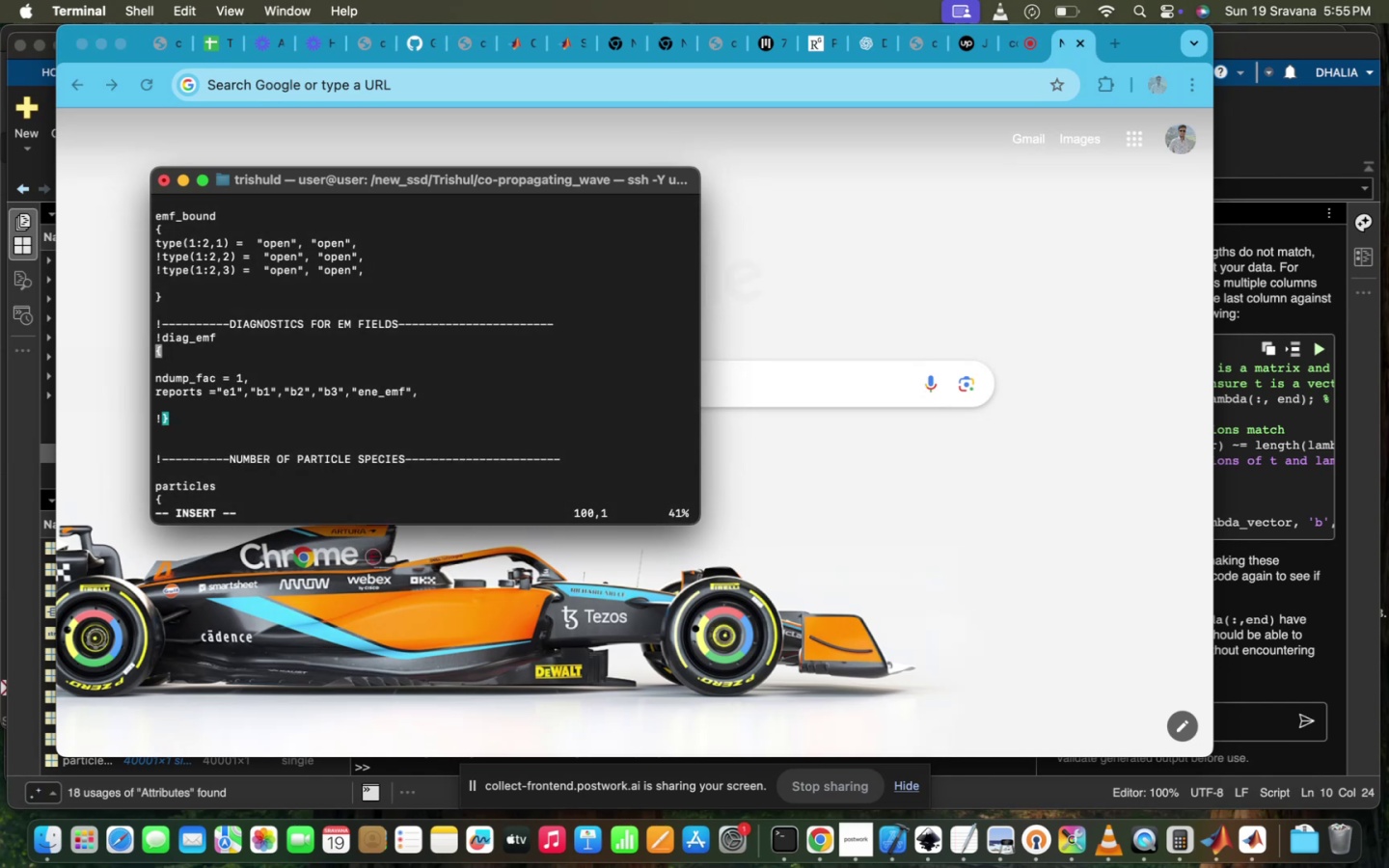 
key(ArrowUp)
 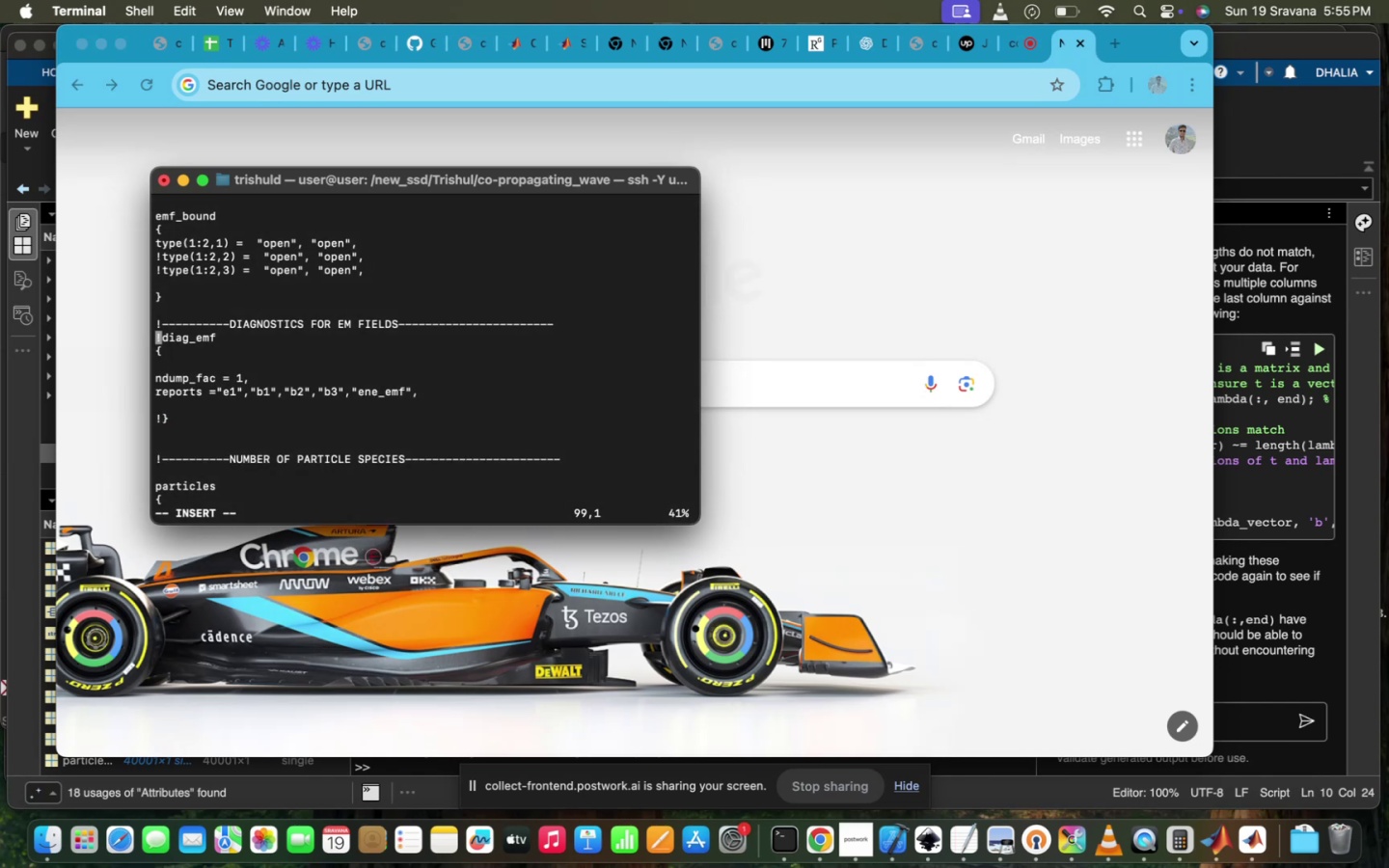 
key(ArrowRight)
 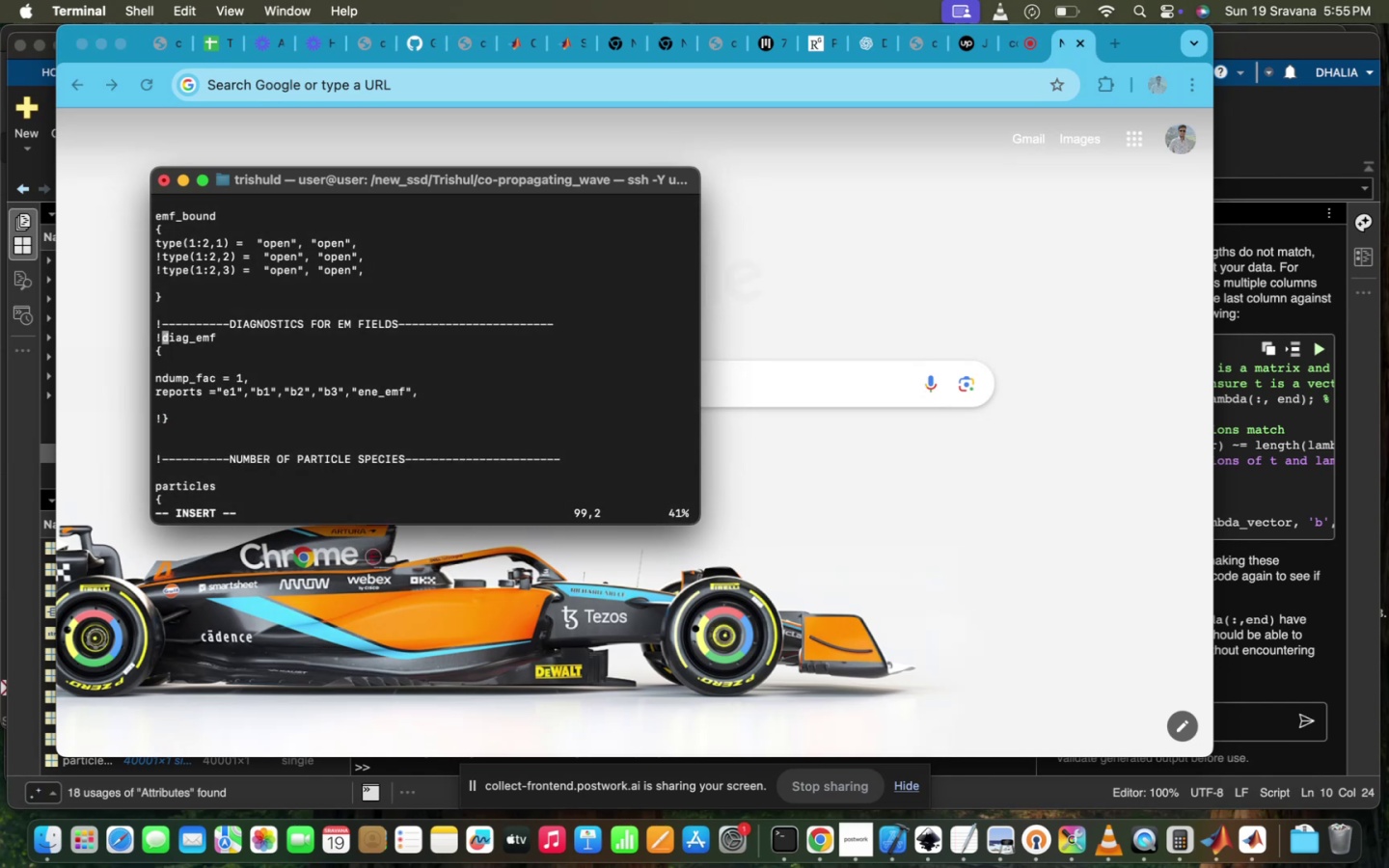 
key(Backspace)
 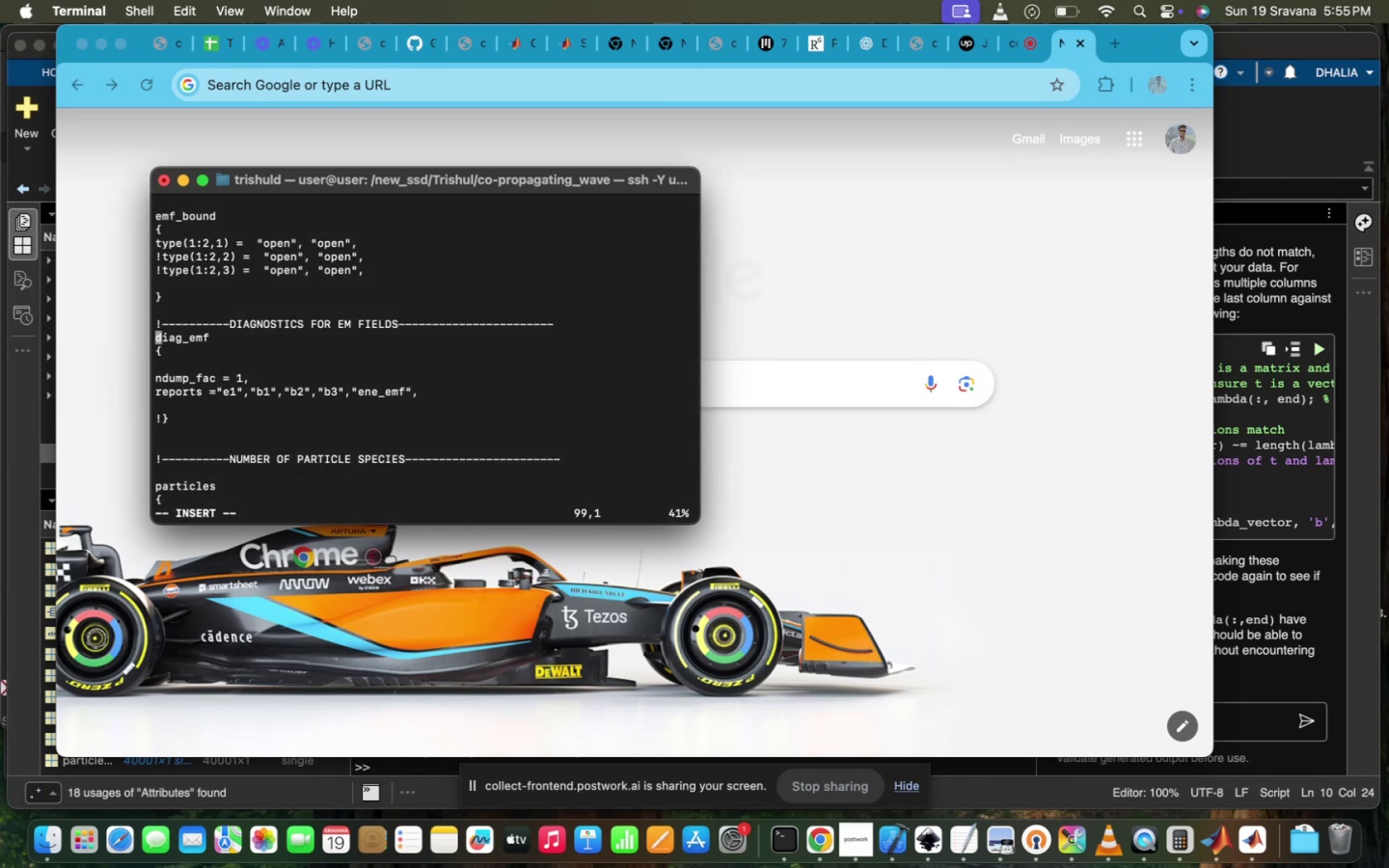 
key(ArrowDown)
 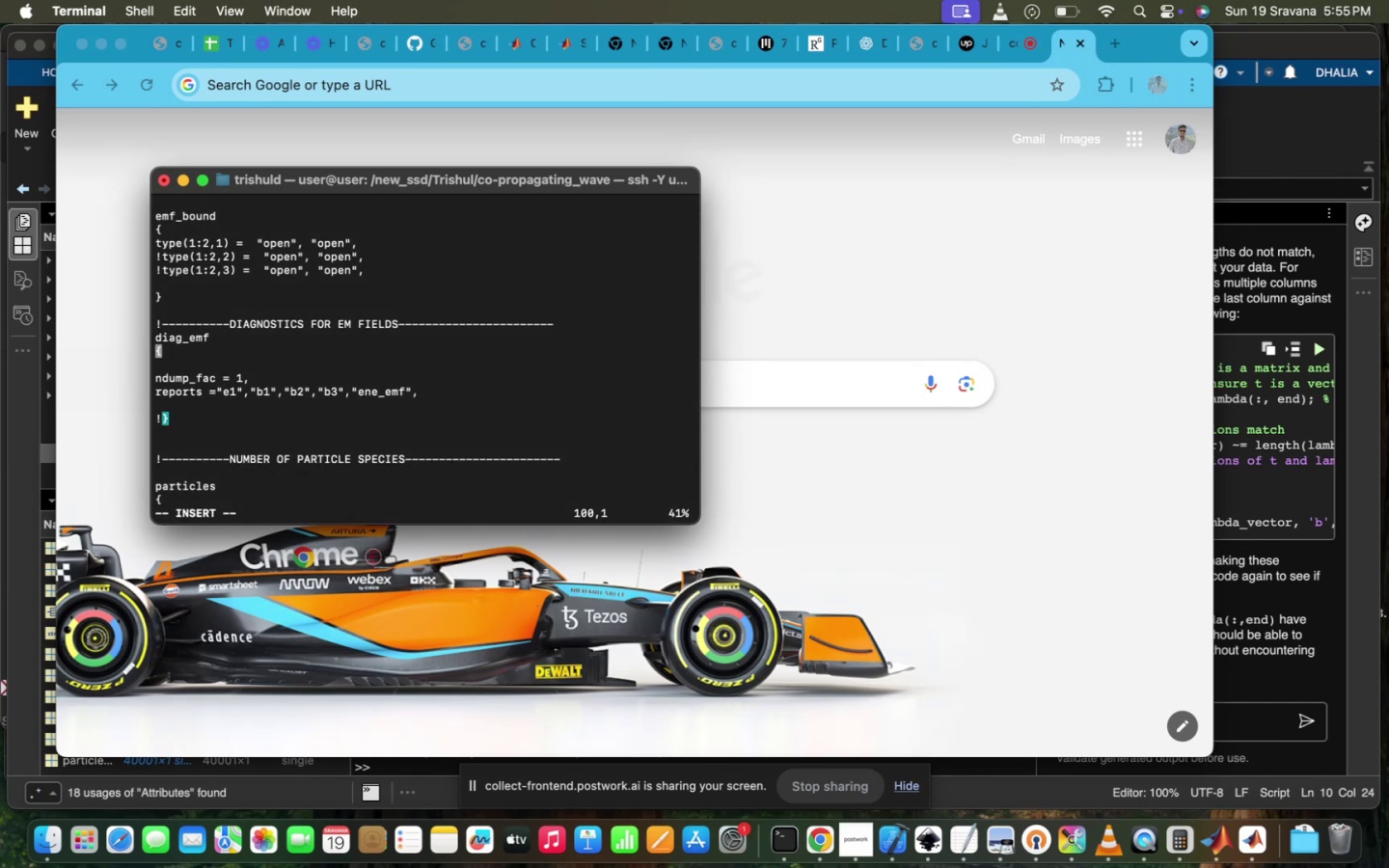 
key(ArrowDown)
 